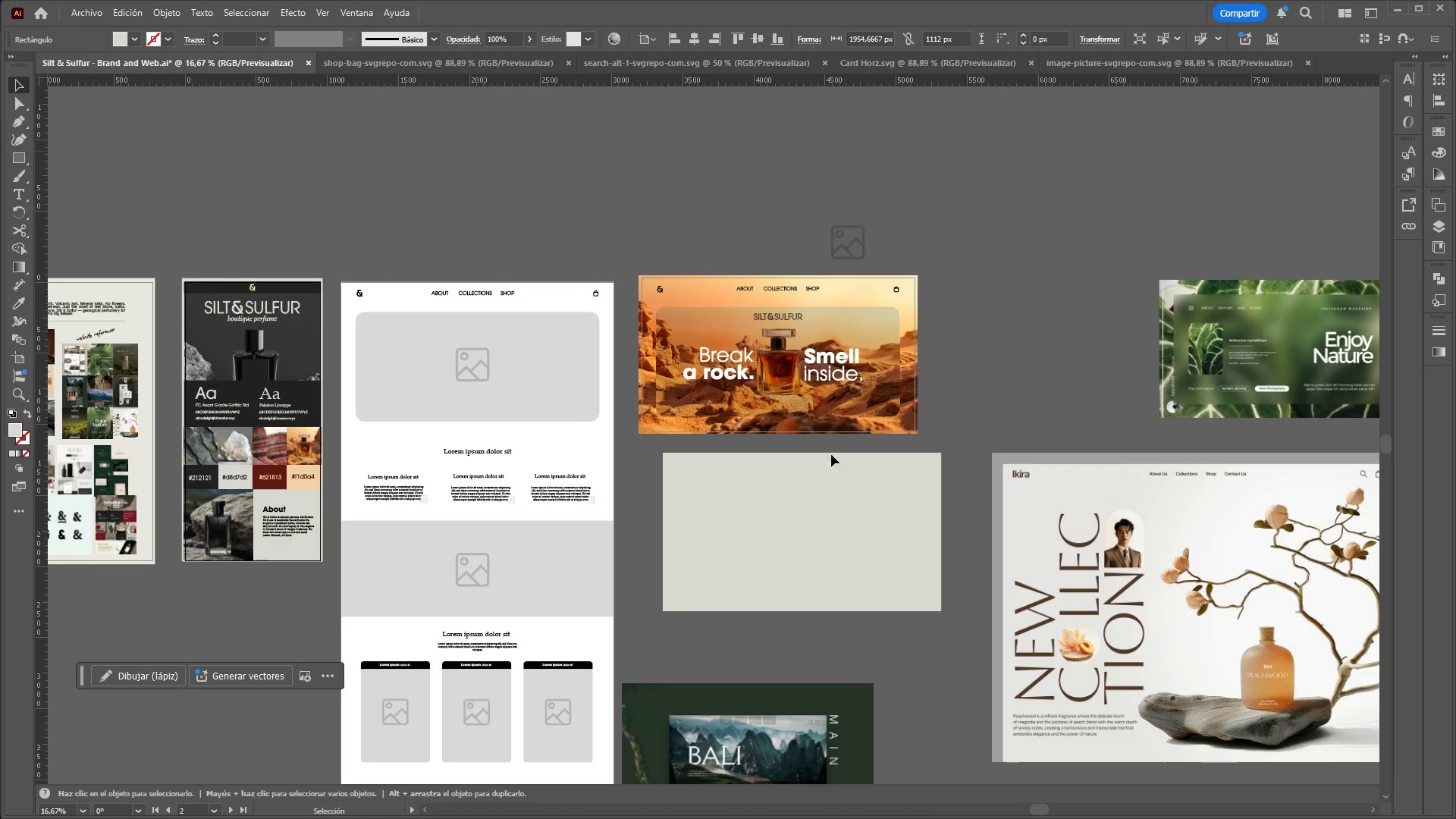 
triple_click([885, 547])
 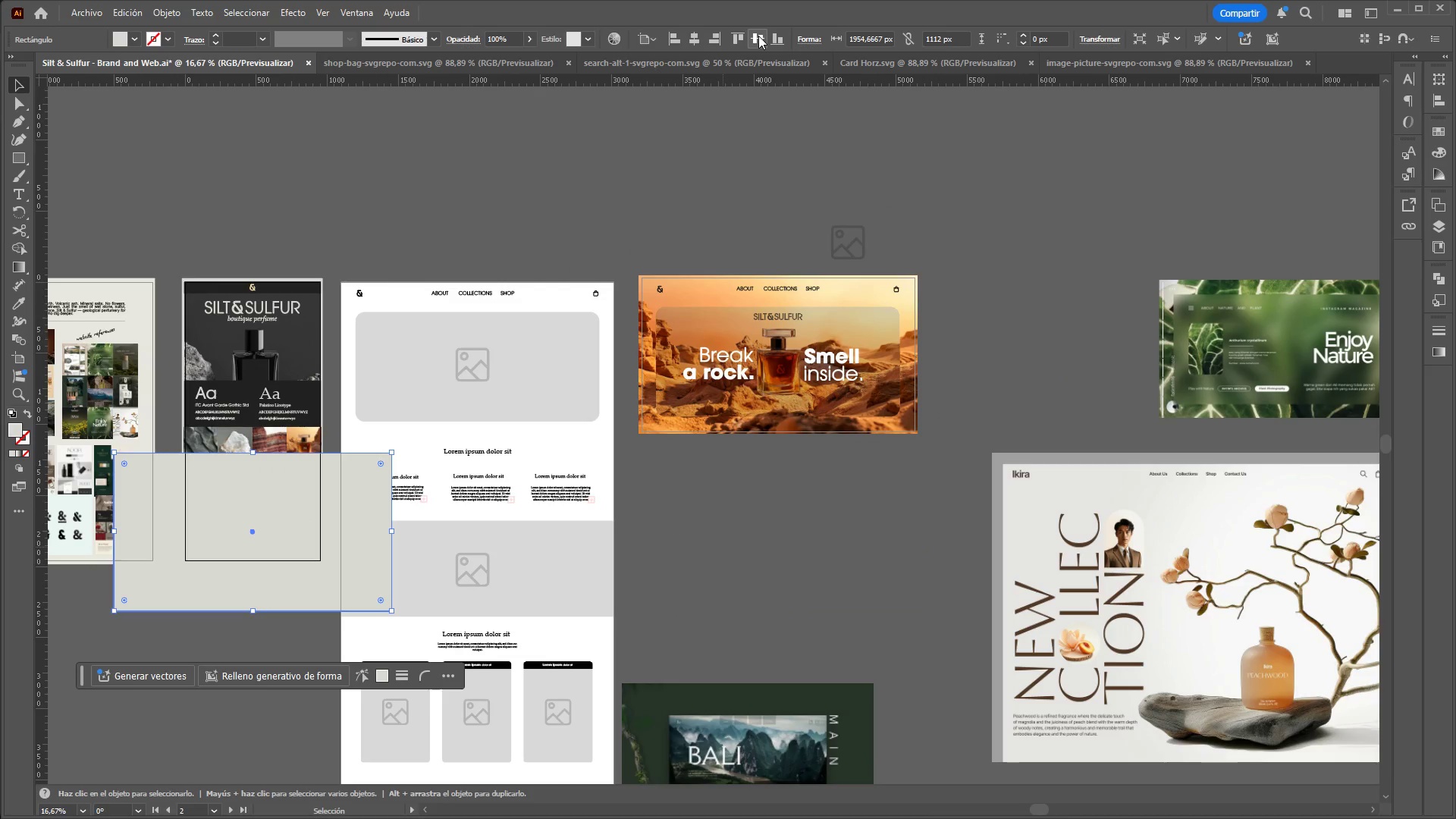 
key(Control+ControlLeft)
 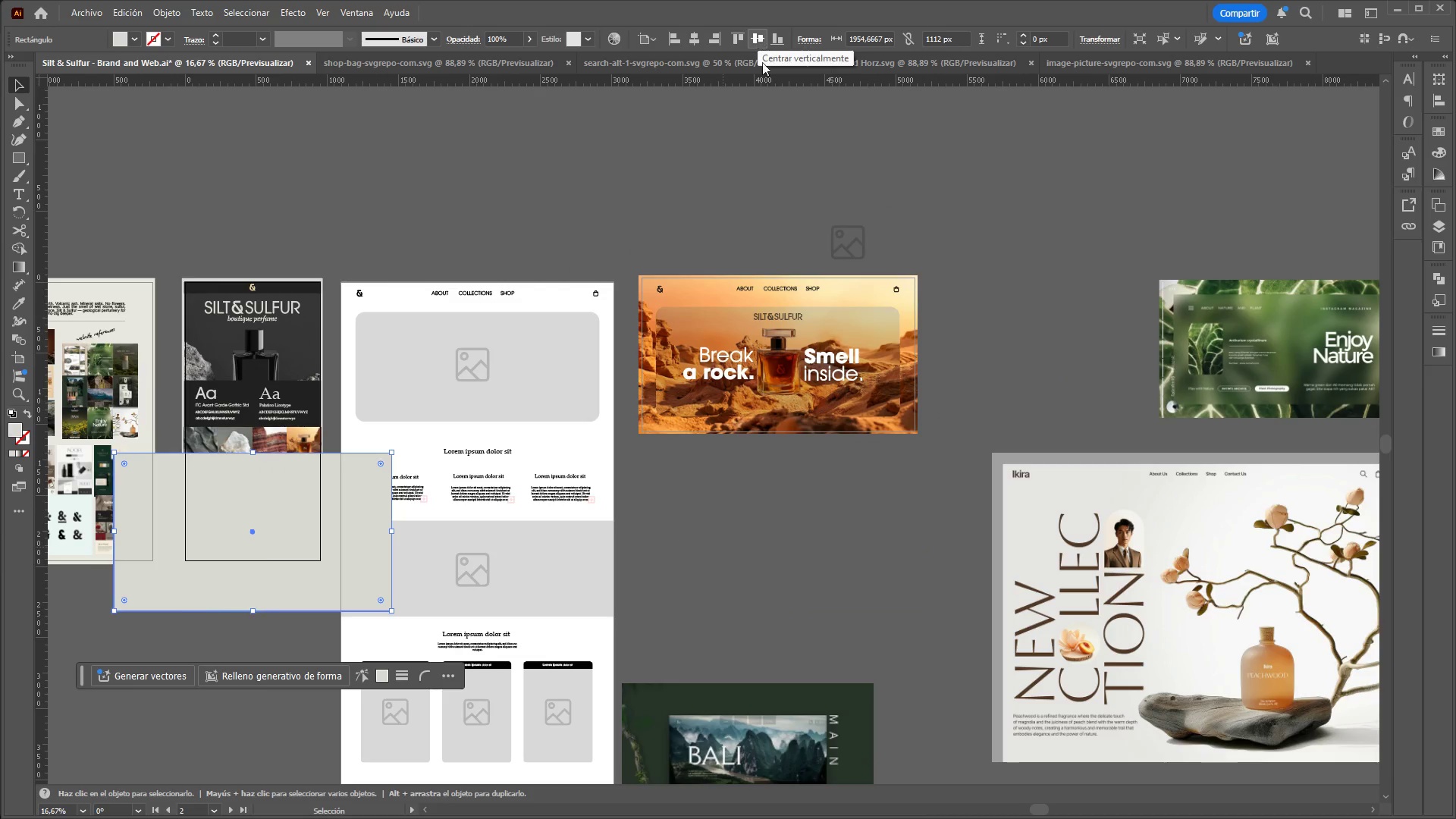 
key(Control+Z)
 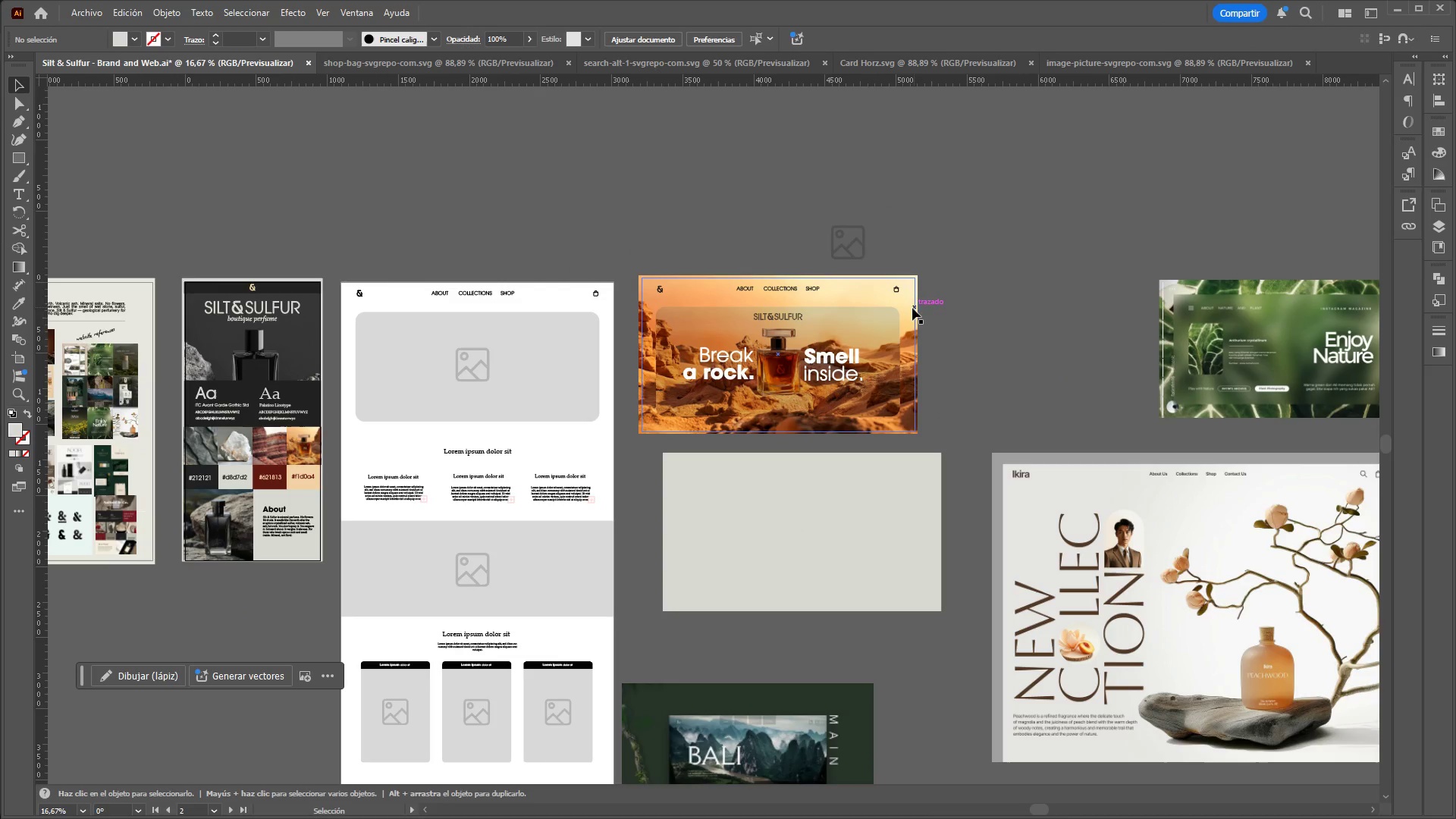 
left_click([905, 311])
 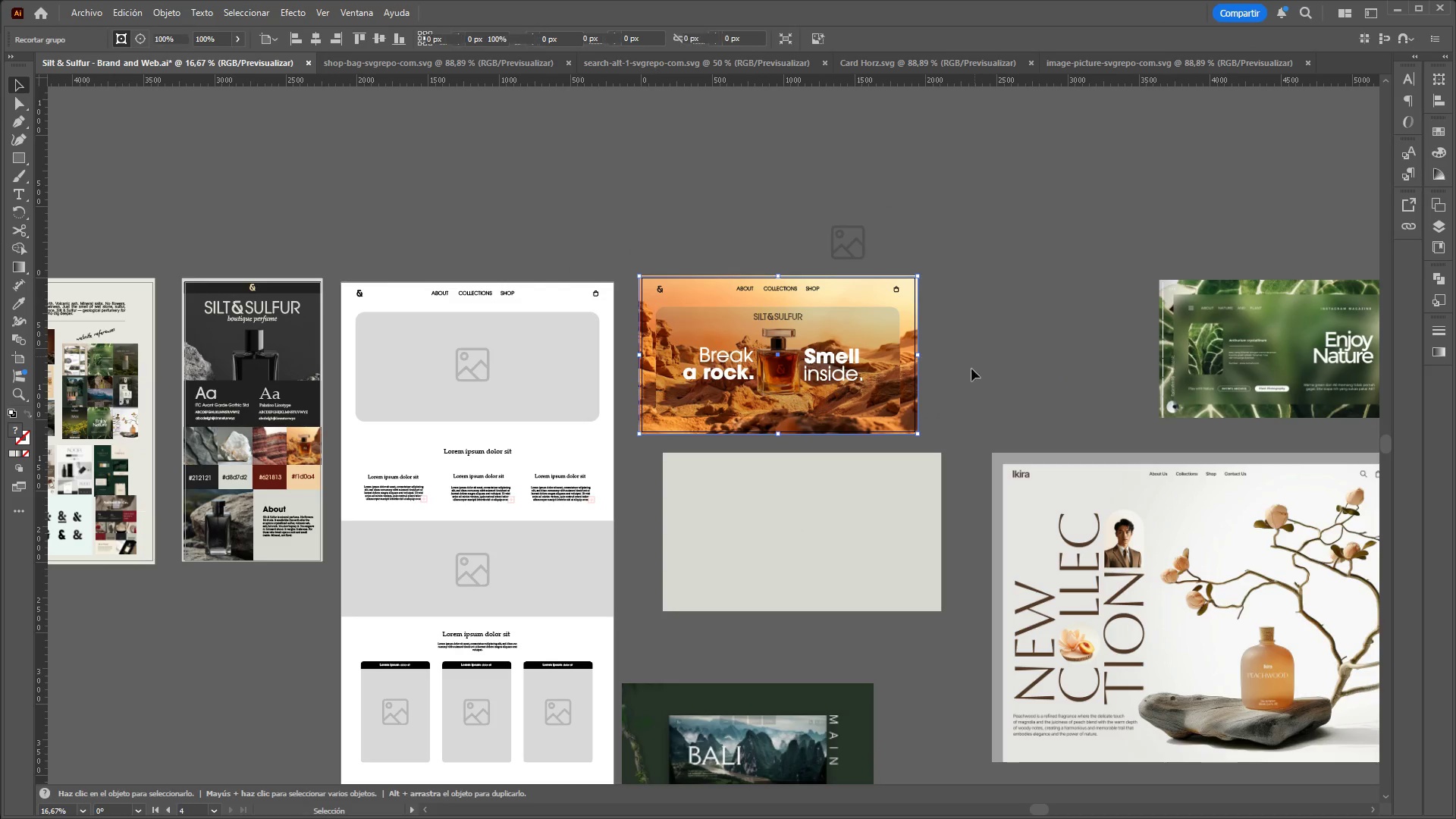 
triple_click([937, 516])
 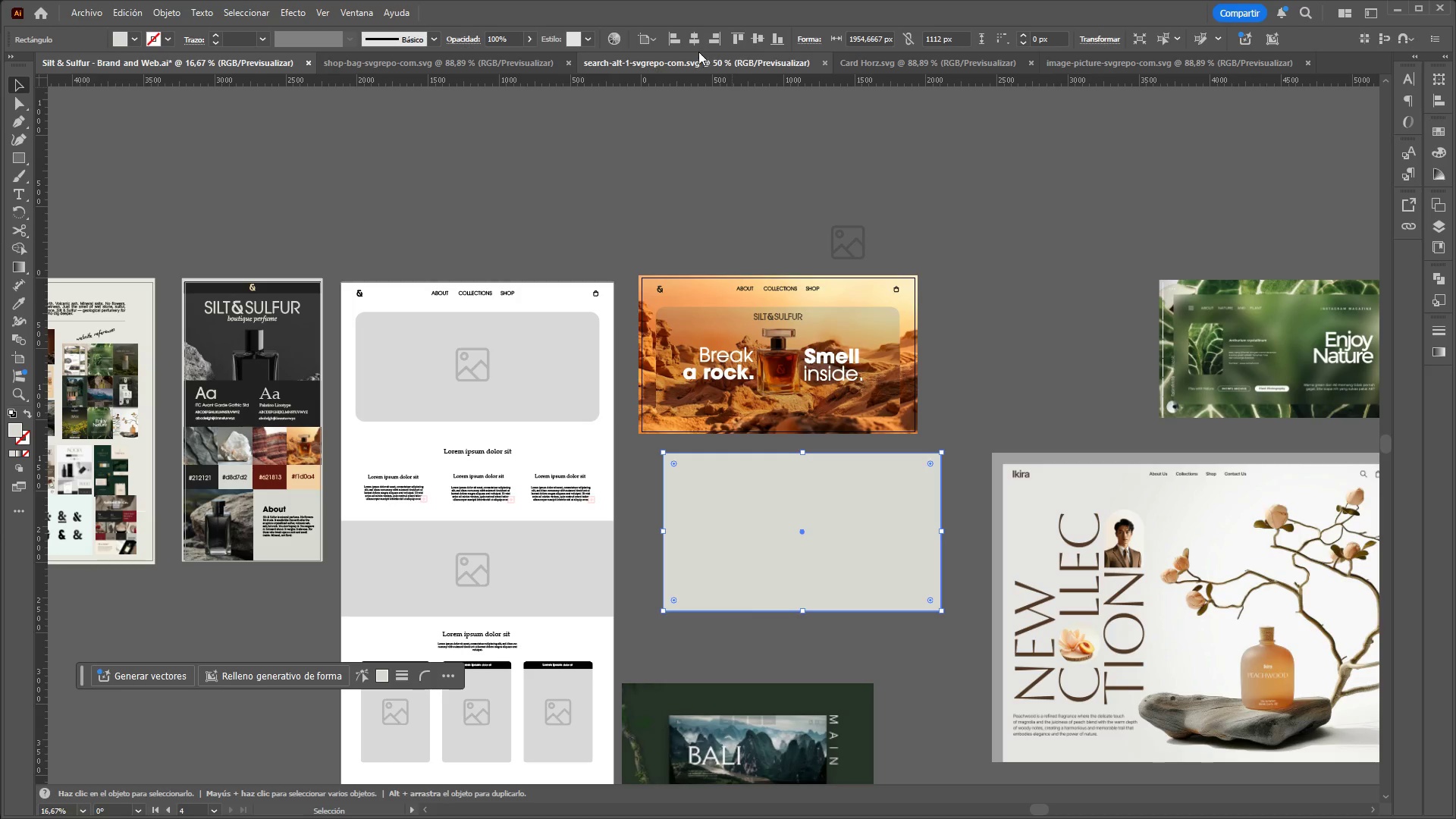 
left_click([698, 47])
 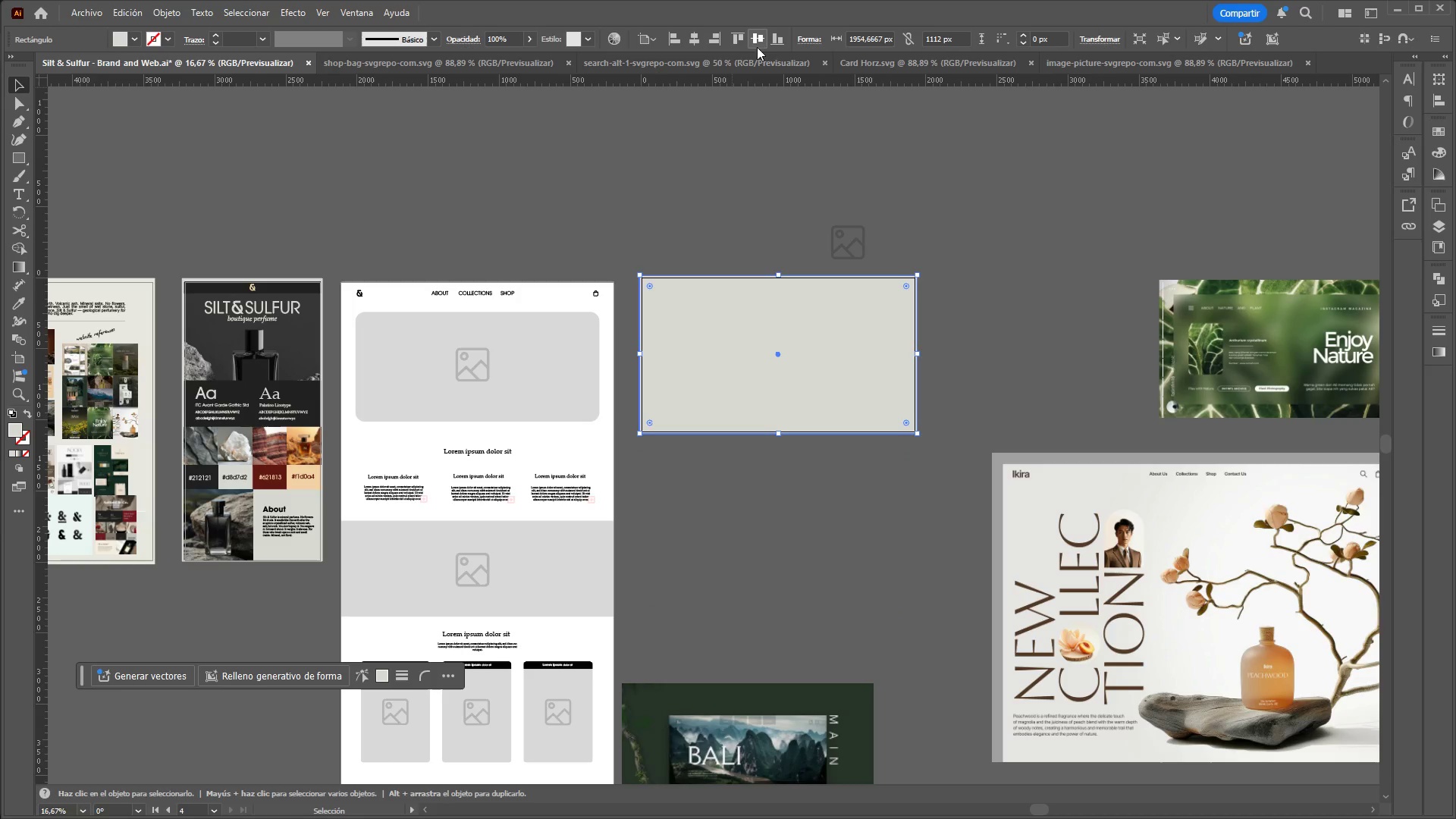 
double_click([987, 334])
 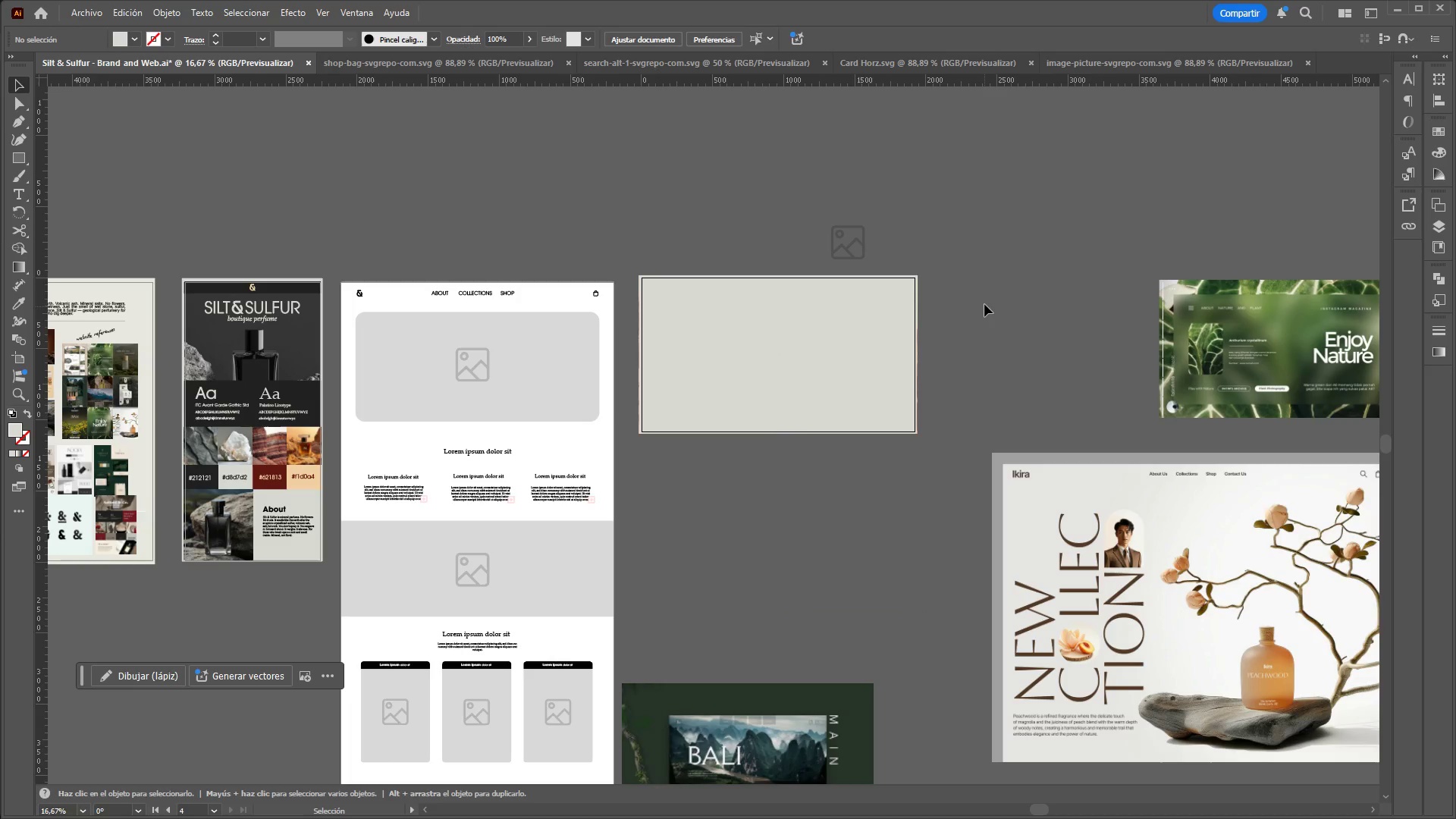 
hold_key(key=ControlLeft, duration=0.58)
hold_key(key=AltLeft, duration=0.55)
scroll: coordinate [839, 356], scroll_direction: up, amount: 2.0
 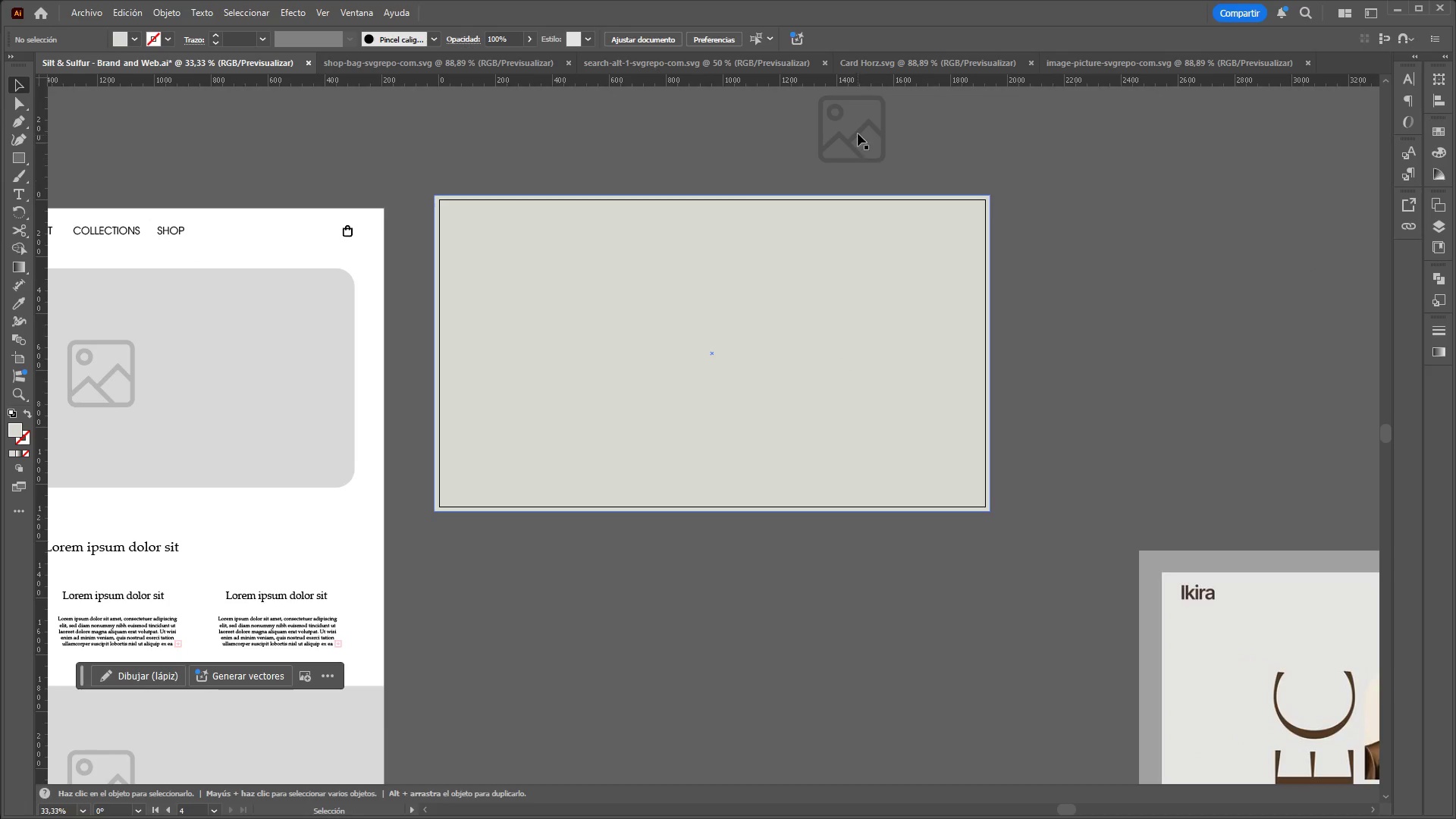 
left_click([858, 130])
 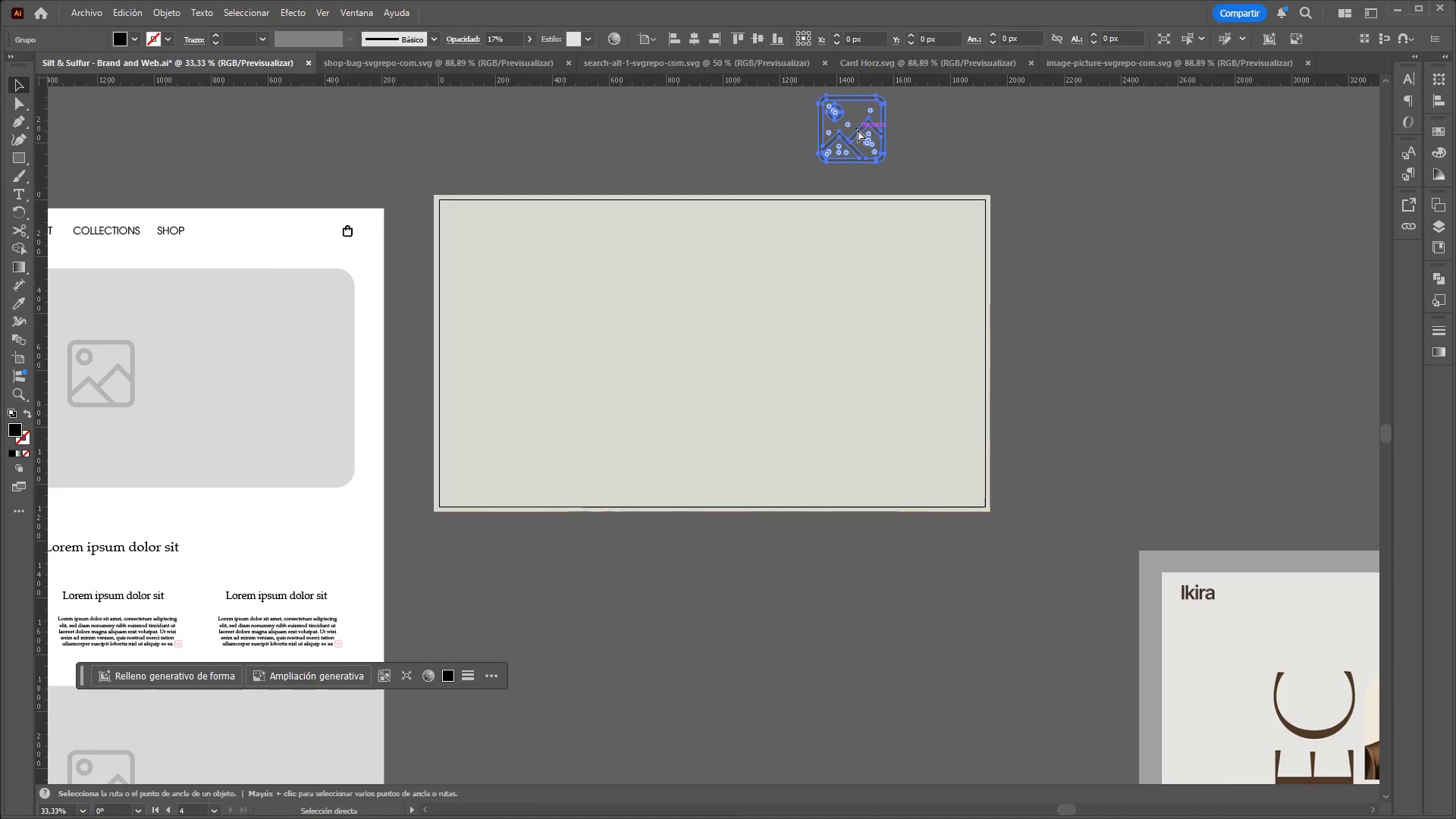 
key(Control+X)
 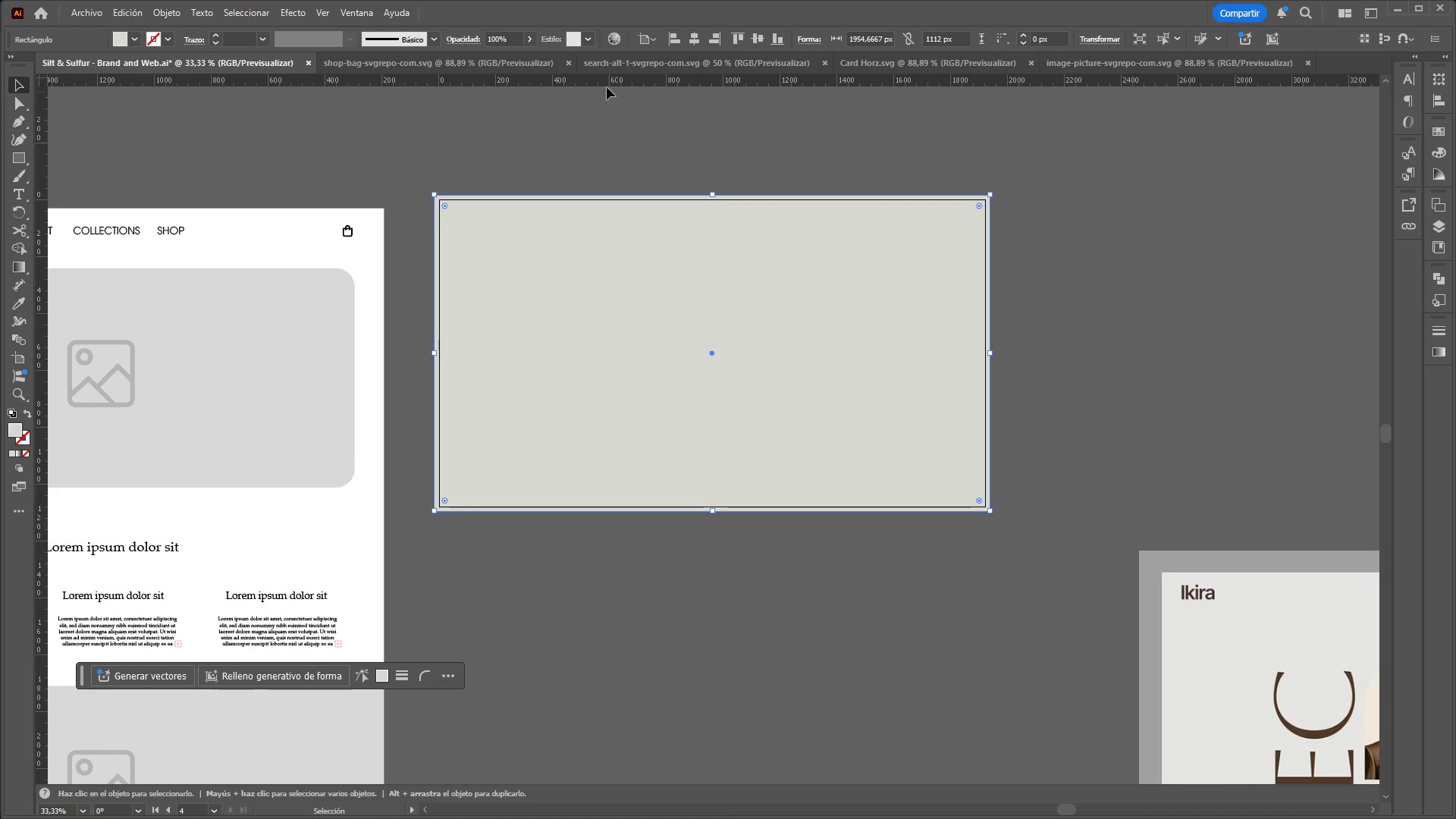 
left_click_drag(start_coordinate=[523, 57], to_coordinate=[505, 55])
 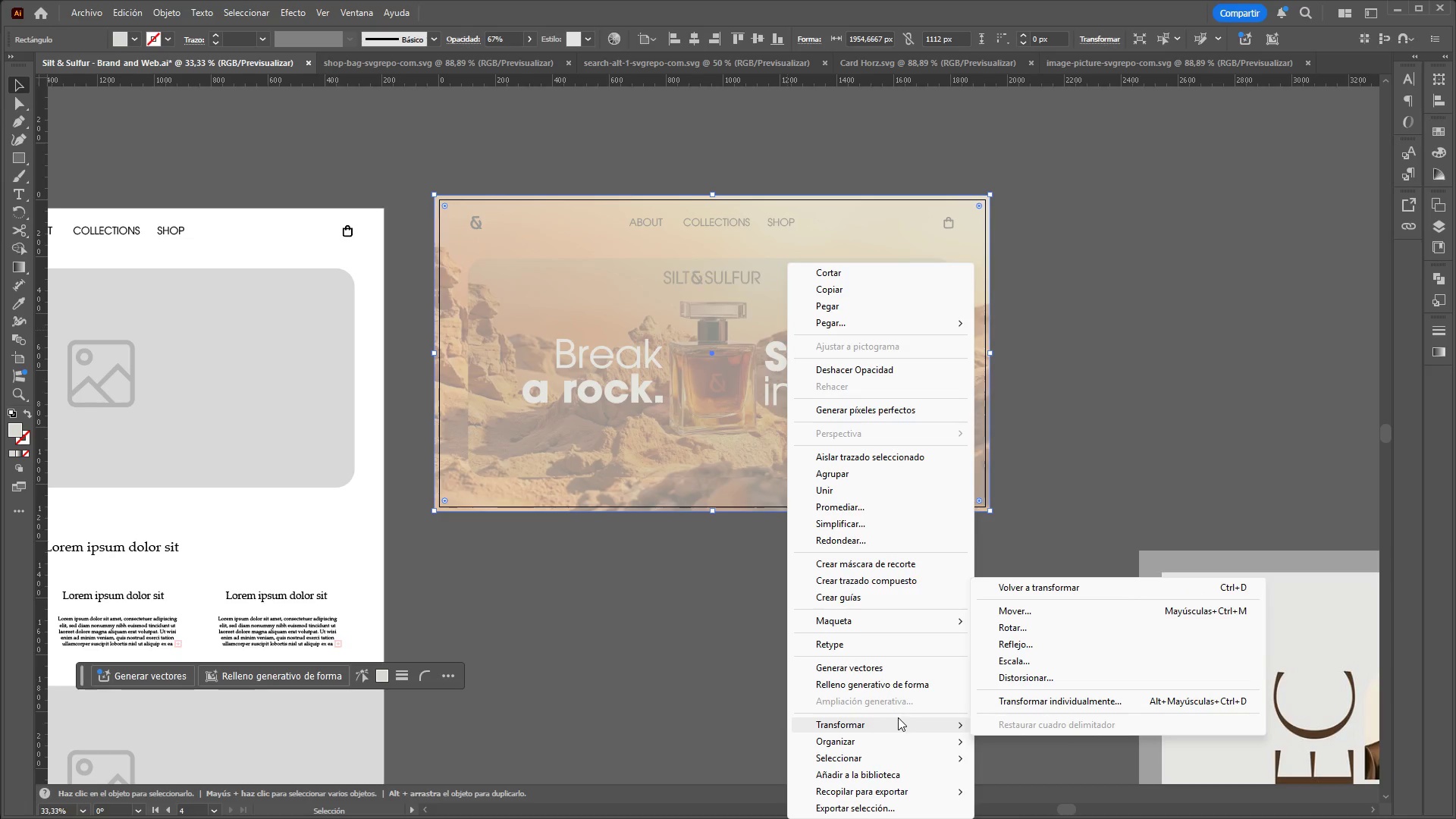 
wait(8.48)
 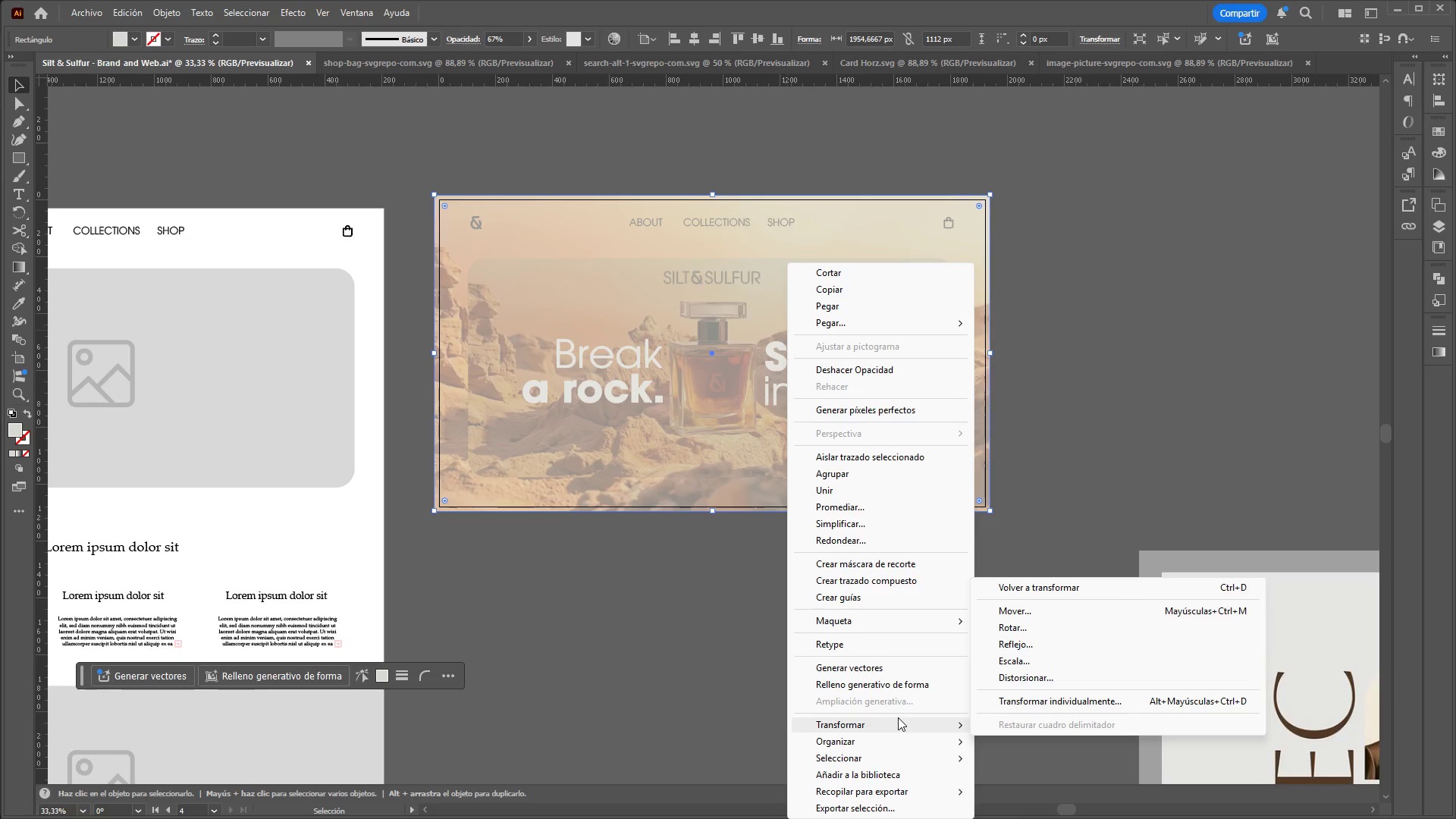 
left_click([970, 277])
 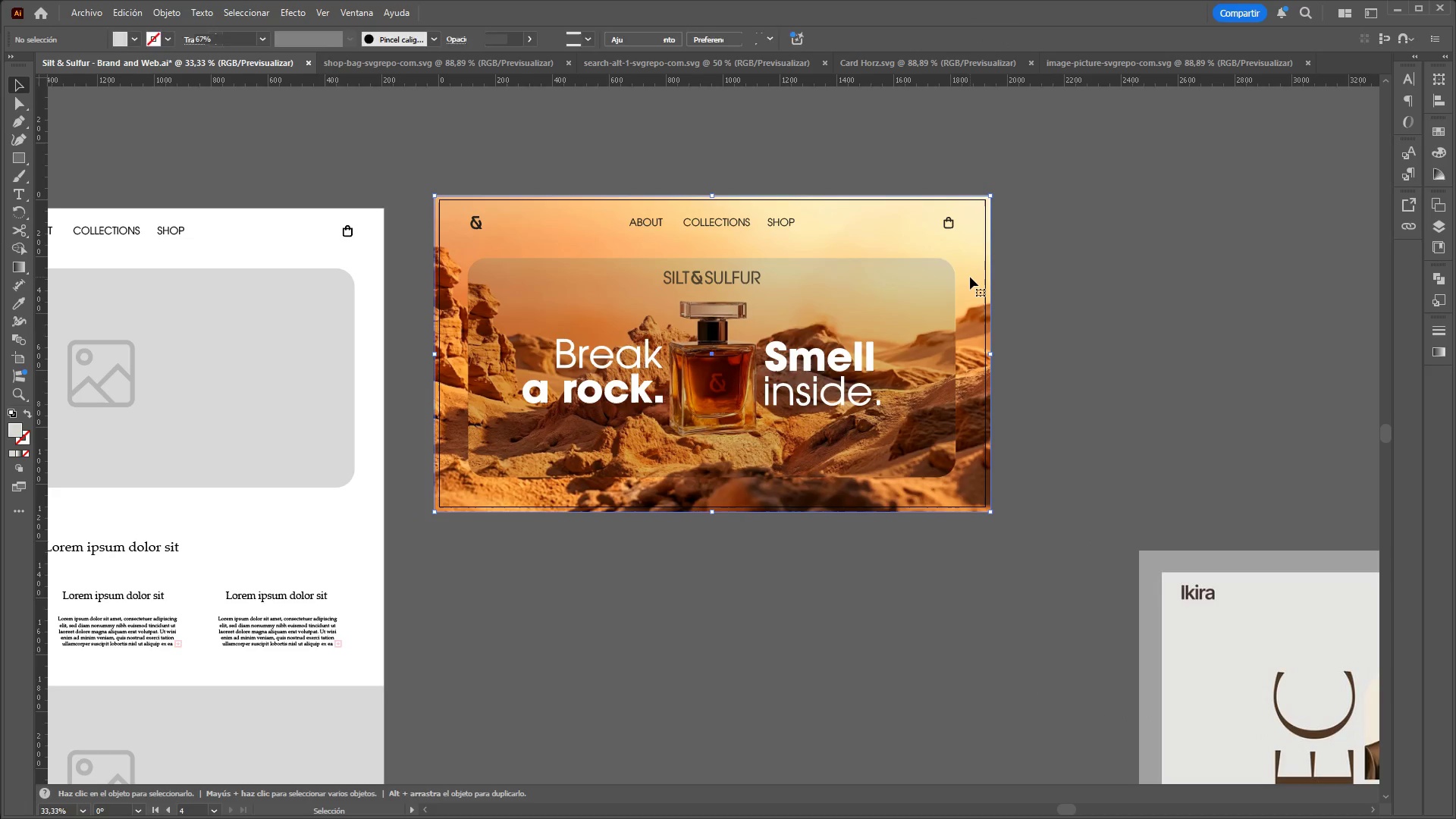 
right_click([970, 277])
 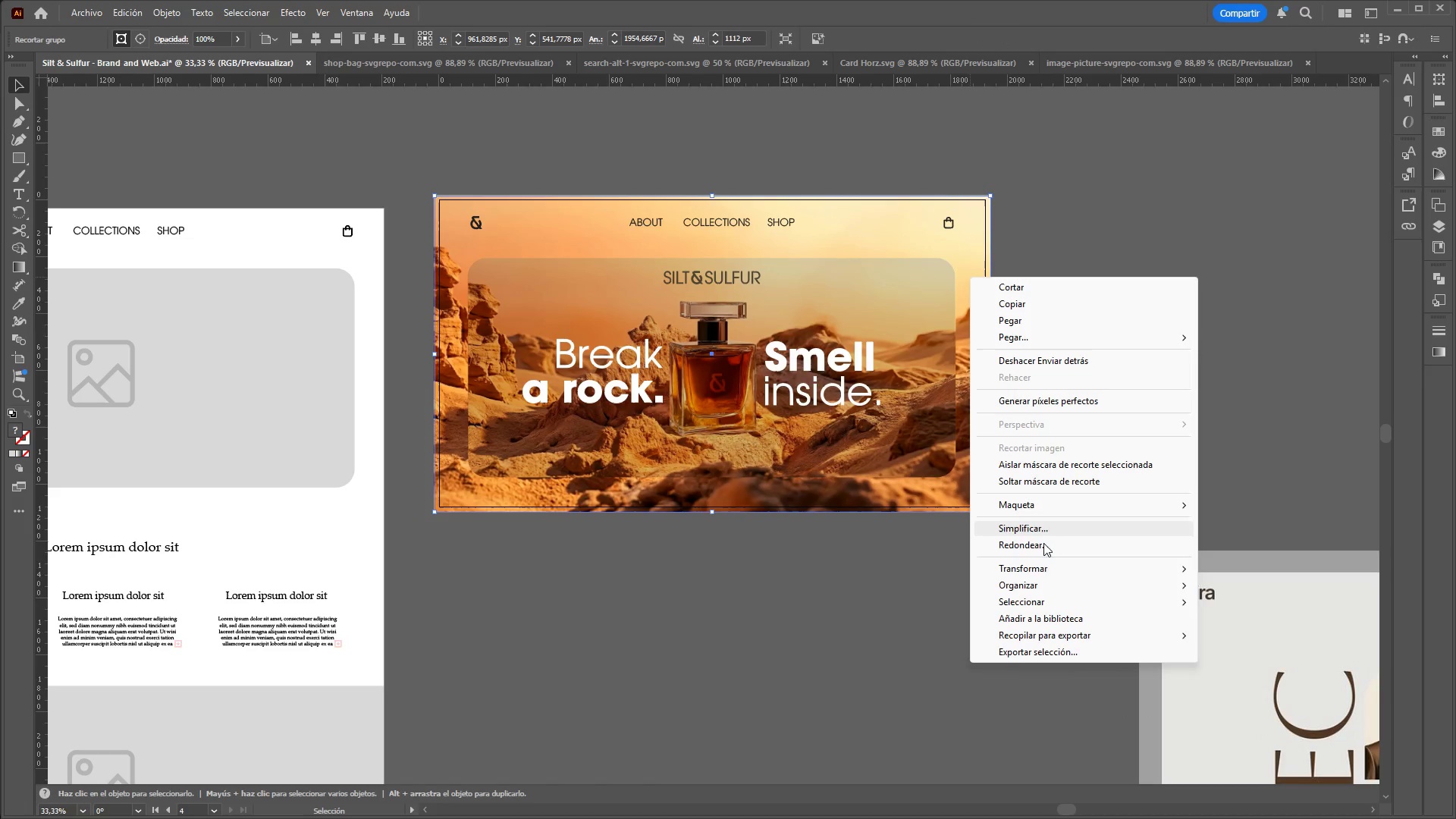 
mouse_move([1031, 563])
 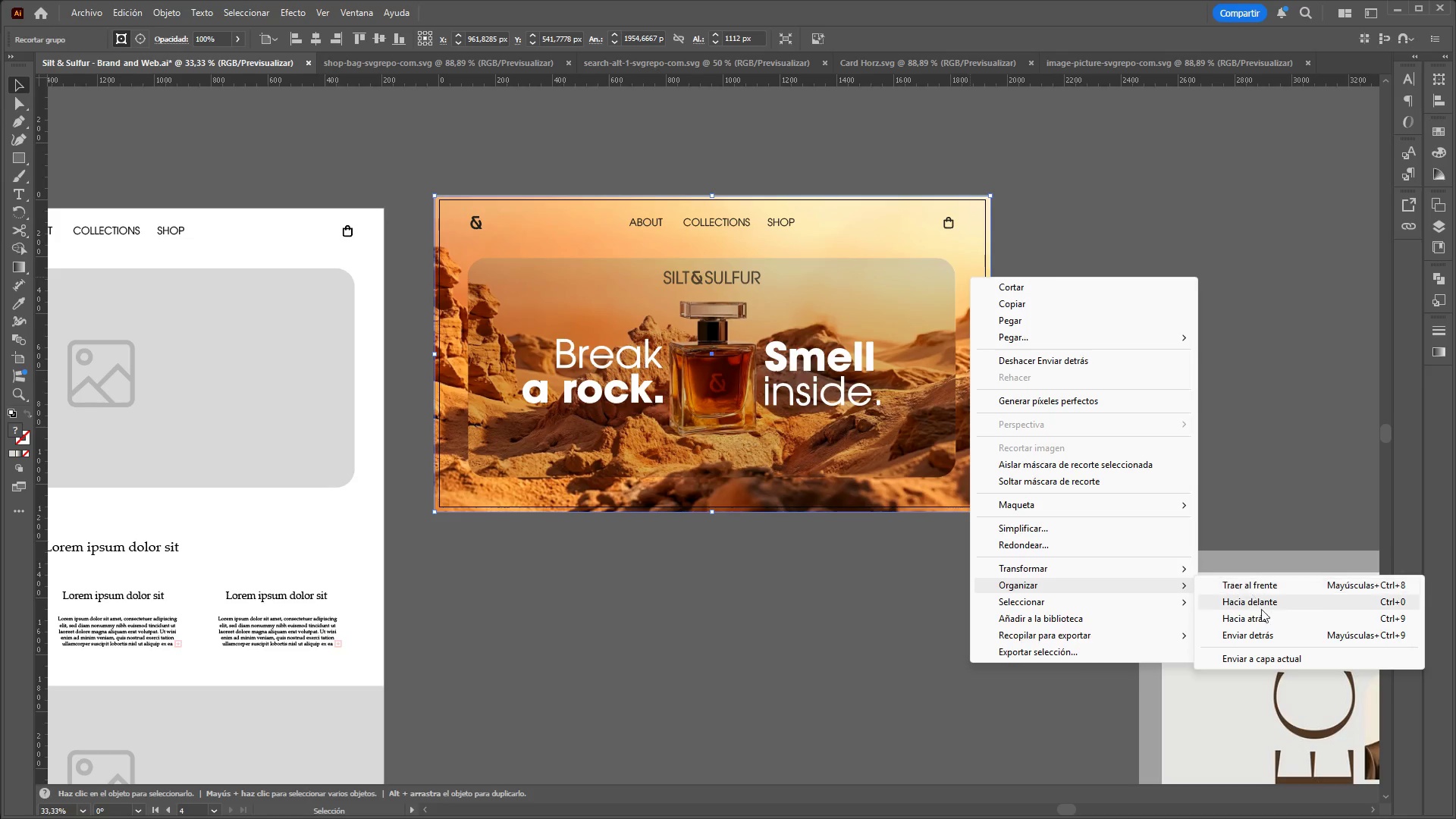 
double_click([1141, 403])
 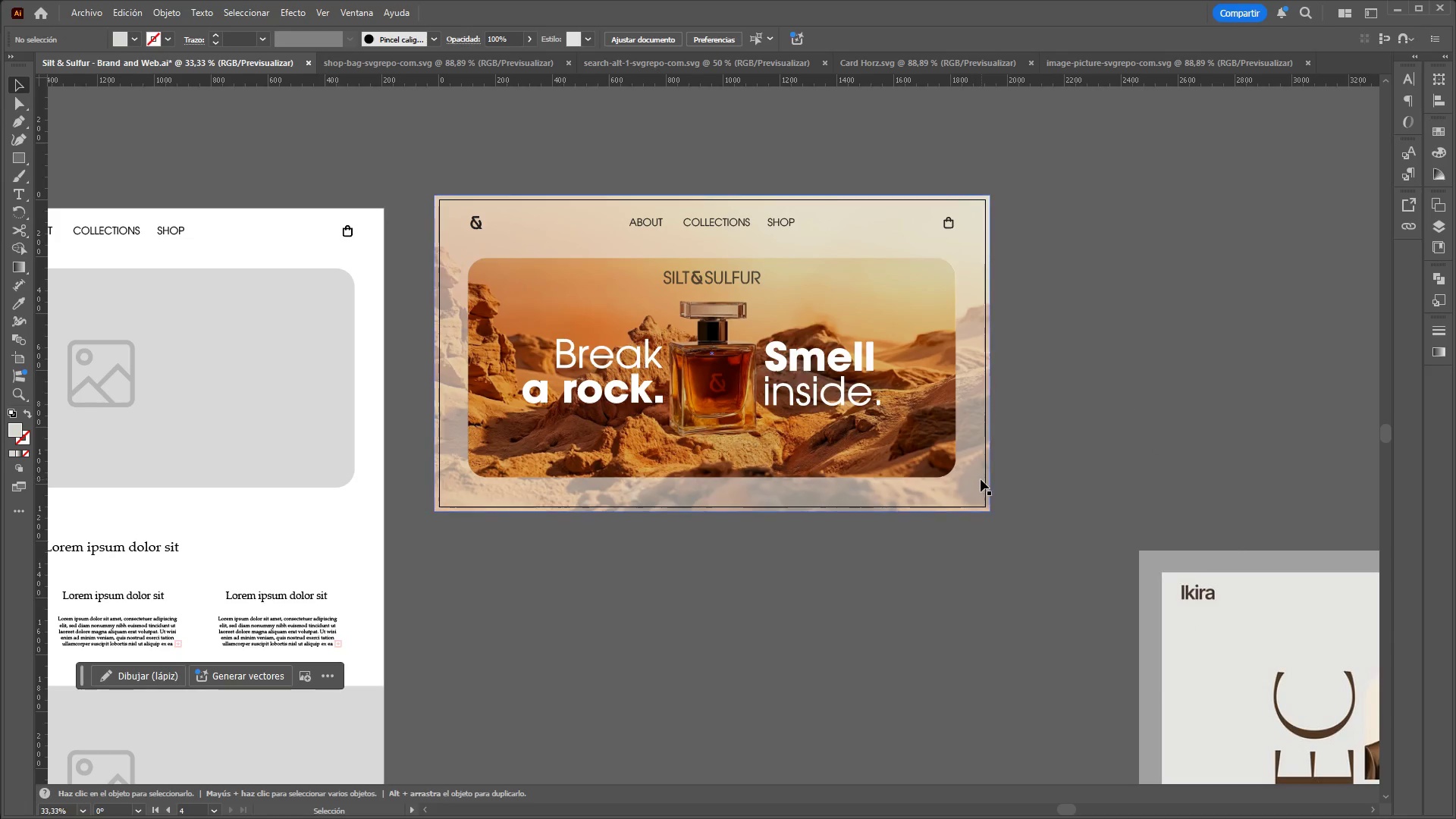 
left_click([977, 480])
 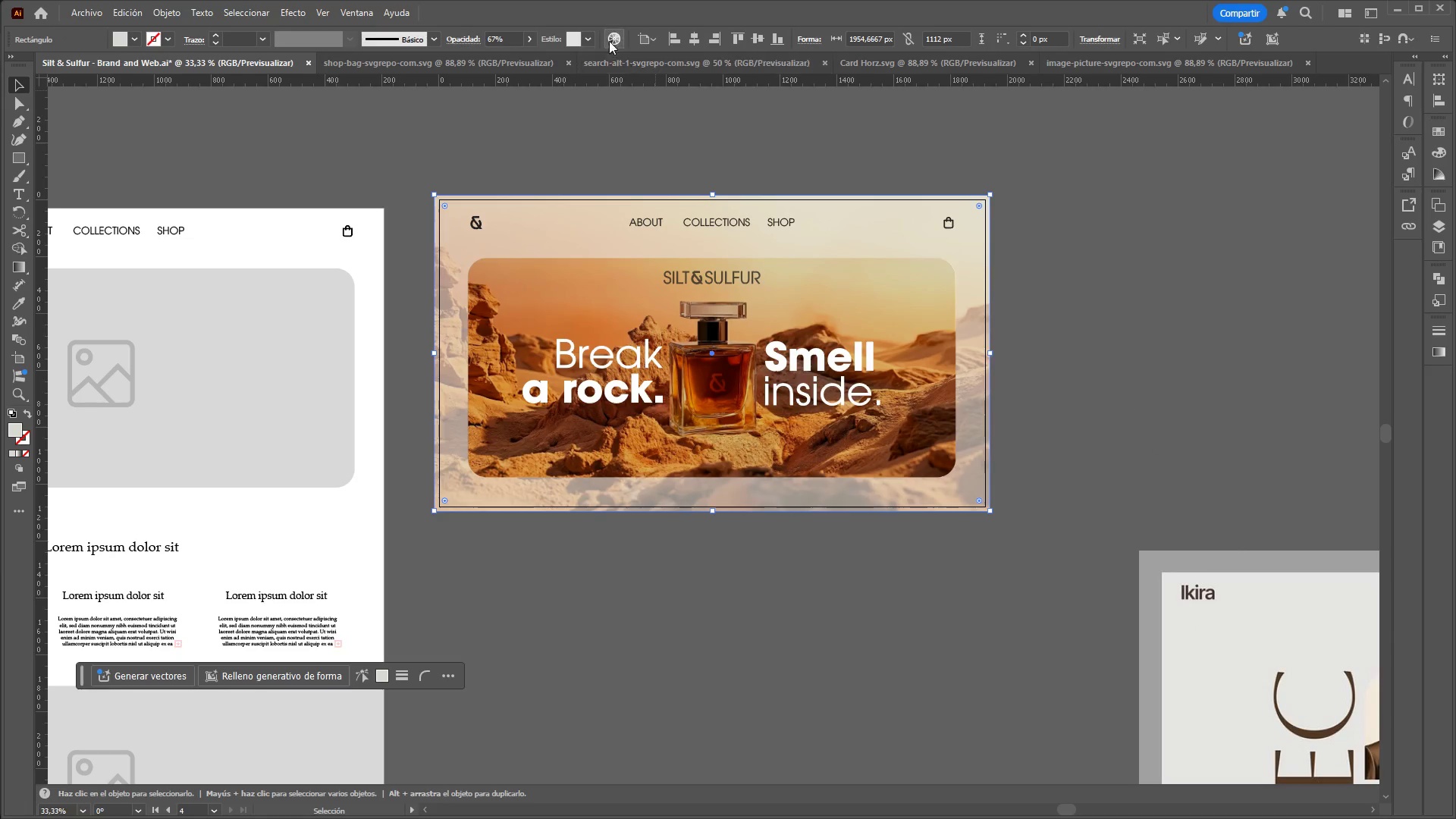 
mouse_move([515, 55])
 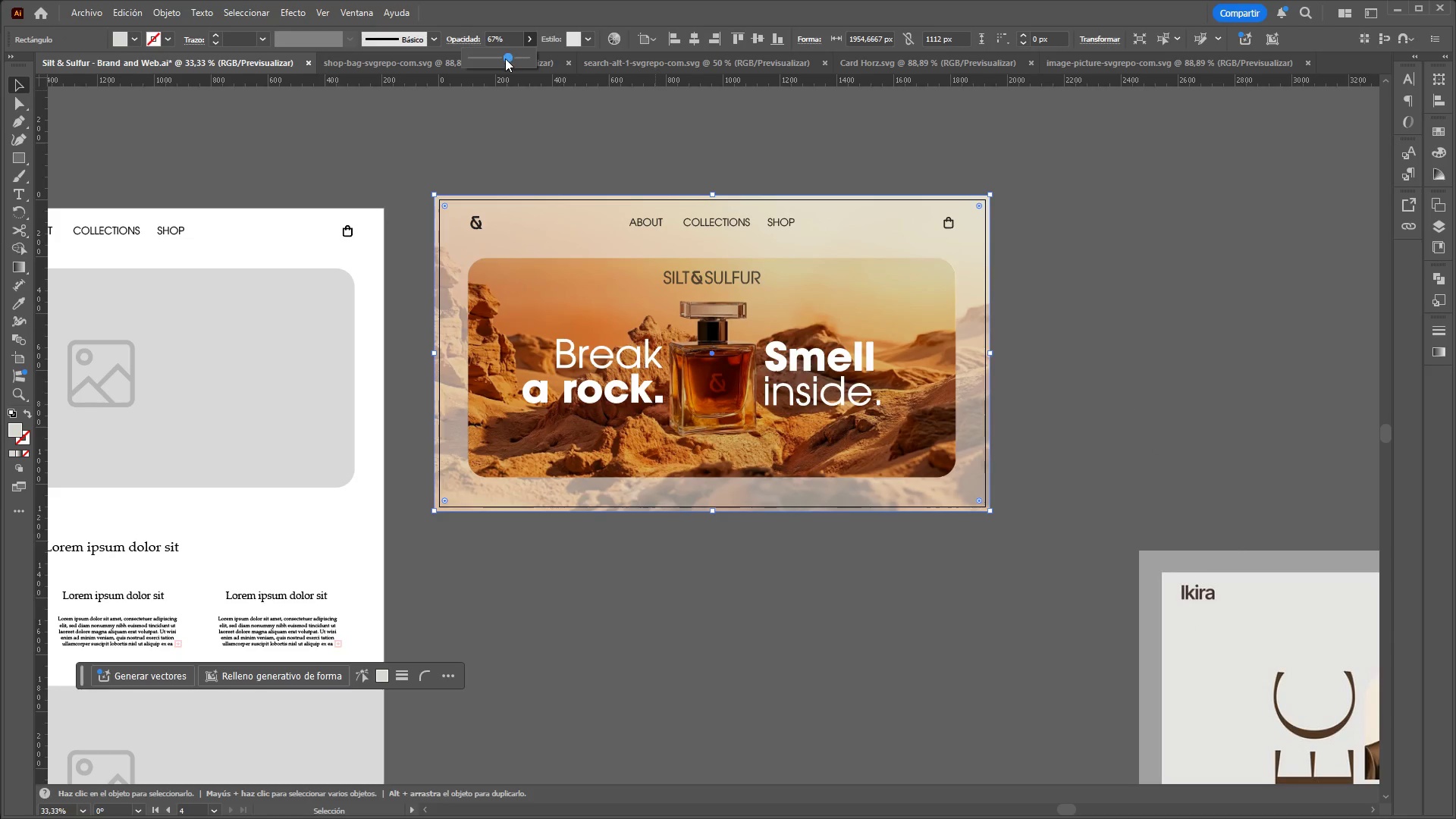 
left_click_drag(start_coordinate=[505, 58], to_coordinate=[474, 58])
 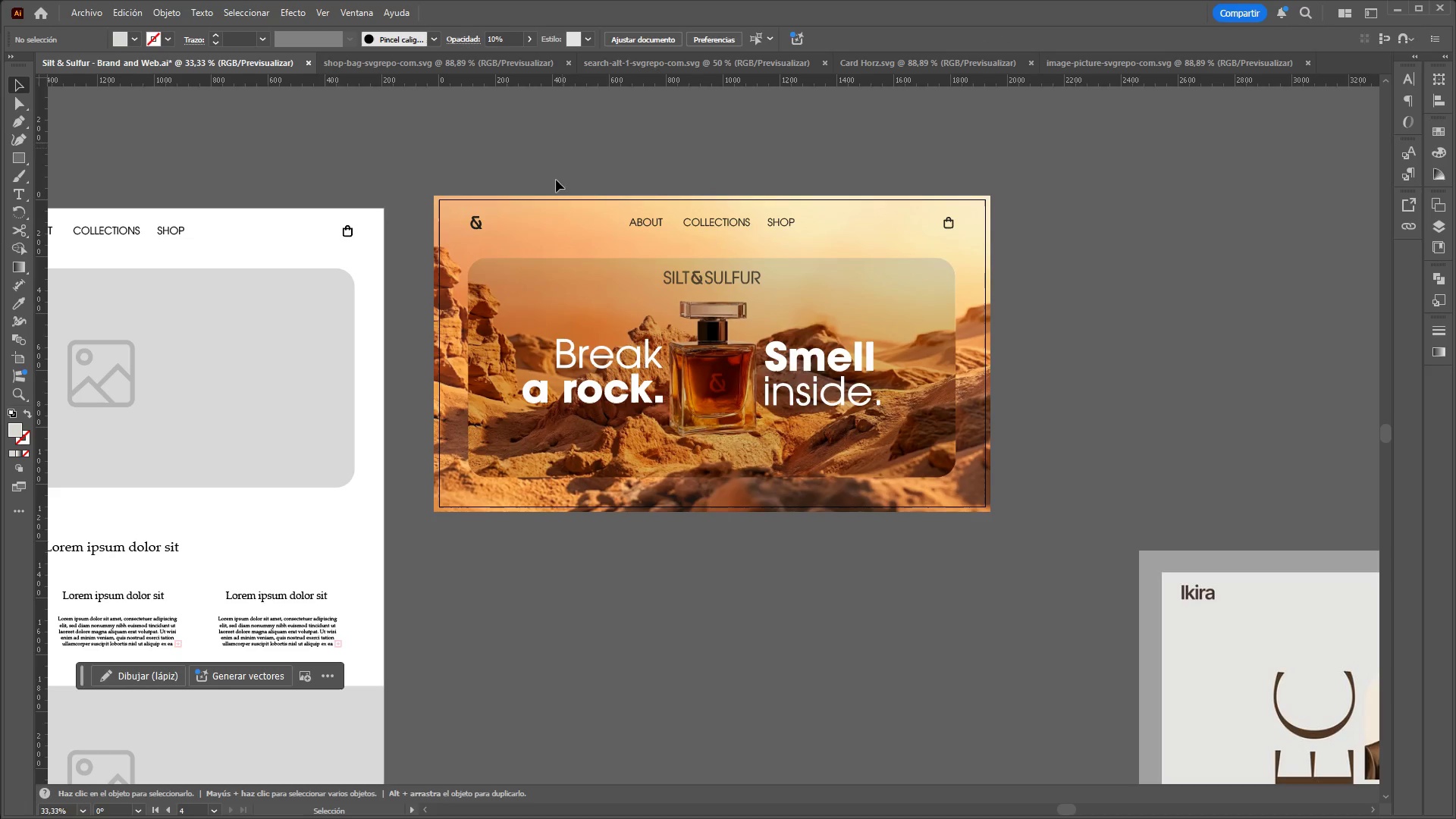 
left_click([554, 206])
 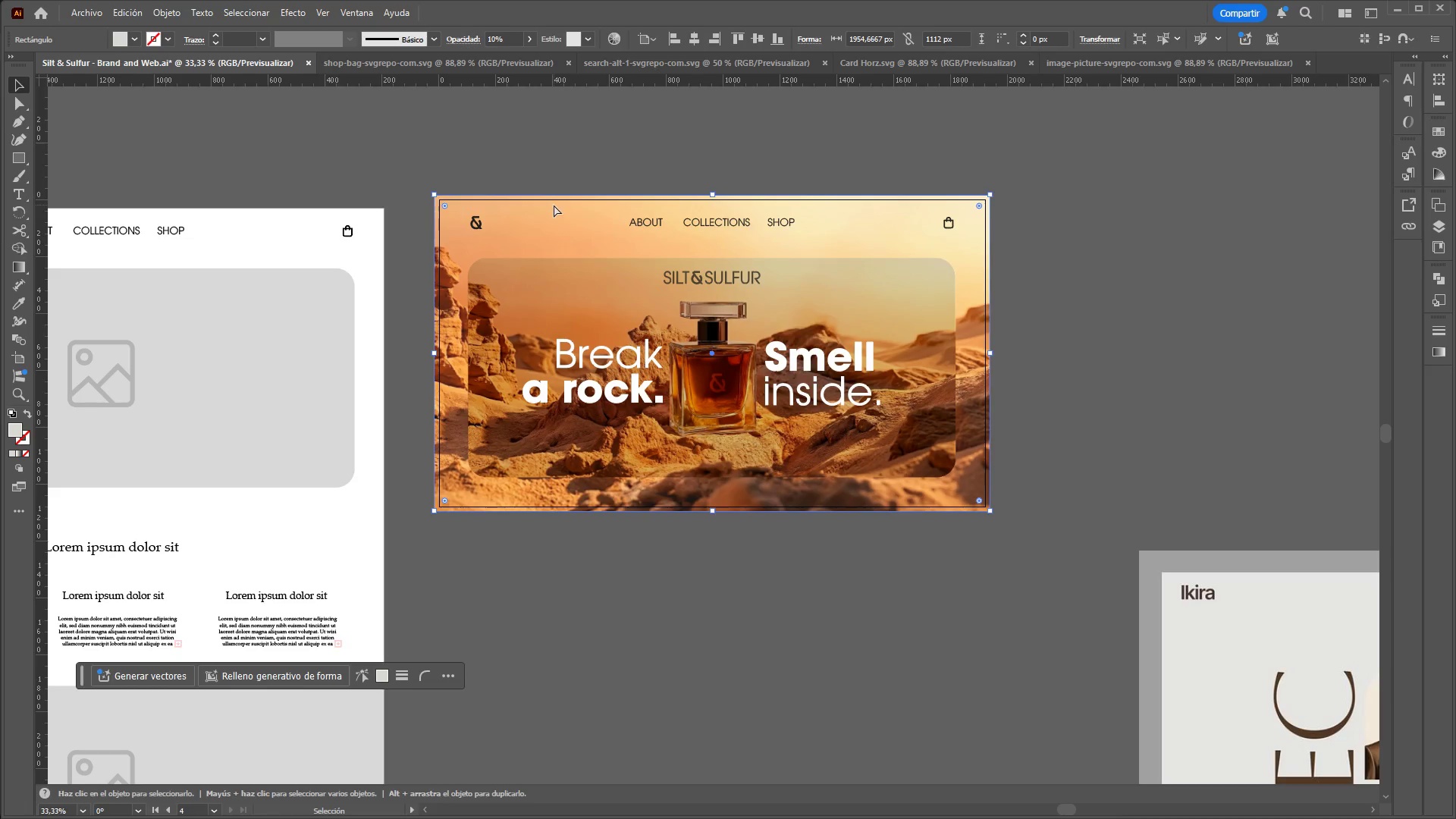 
key(Control+2)
 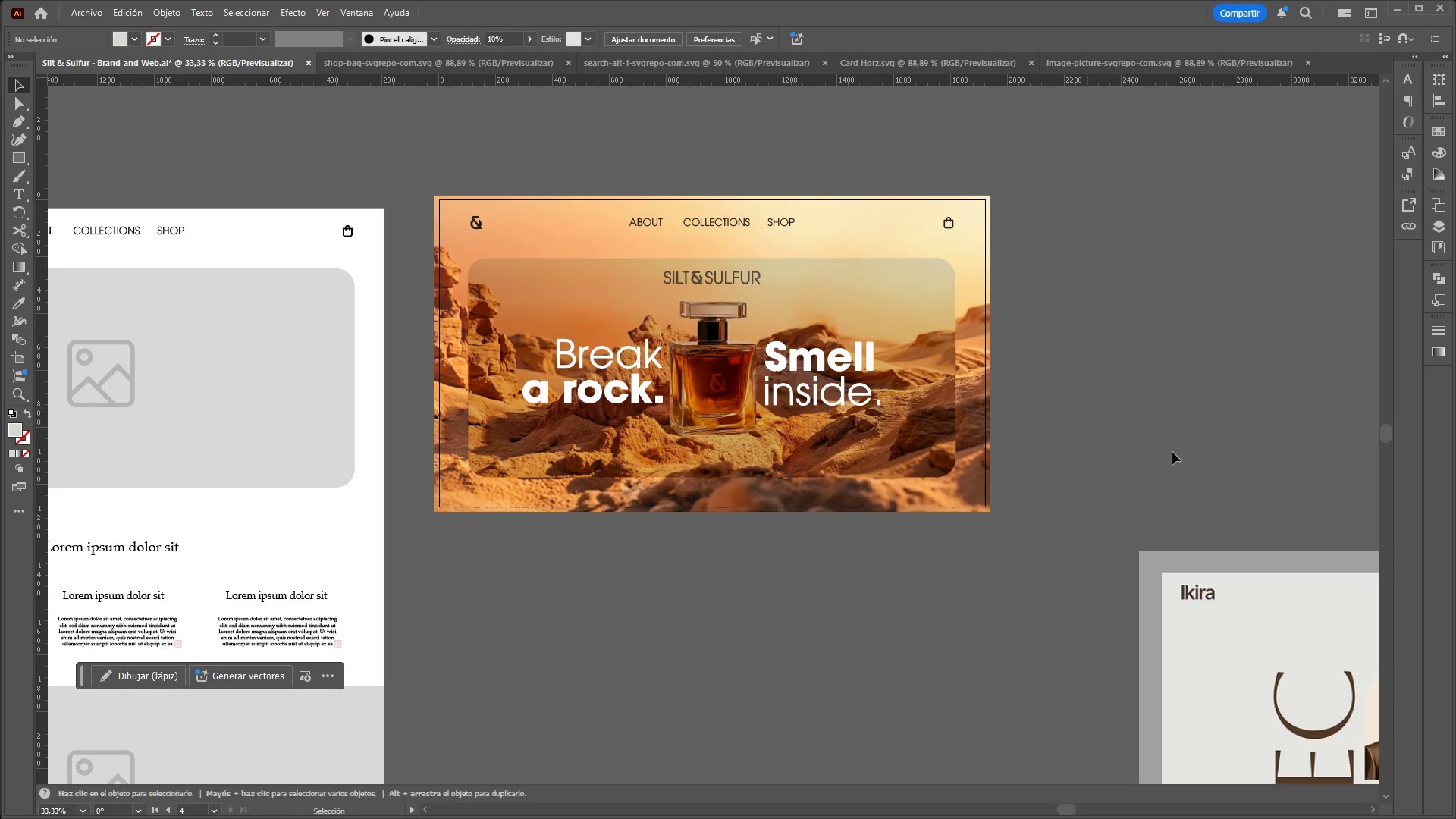 
left_click_drag(start_coordinate=[1186, 458], to_coordinate=[1175, 457])
 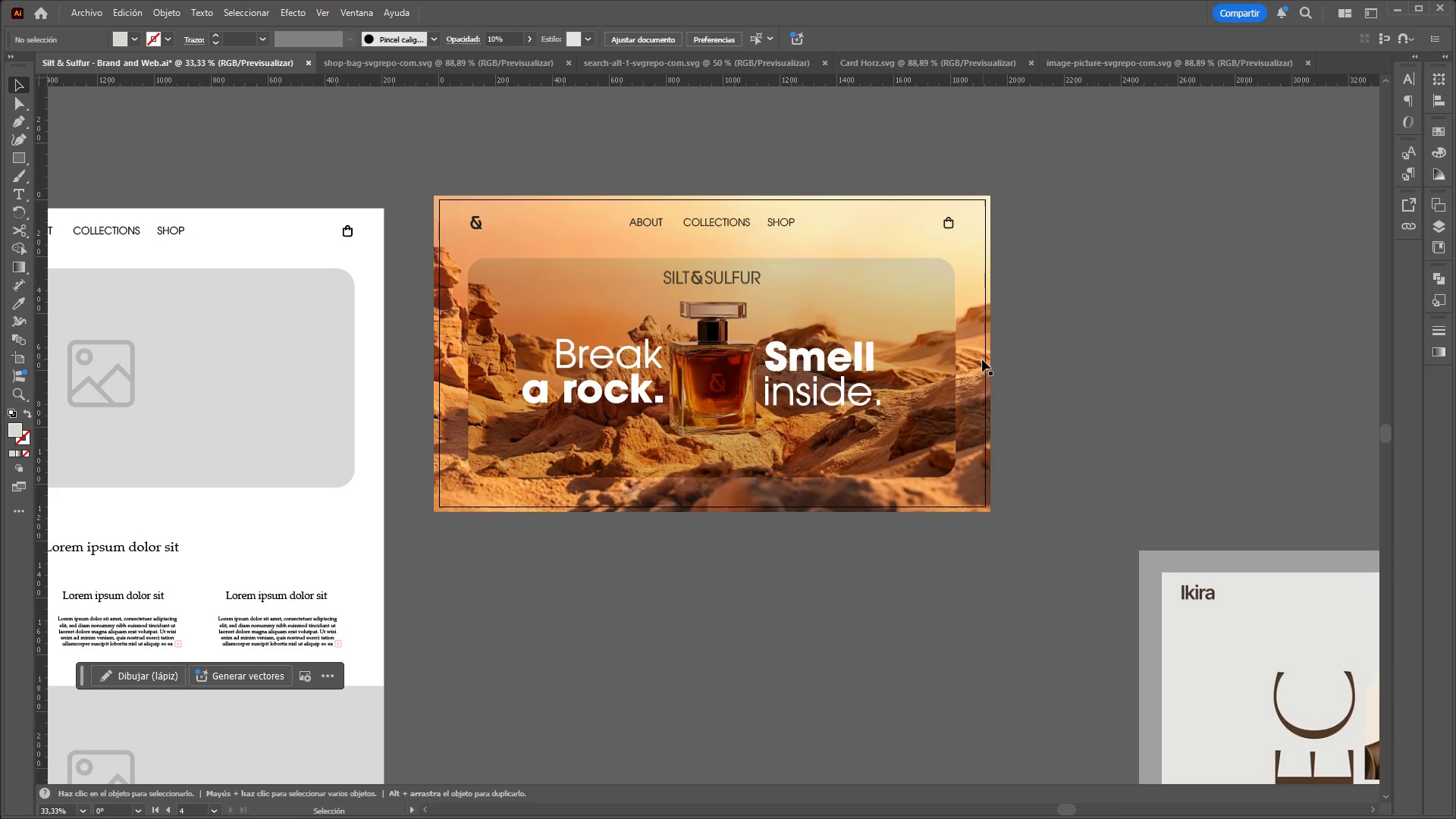 
left_click([982, 359])
 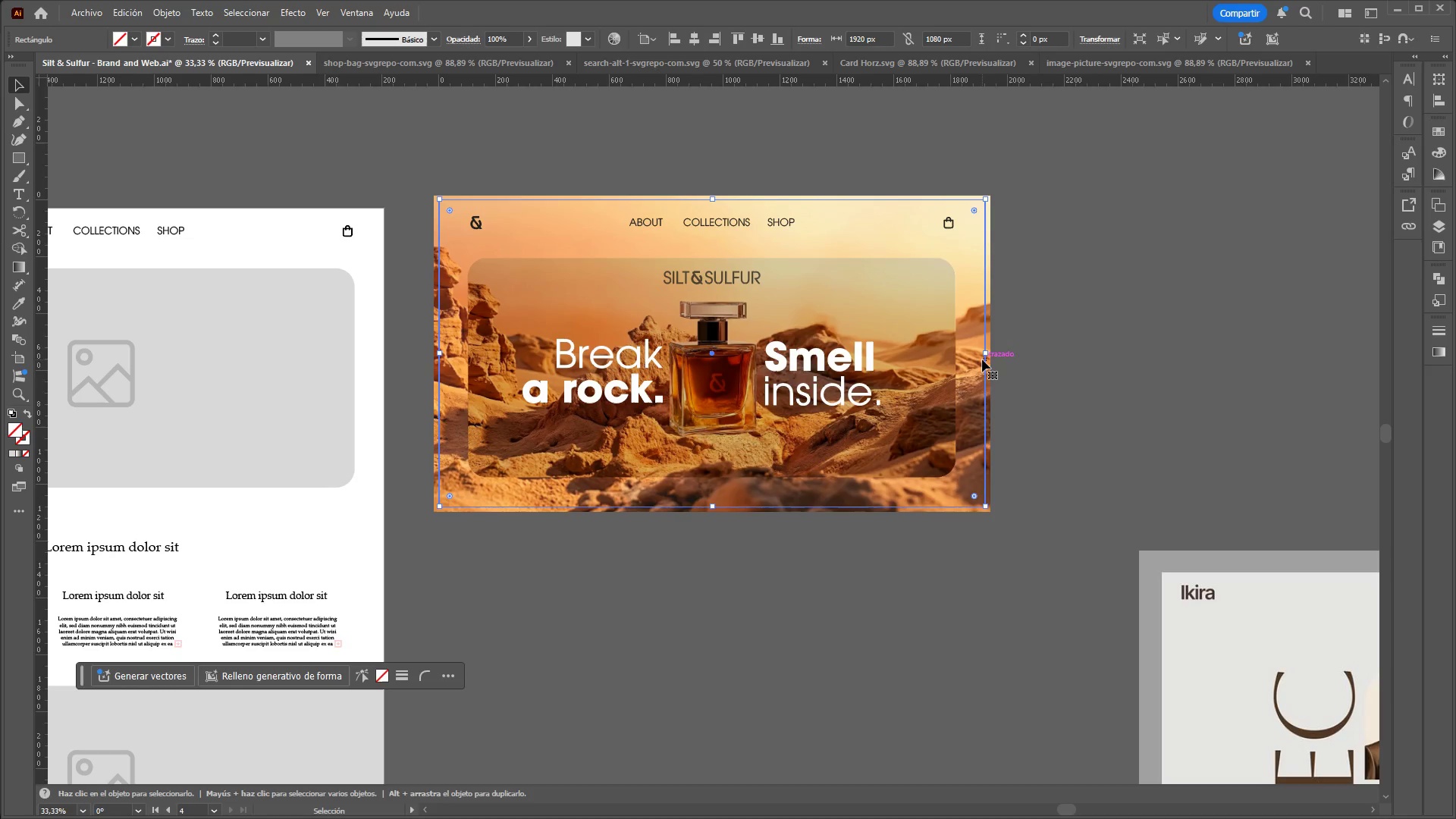 
left_click_drag(start_coordinate=[981, 363], to_coordinate=[1048, 400])
 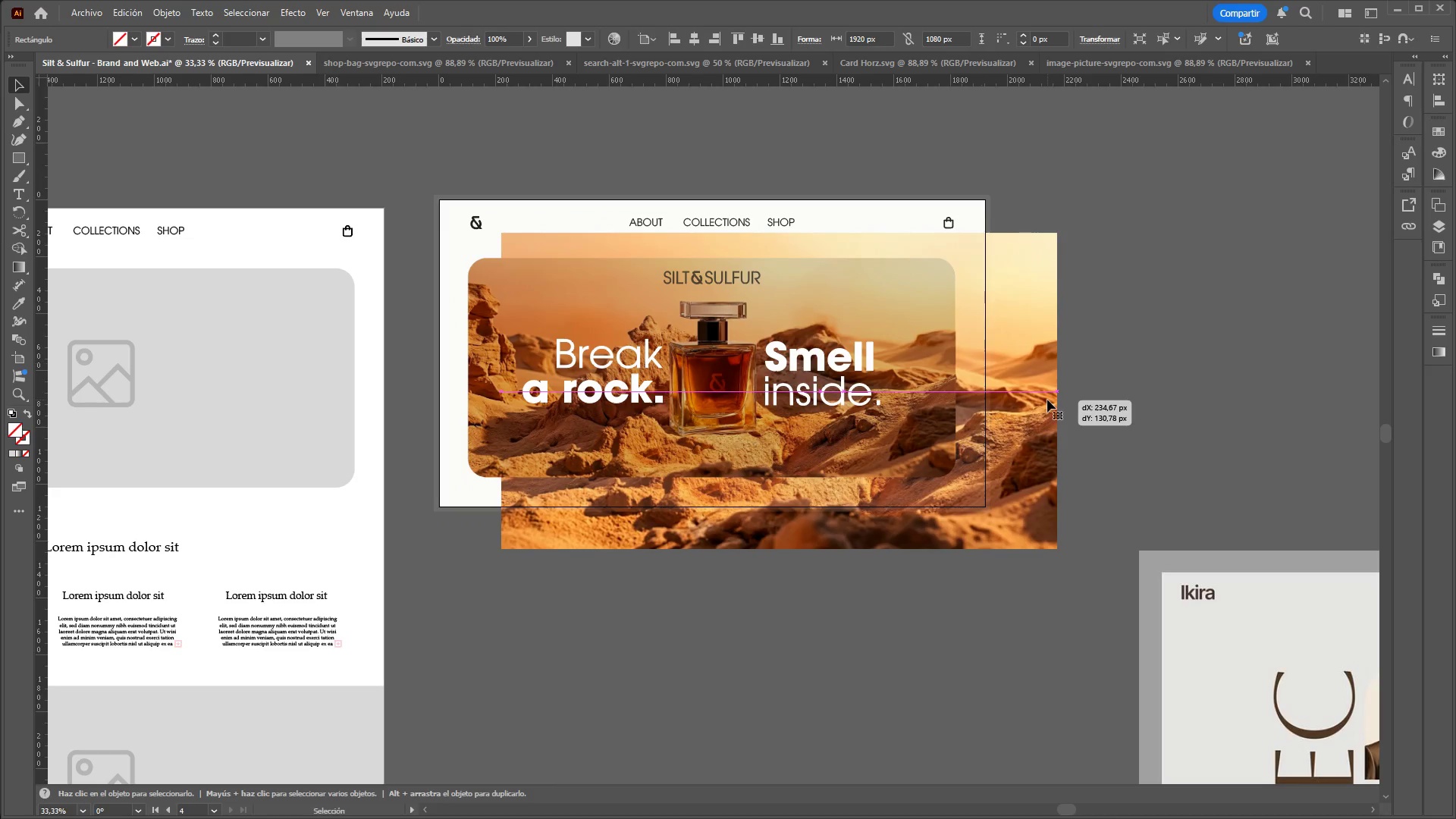 
key(Control+Z)
 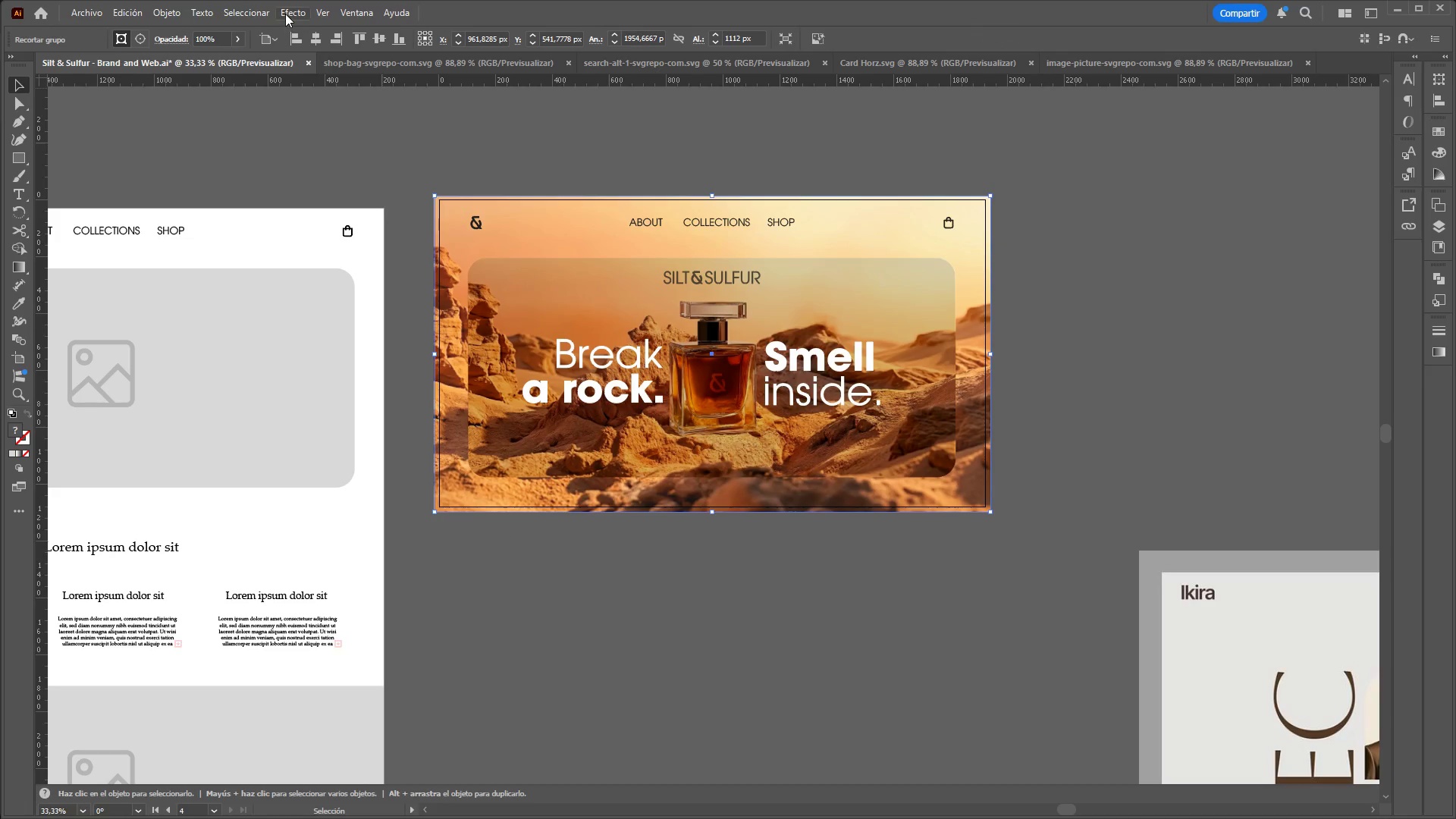 
left_click([285, 14])
 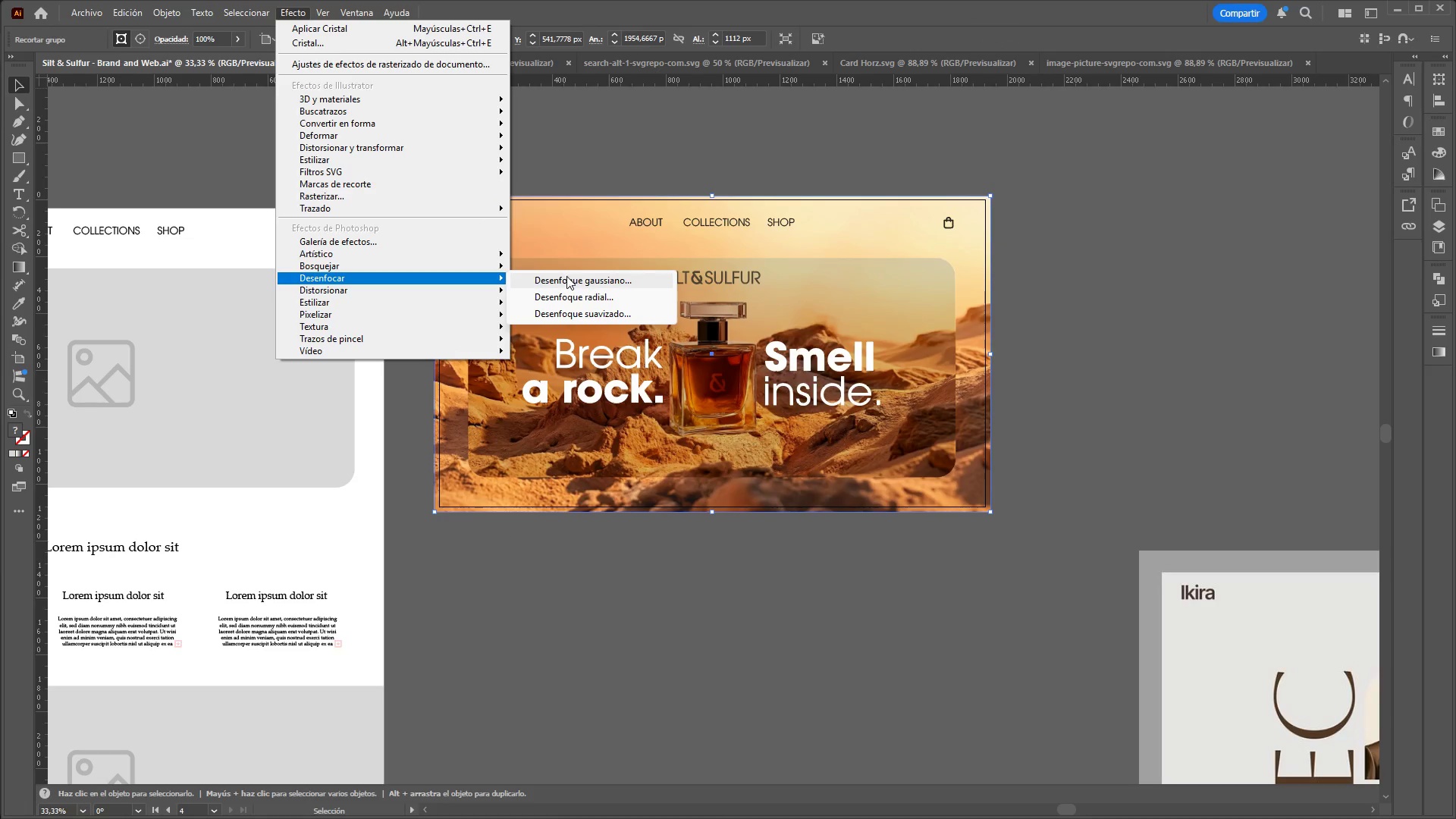 
wait(5.16)
 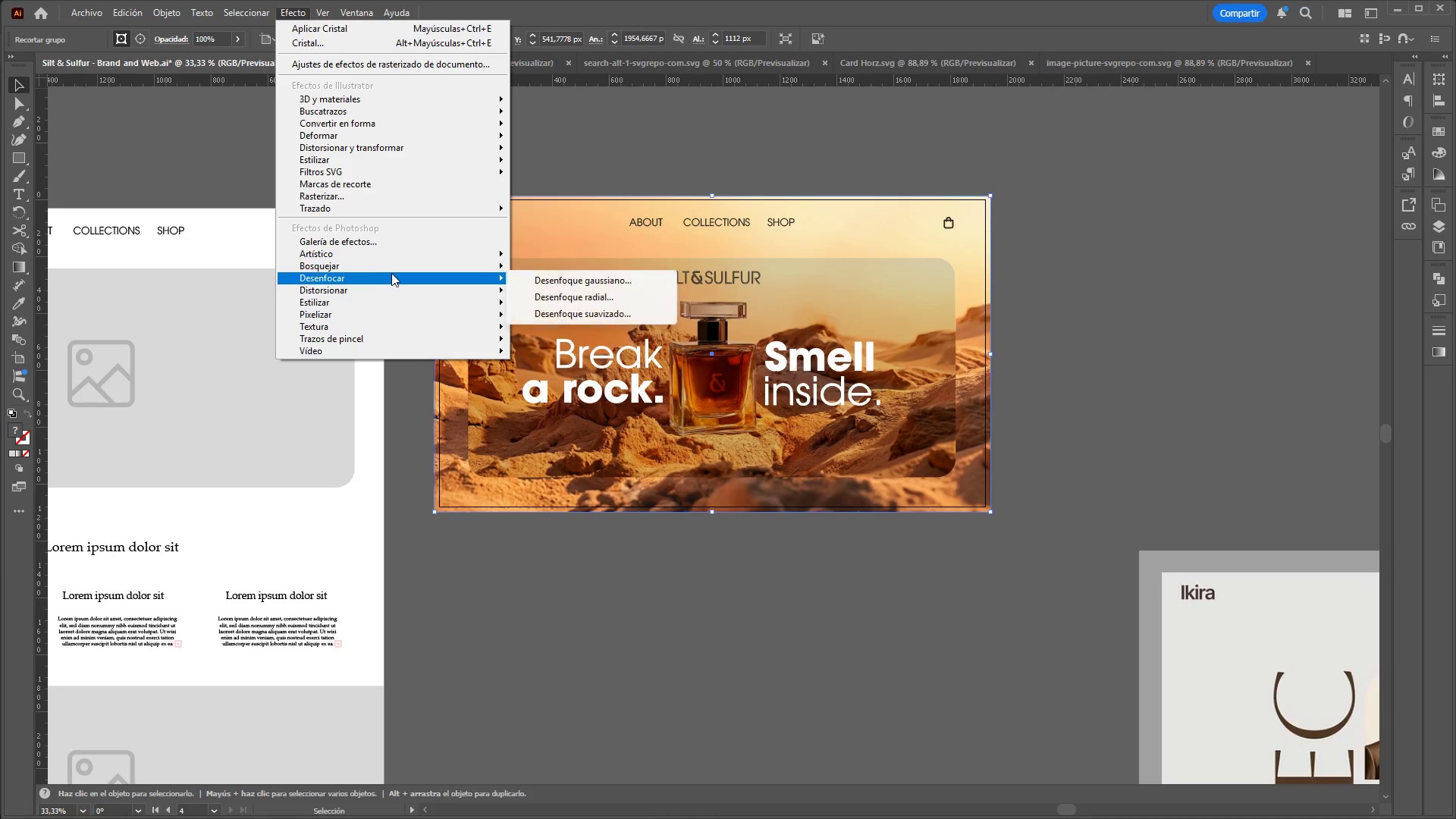 
left_click([570, 279])
 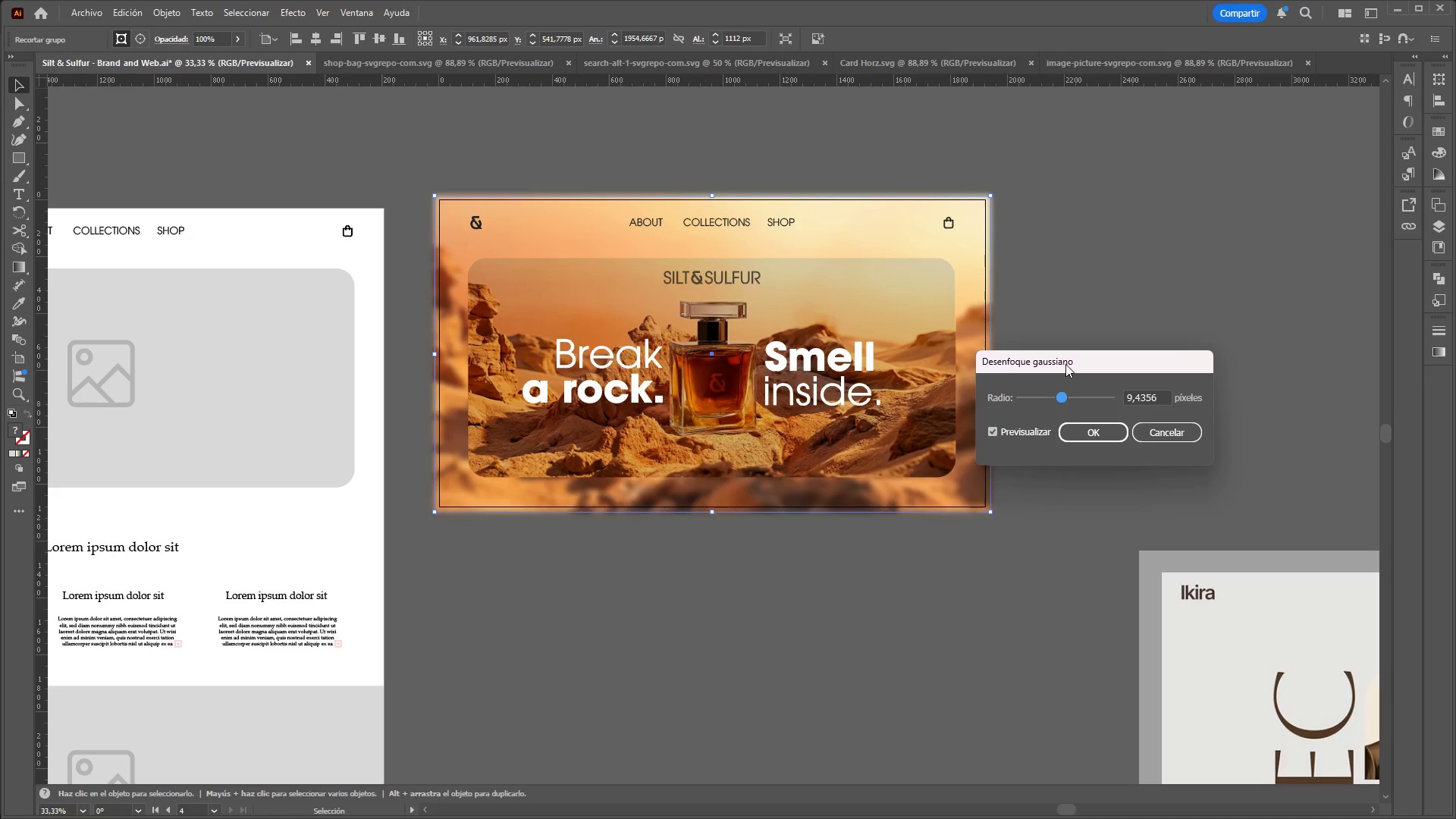 
left_click_drag(start_coordinate=[1059, 400], to_coordinate=[1043, 399])
 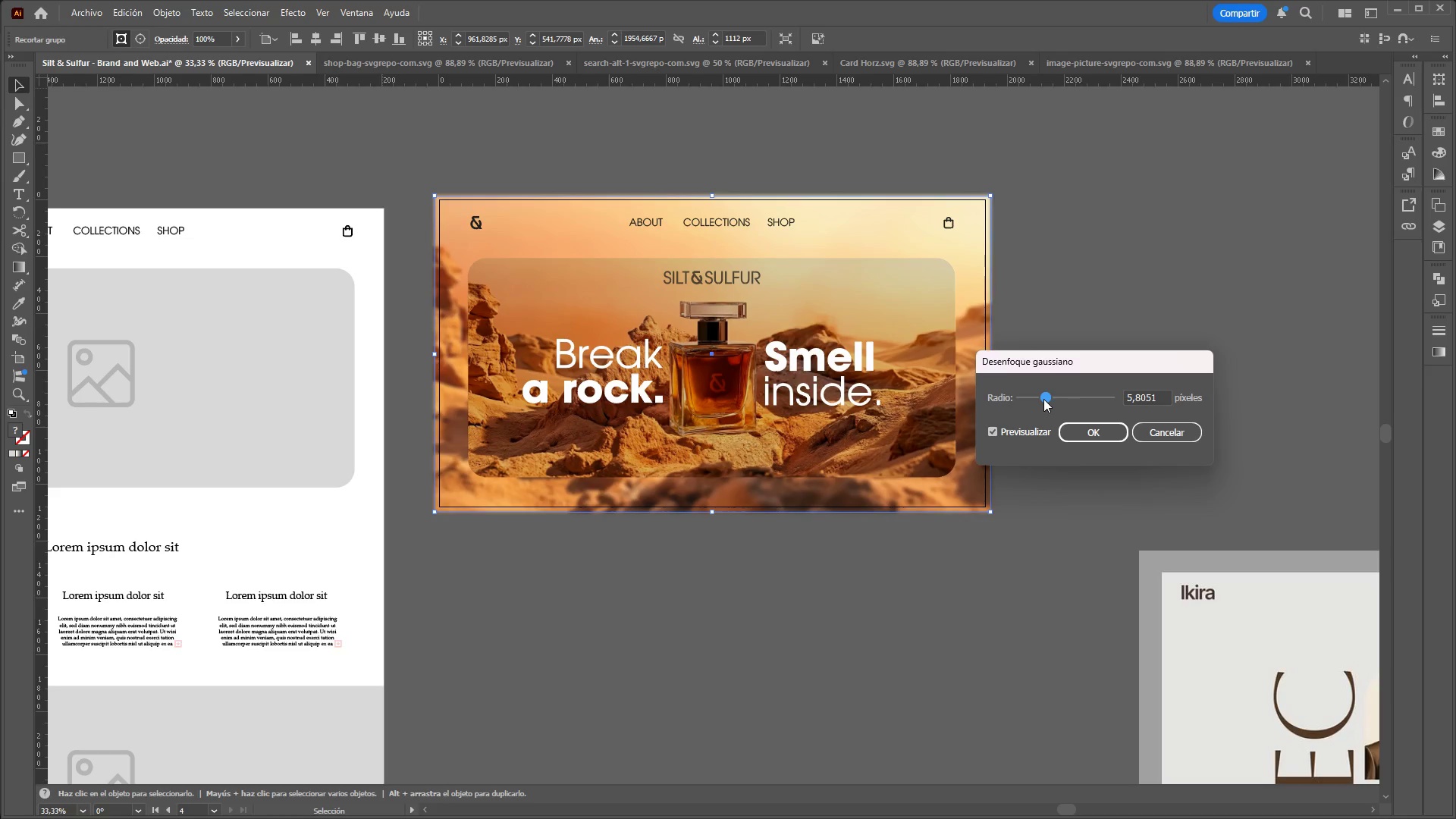 
left_click_drag(start_coordinate=[1043, 399], to_coordinate=[1031, 401])
 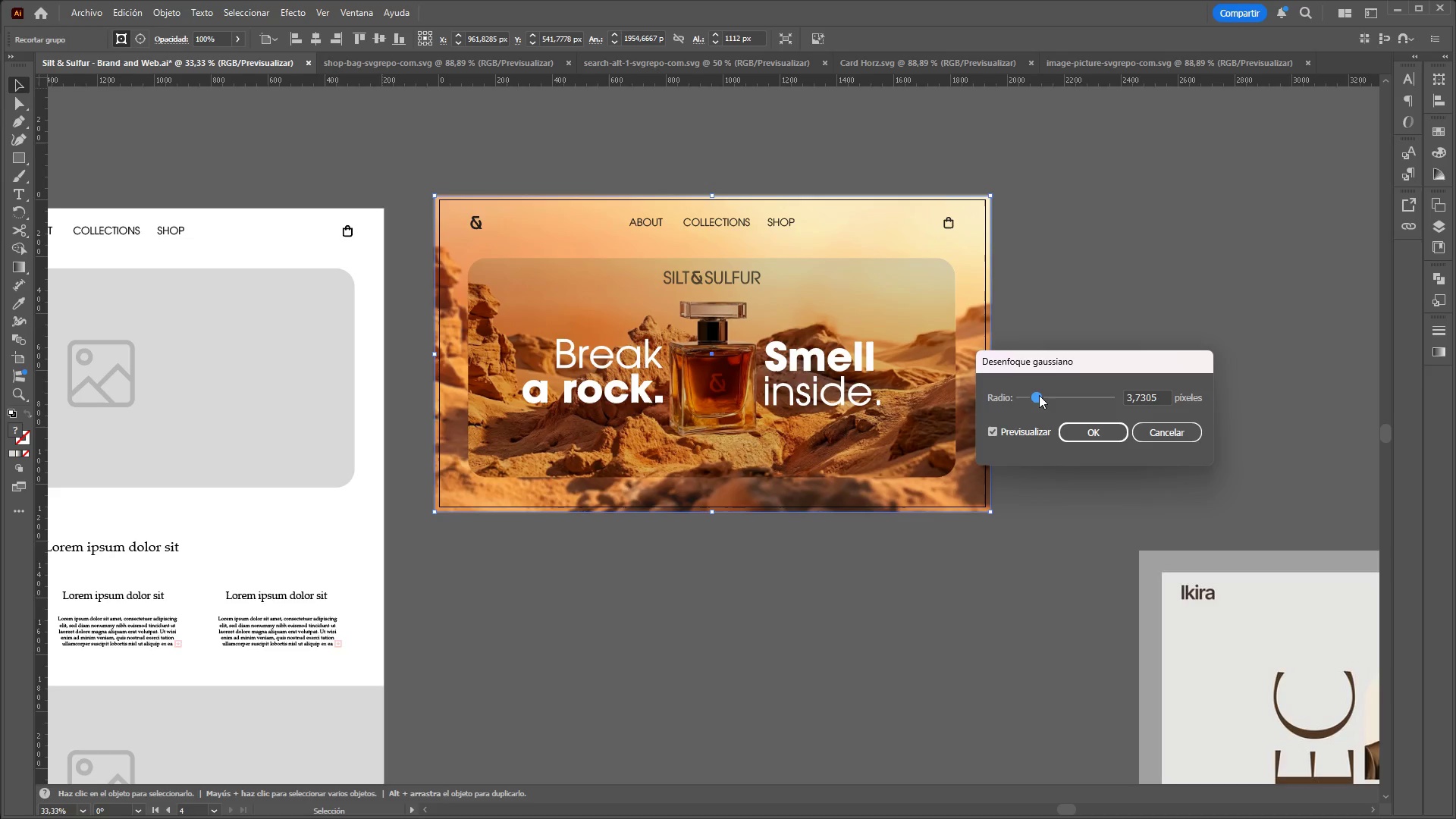 
wait(5.25)
 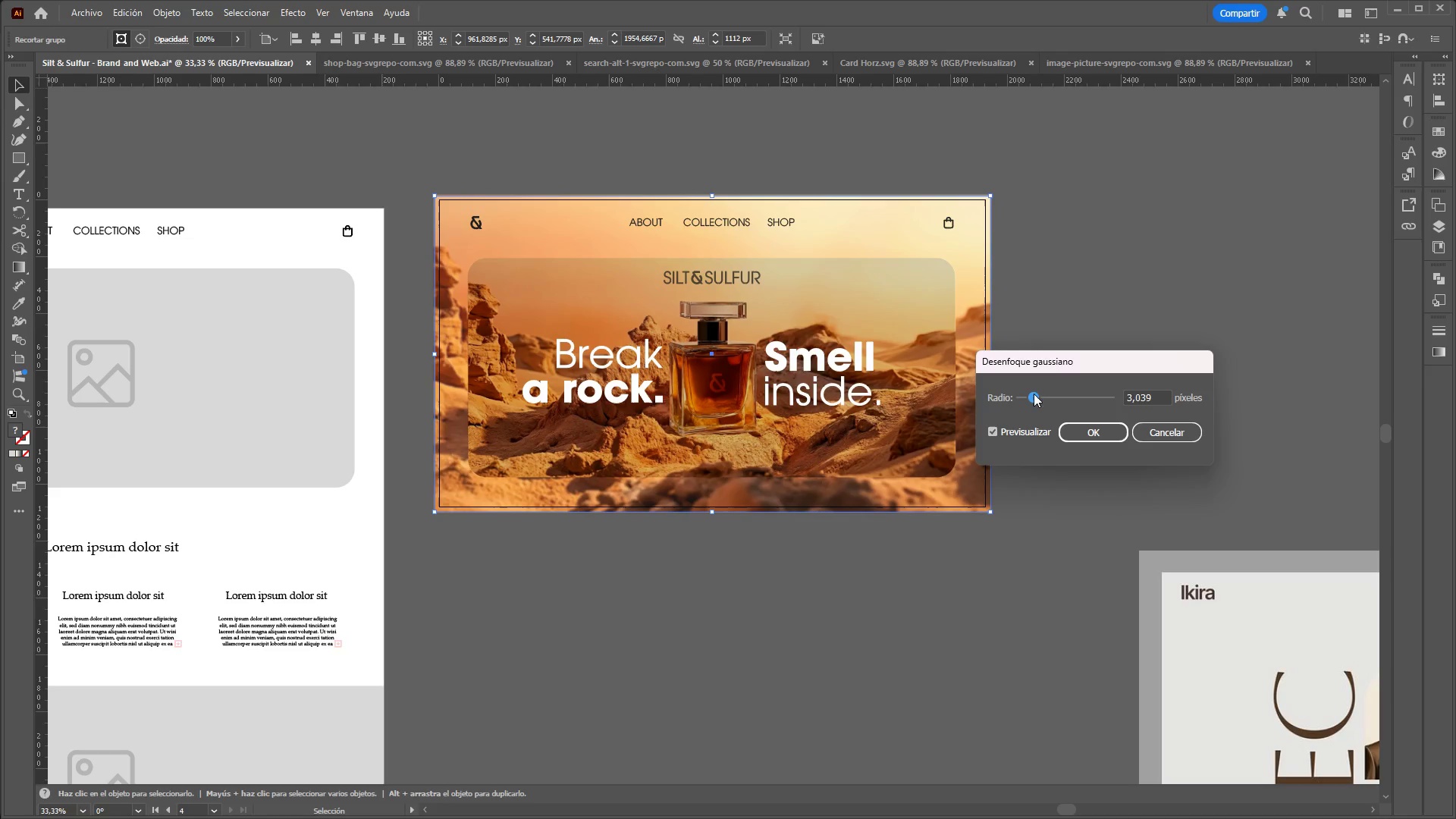 
left_click_drag(start_coordinate=[1039, 395], to_coordinate=[1044, 395])
 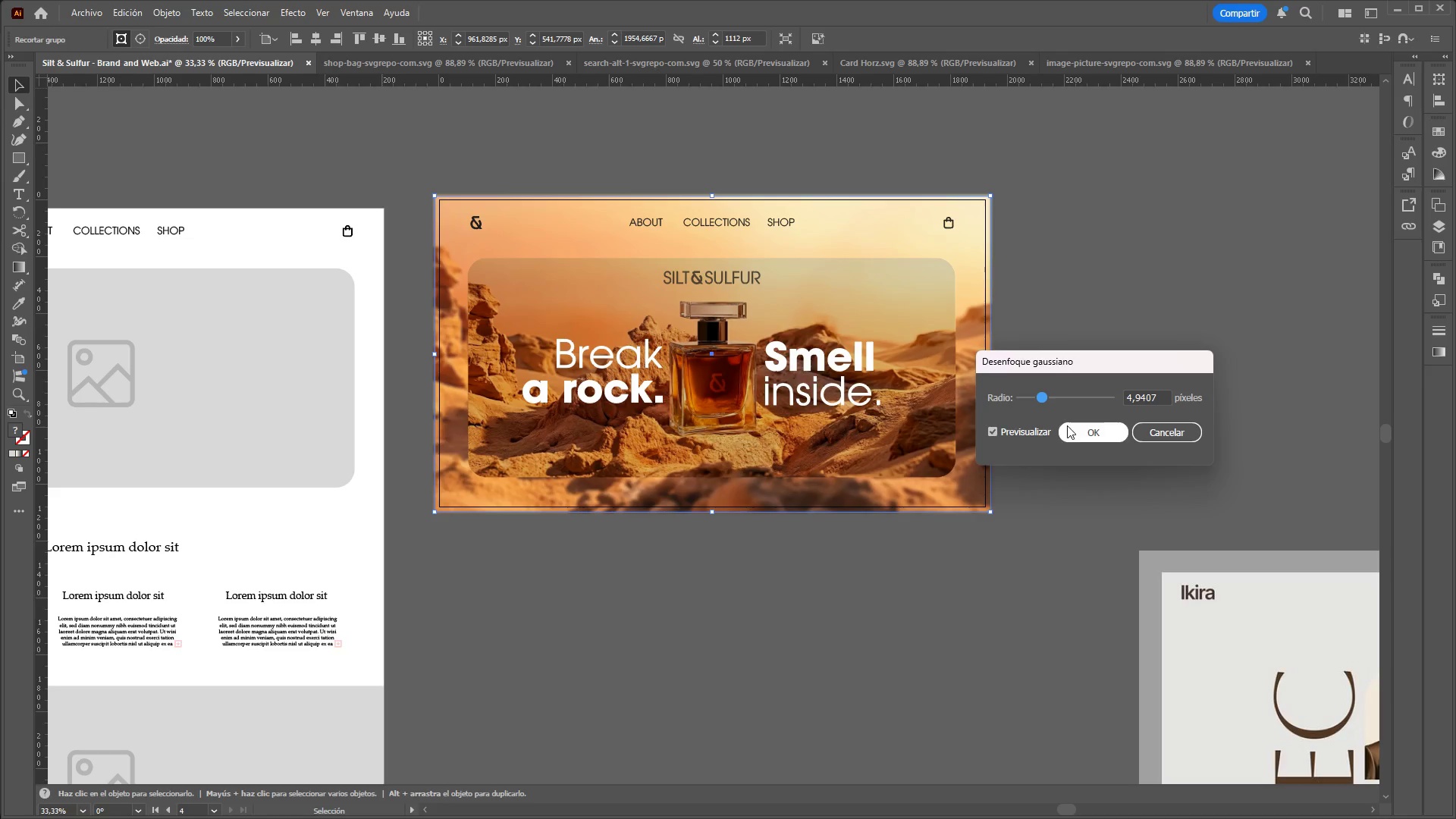 
left_click([1081, 576])
 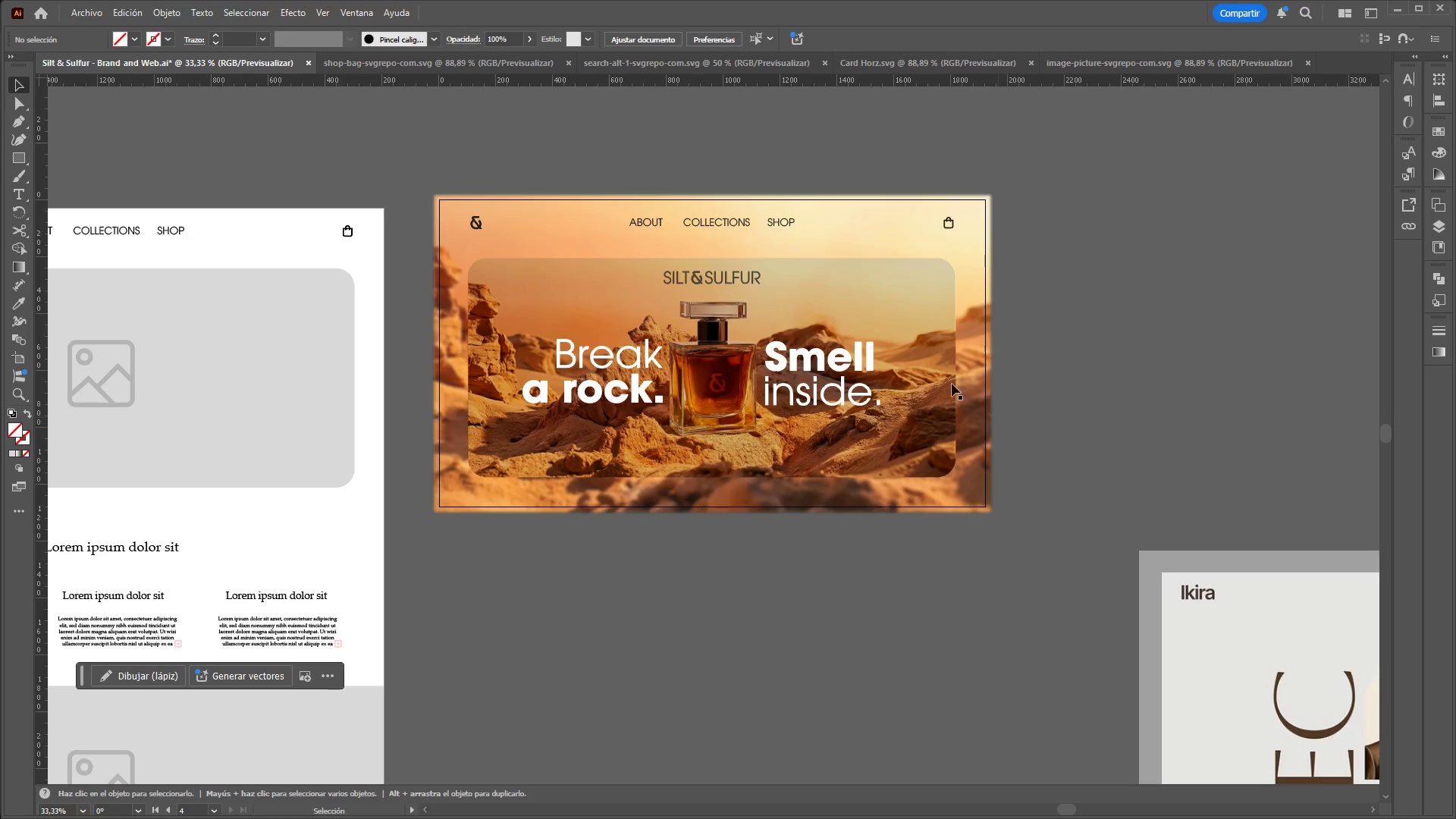 
left_click_drag(start_coordinate=[924, 367], to_coordinate=[929, 409])
 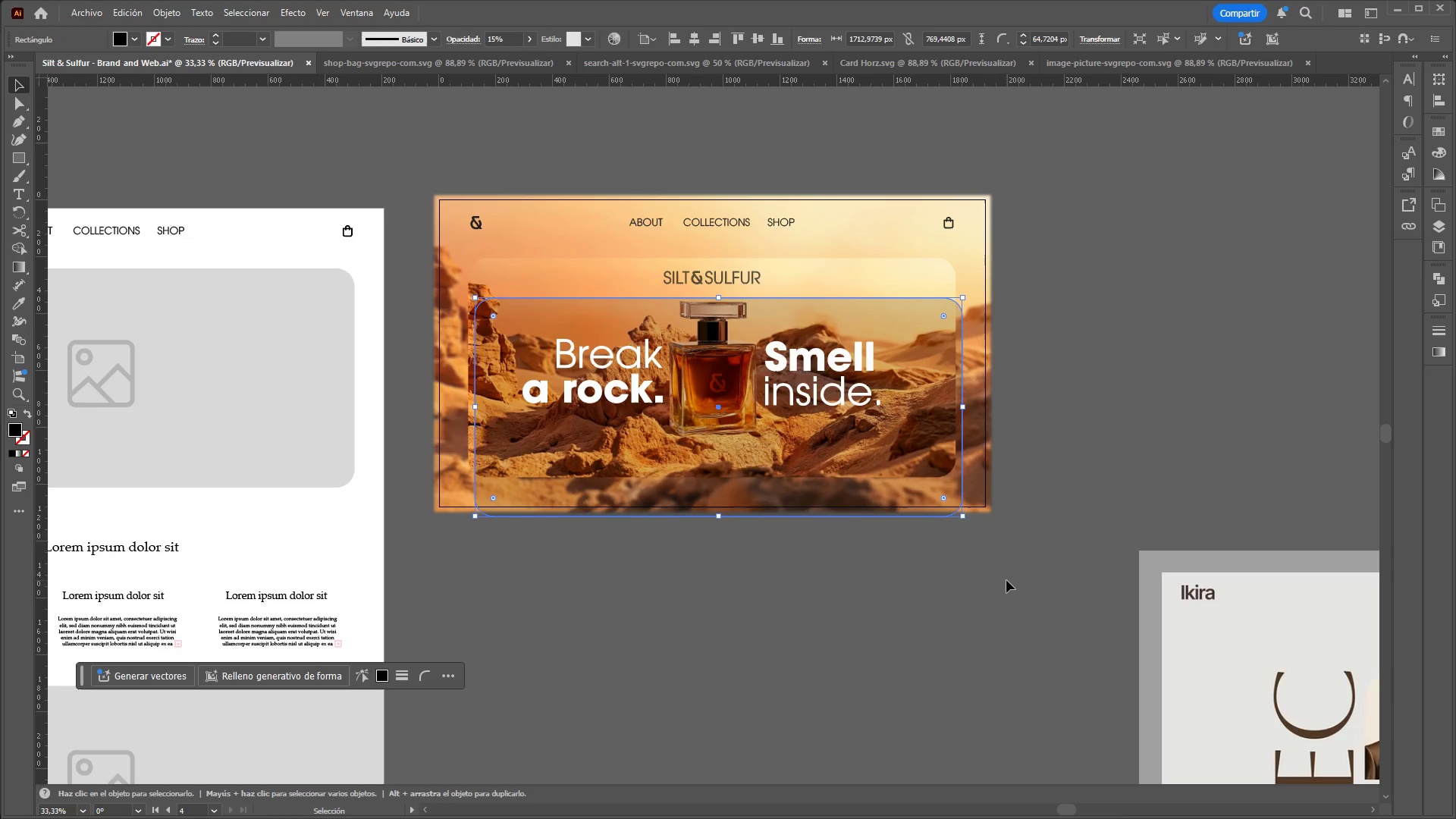 
key(Control+Z)
 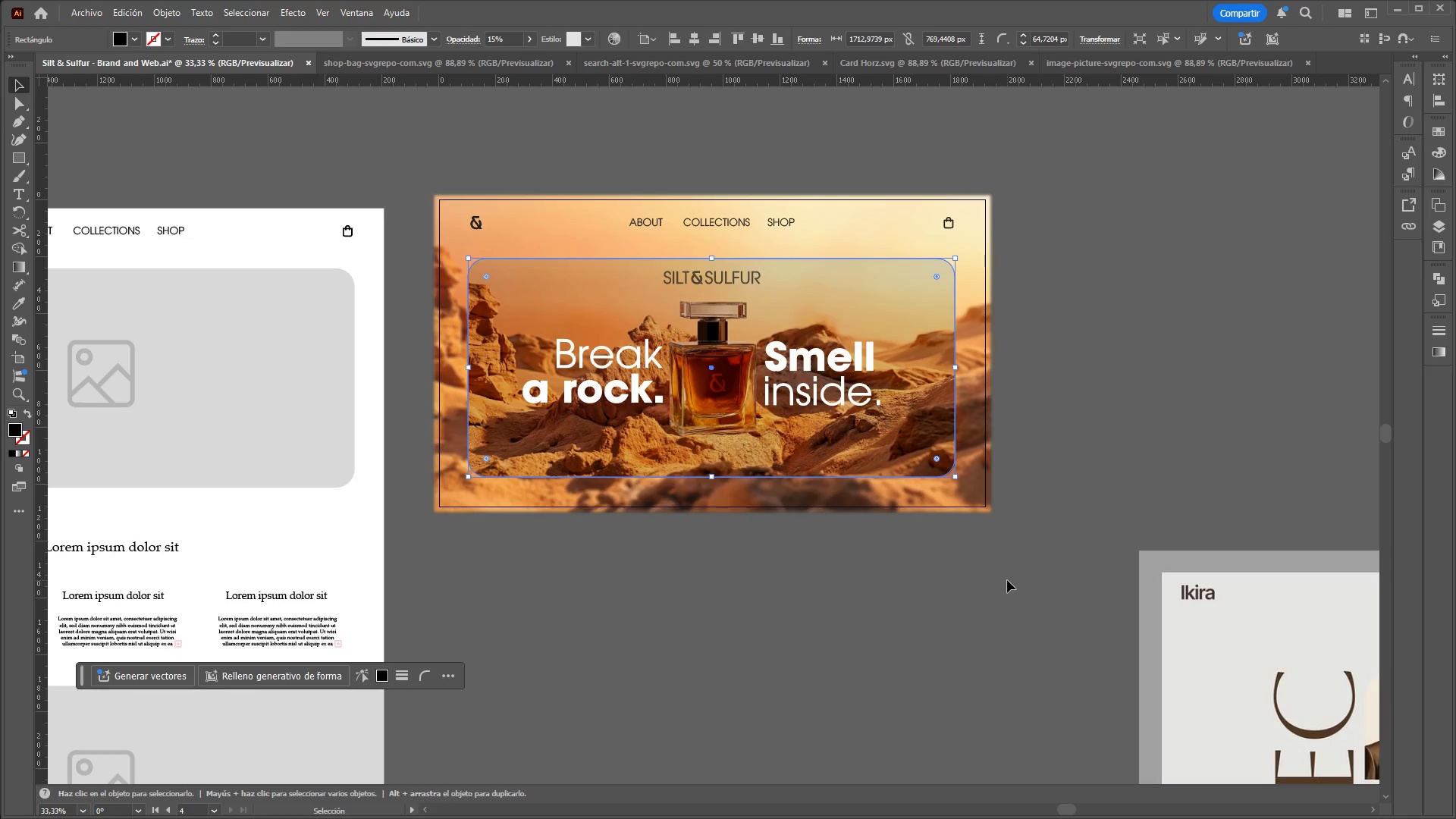 
left_click([1007, 580])
 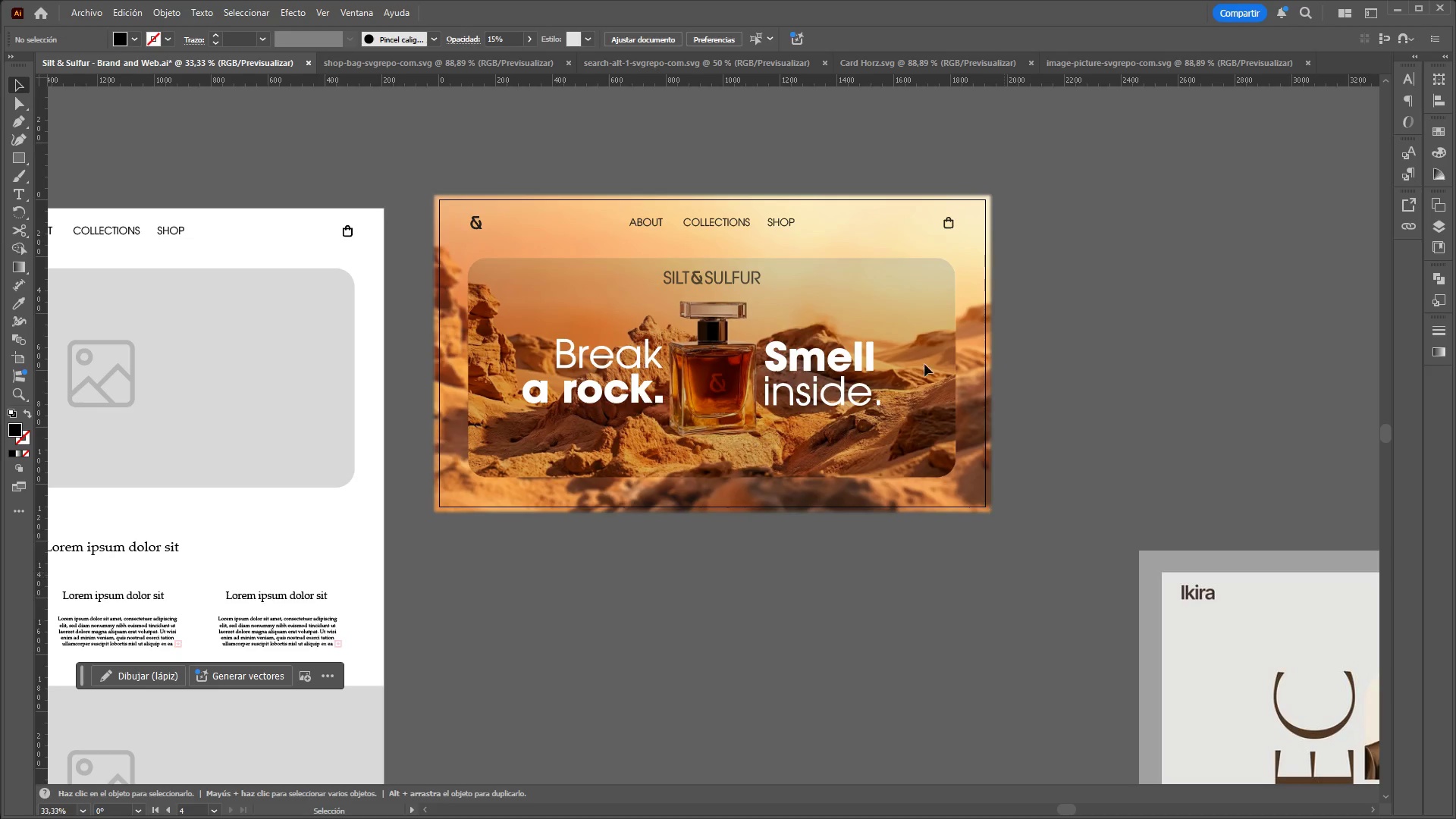 
hold_key(key=ControlLeft, duration=1.41)
hold_key(key=AltLeft, duration=1.39)
scroll: coordinate [843, 202], scroll_direction: down, amount: 4.0
 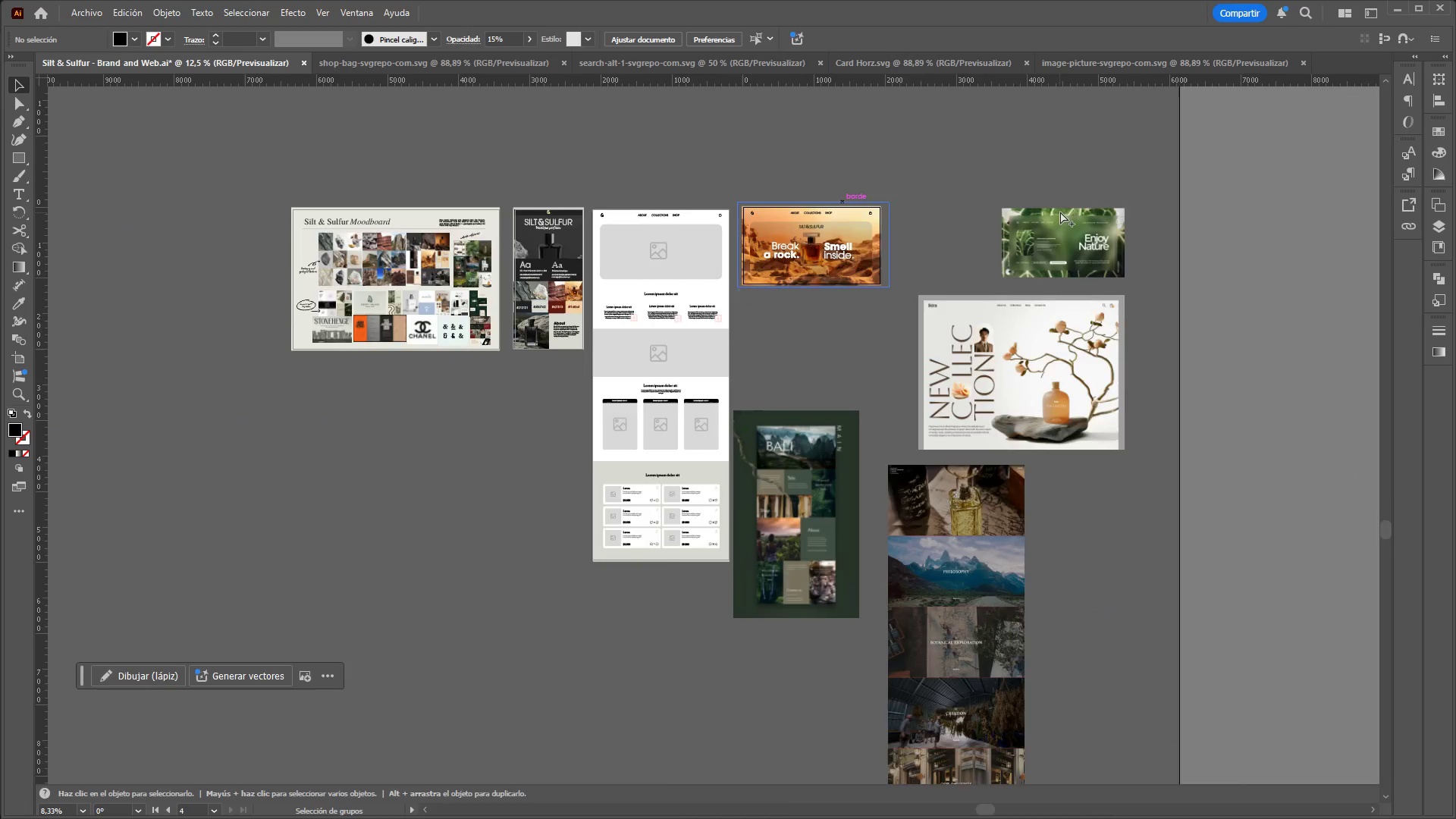 
left_click_drag(start_coordinate=[1068, 322], to_coordinate=[846, 328])
 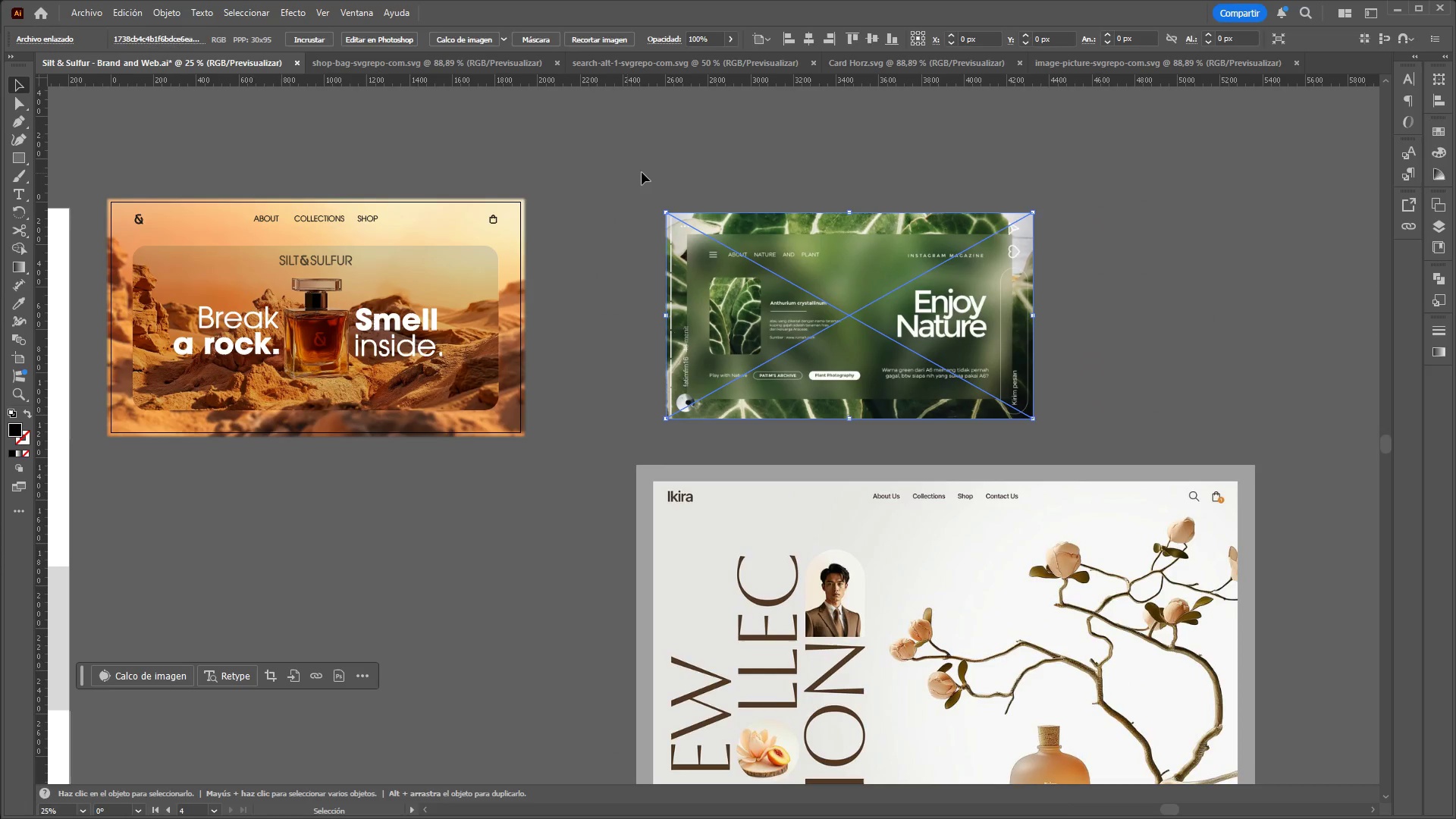 
scroll: coordinate [1058, 209], scroll_direction: up, amount: 3.0
 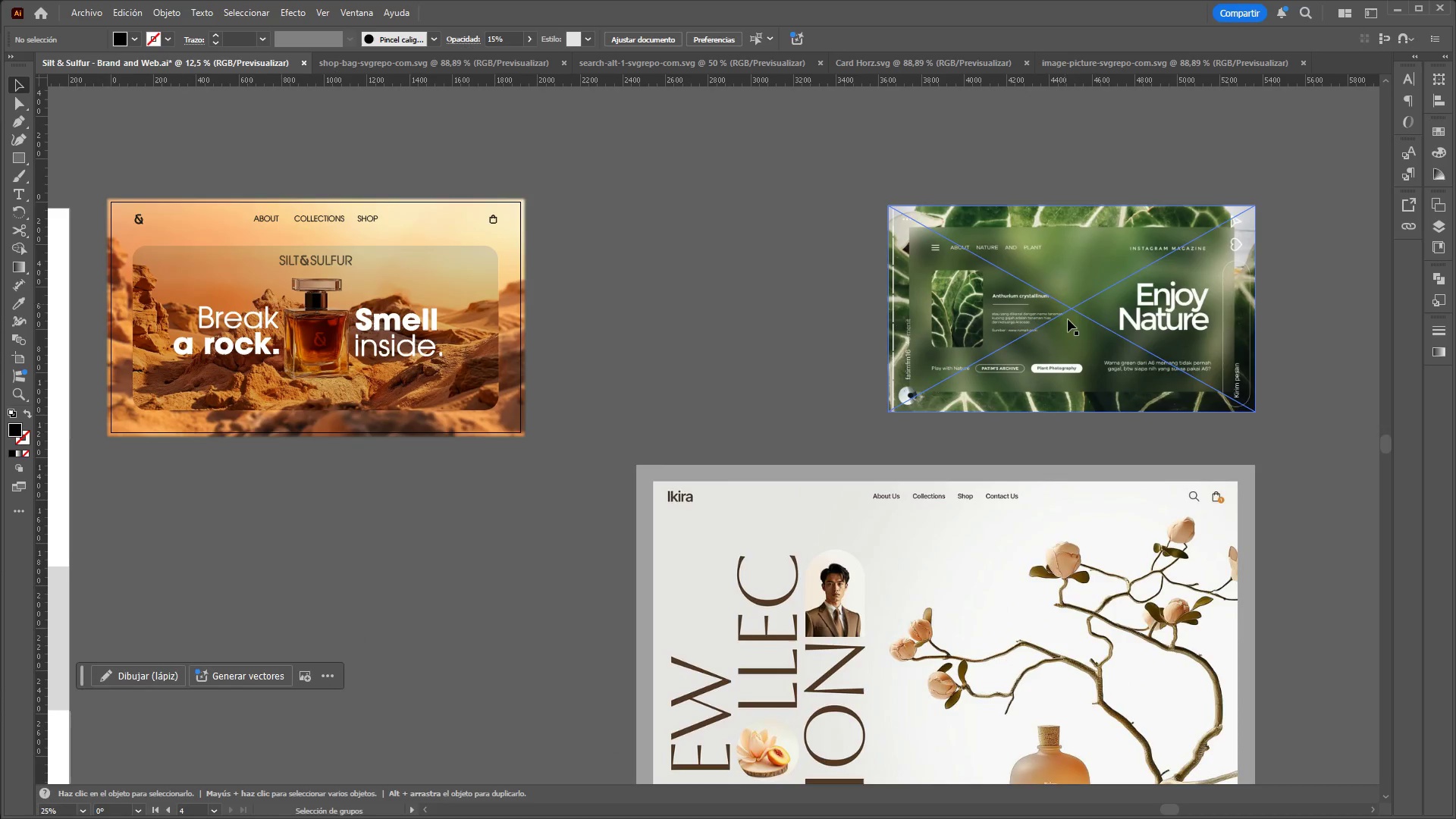 
hold_key(key=ControlLeft, duration=5.58)
 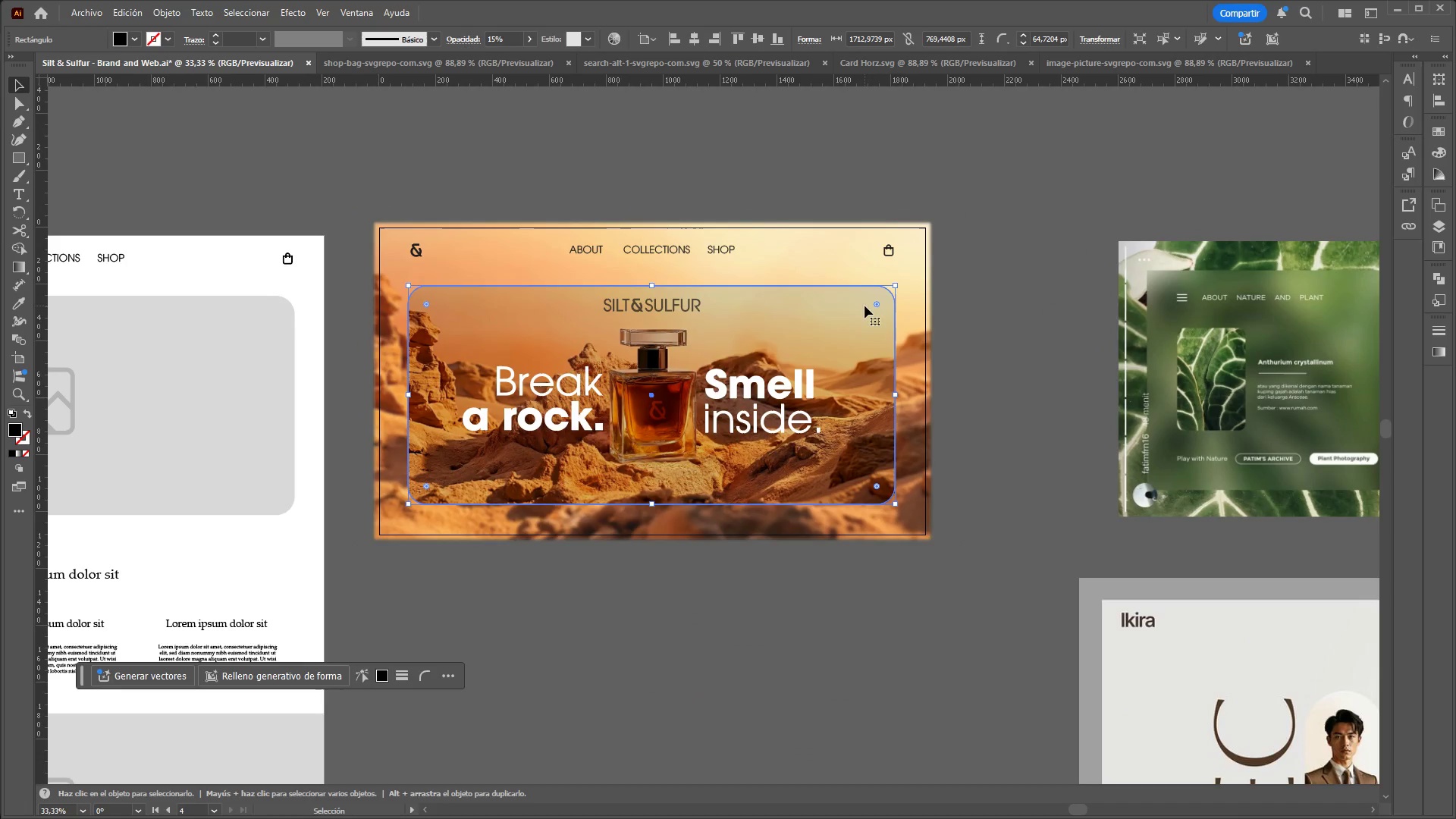 
hold_key(key=AltLeft, duration=1.5)
 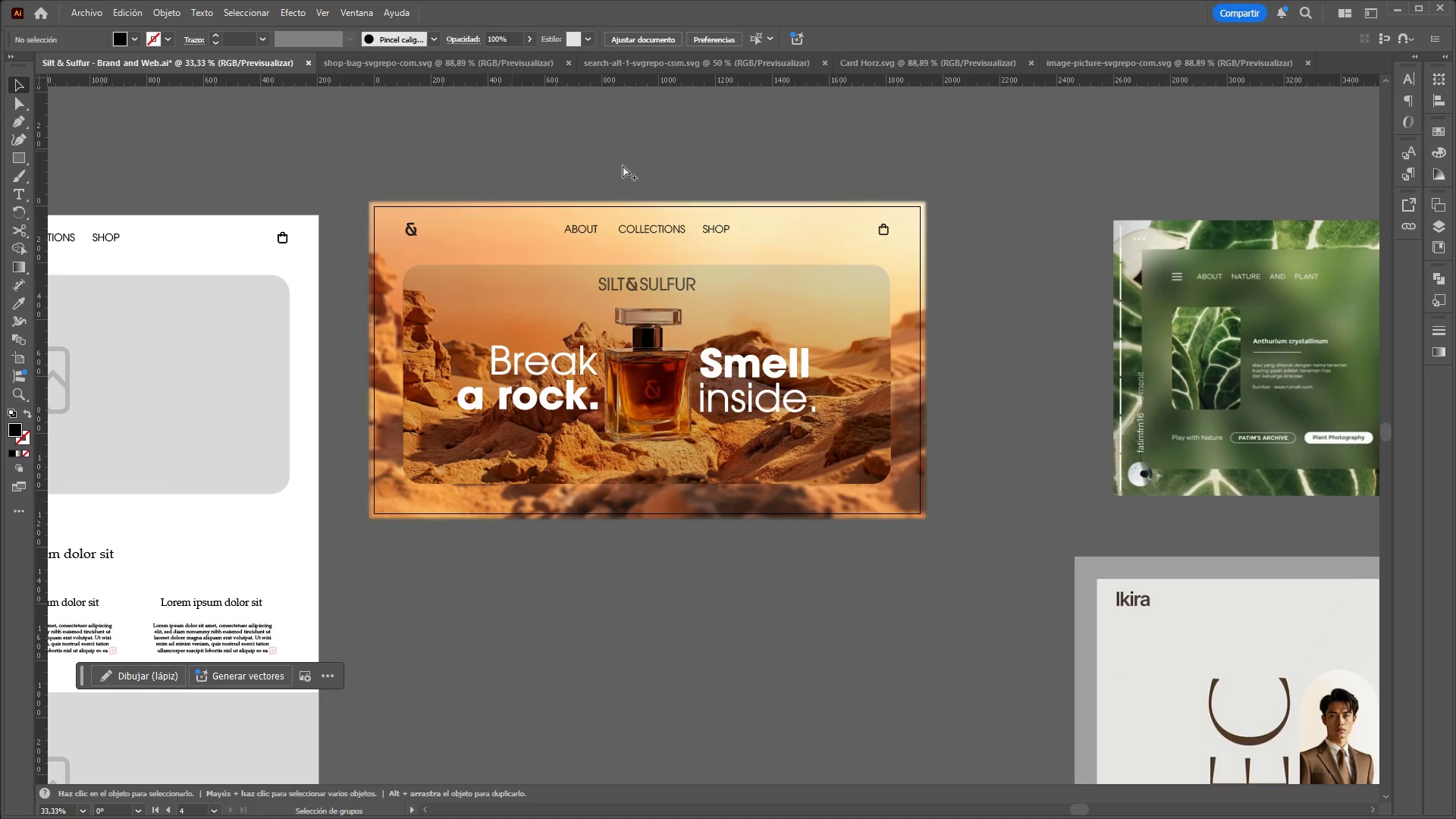 
hold_key(key=AltLeft, duration=1.51)
 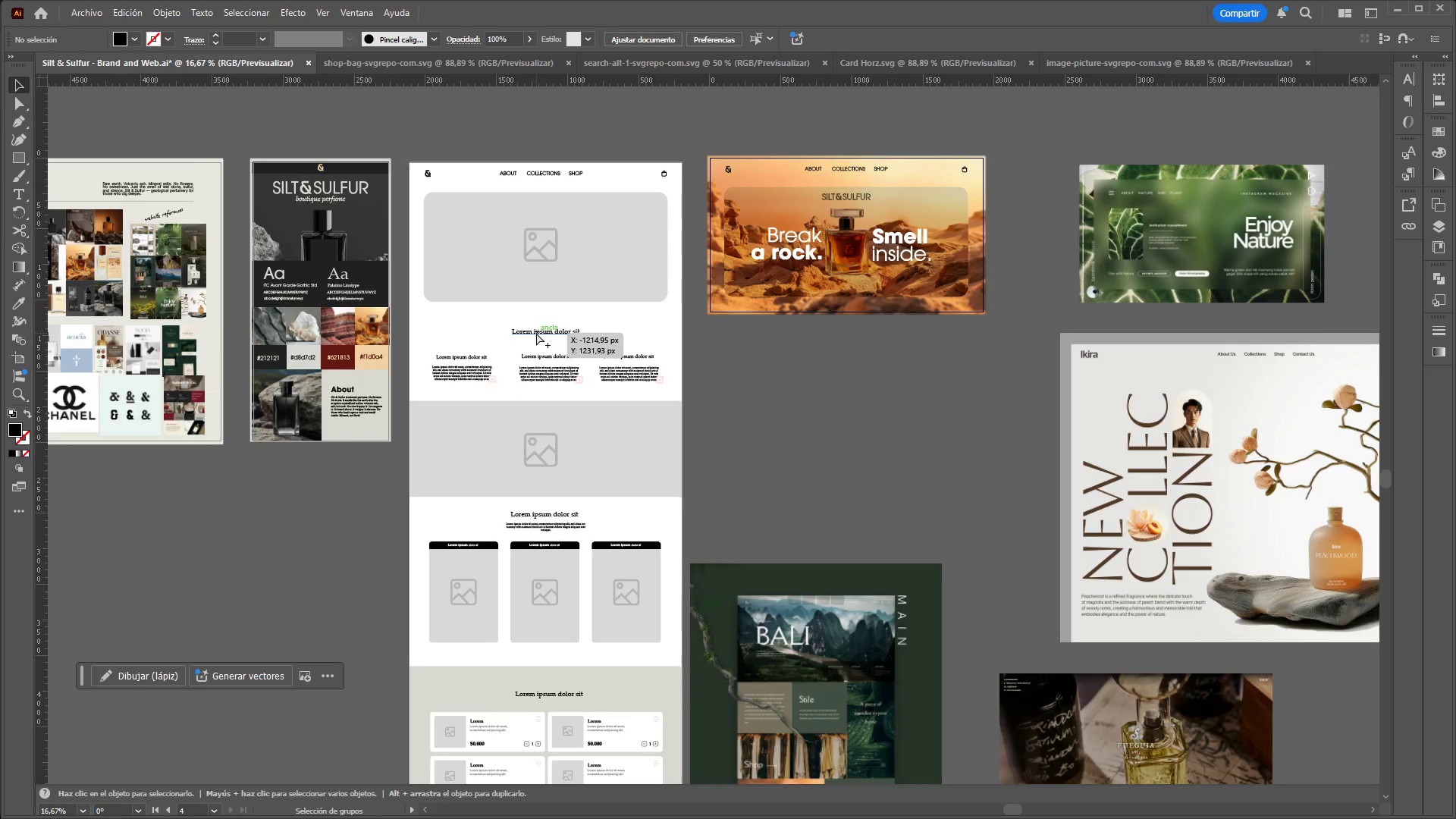 
scroll: coordinate [576, 190], scroll_direction: none, amount: 0.0
 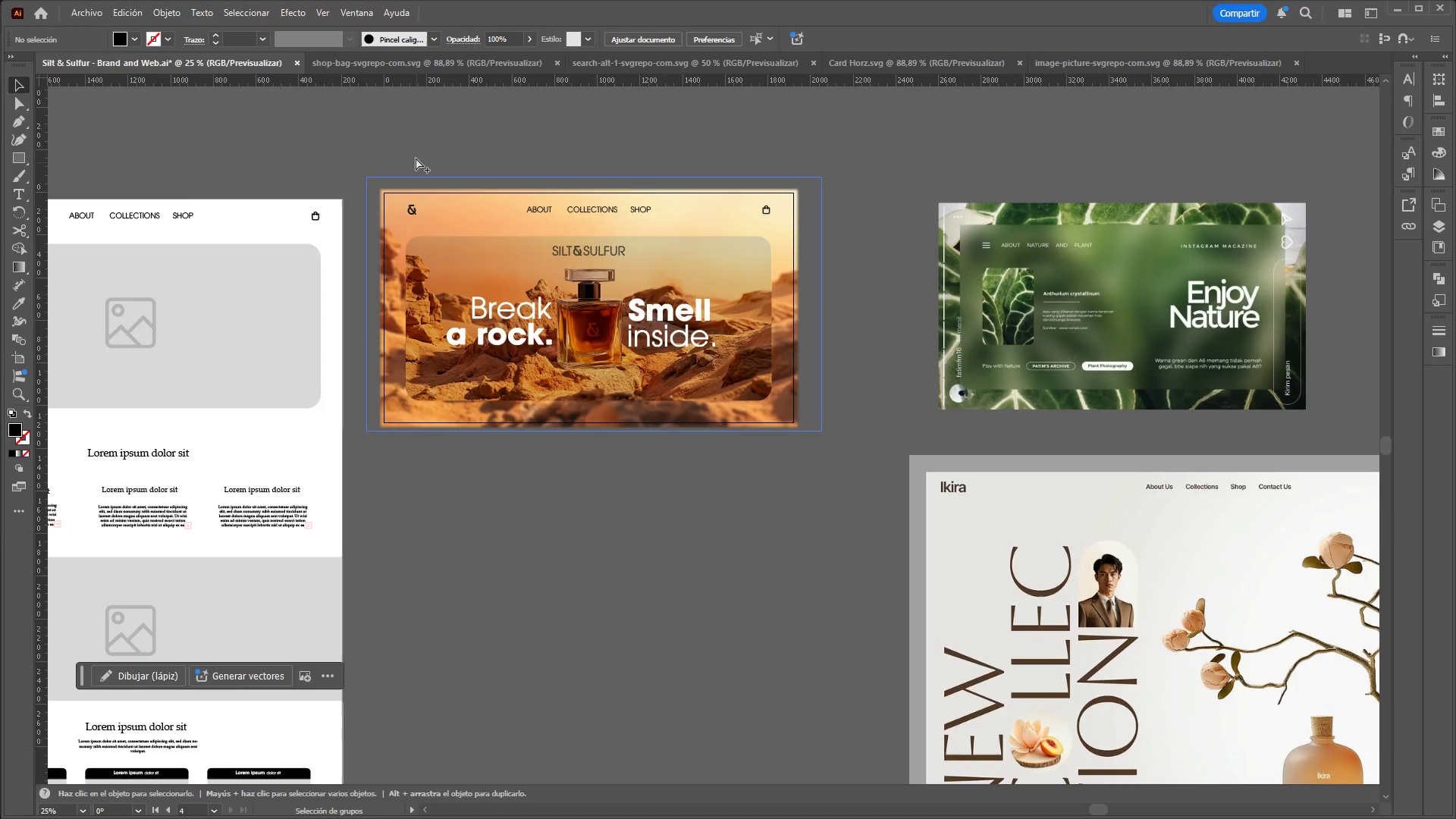 
scroll: coordinate [414, 151], scroll_direction: up, amount: 1.0
 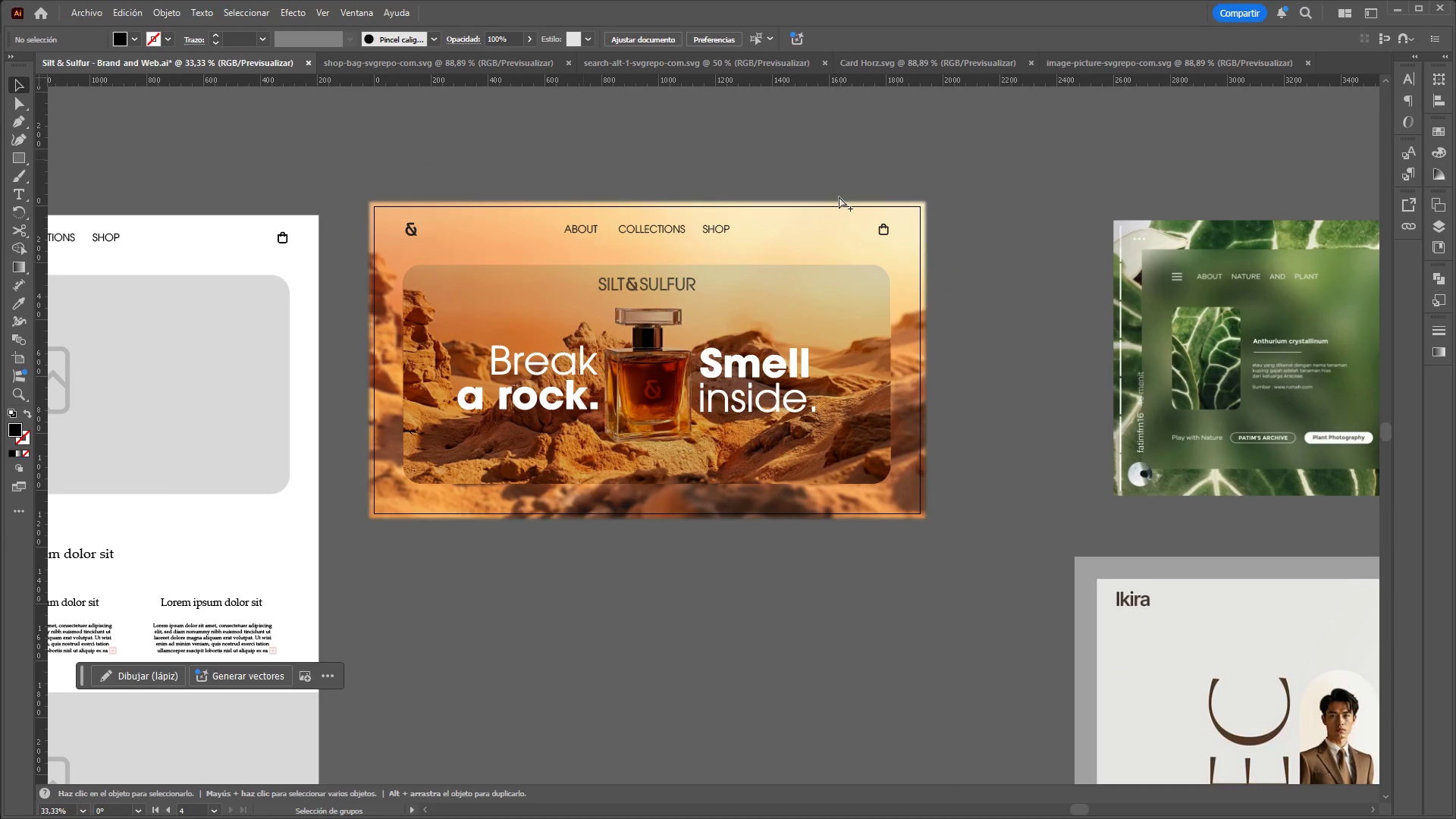 
scroll: coordinate [843, 199], scroll_direction: down, amount: 3.0
 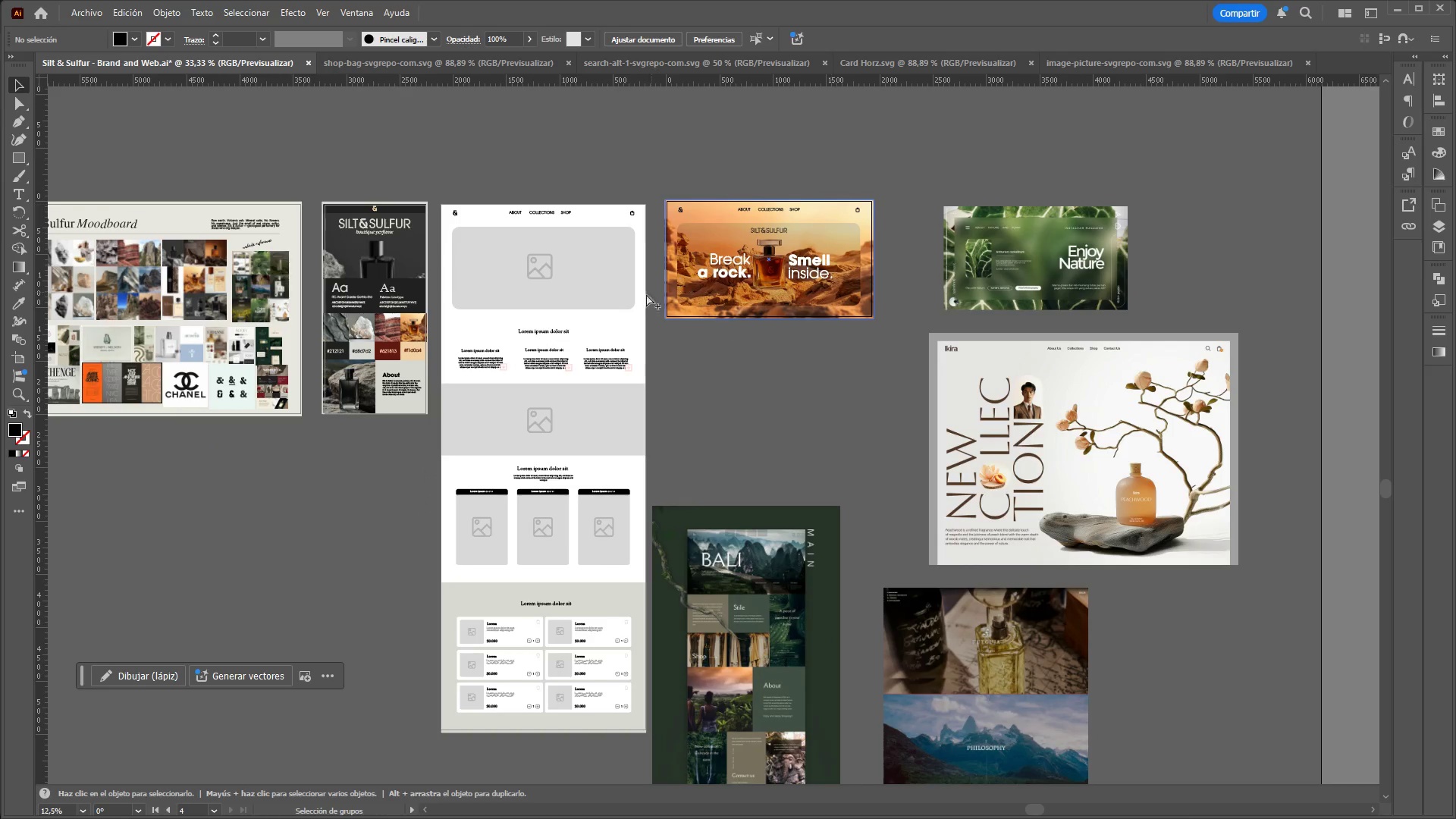 
hold_key(key=AltLeft, duration=1.52)
scroll: coordinate [536, 333], scroll_direction: up, amount: 2.0
 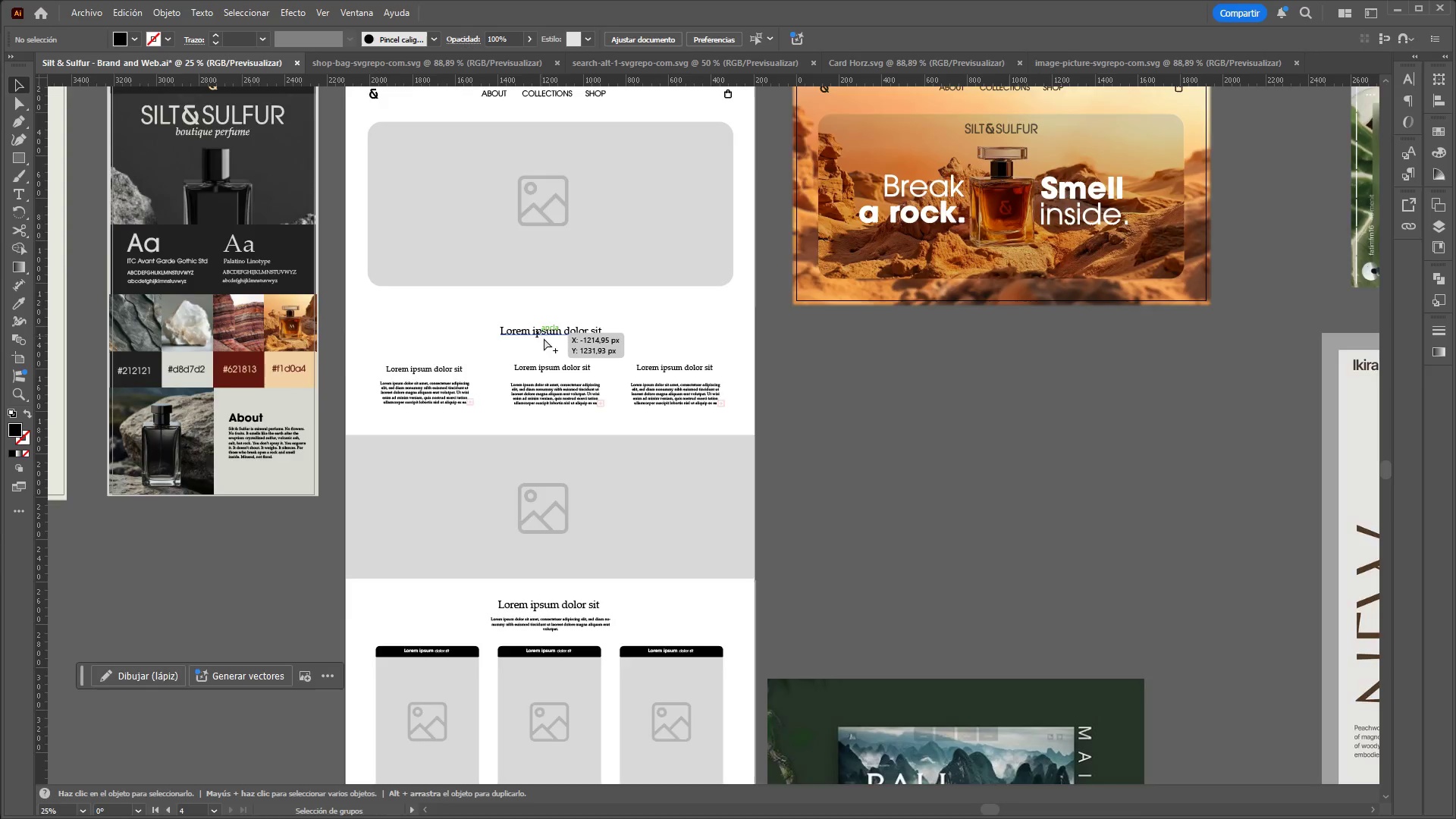 
hold_key(key=AltLeft, duration=0.94)
 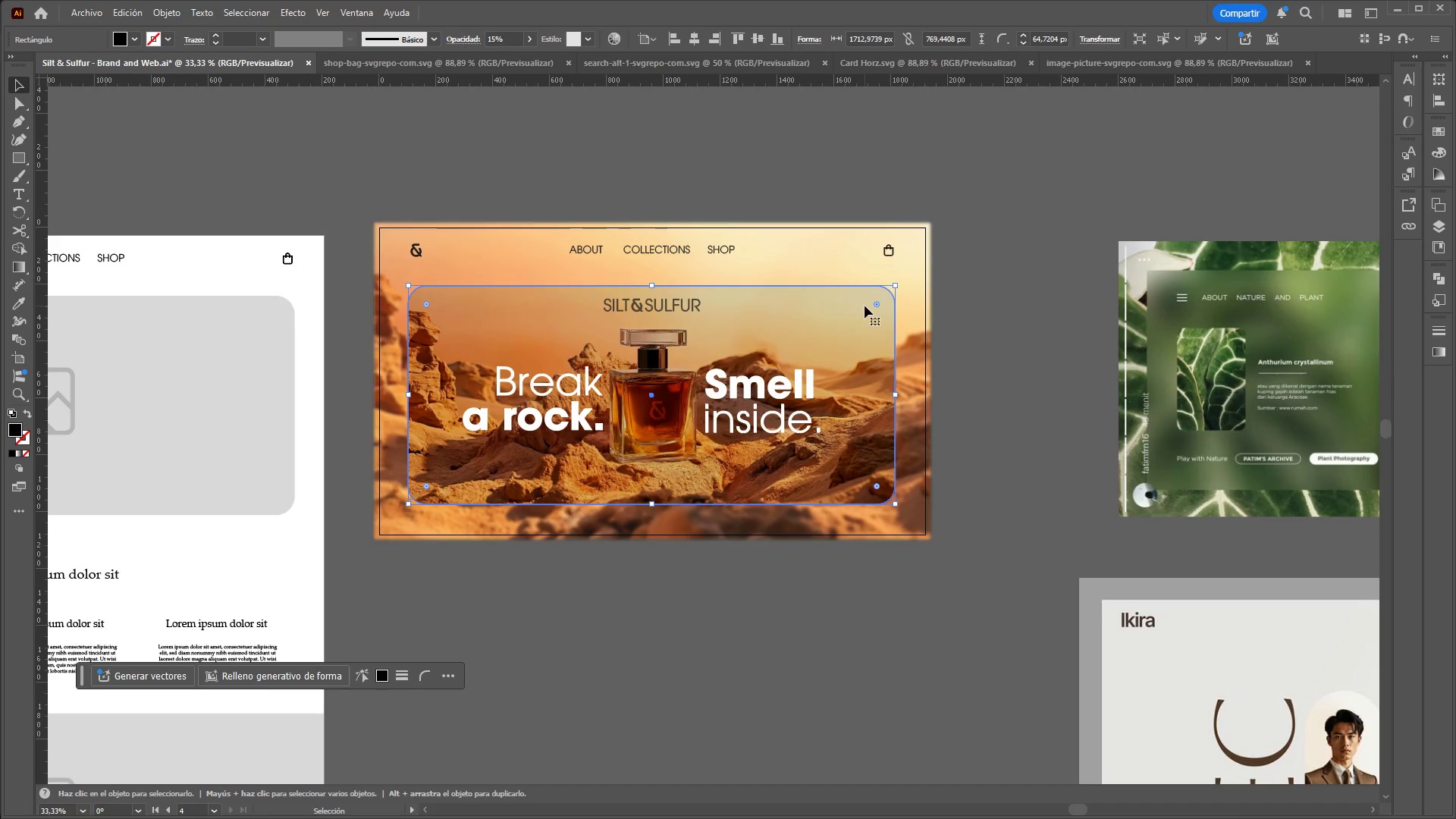 
scroll: coordinate [590, 365], scroll_direction: down, amount: 2.0
 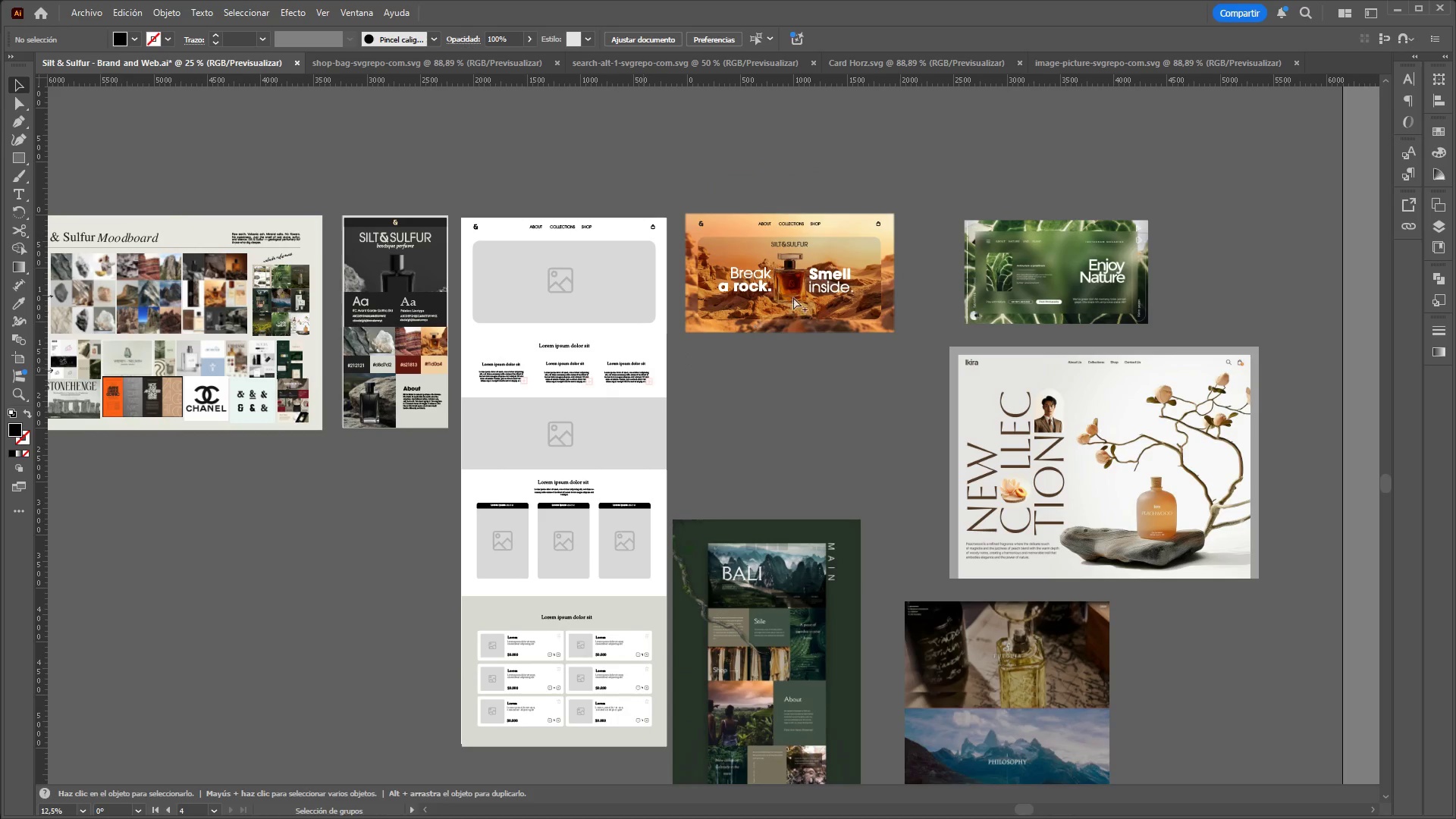 
scroll: coordinate [872, 208], scroll_direction: up, amount: 3.0
 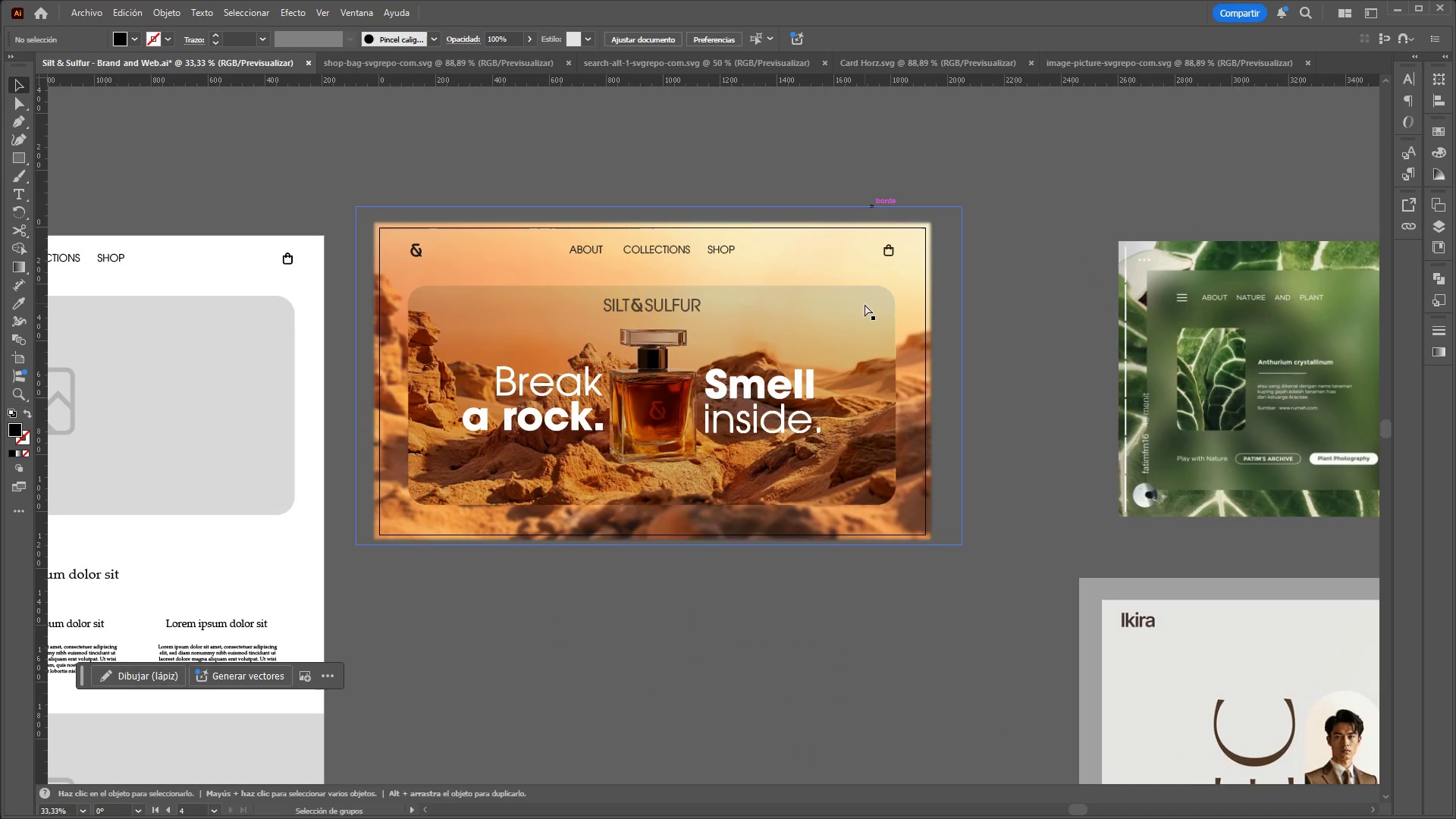 
left_click([864, 306])
 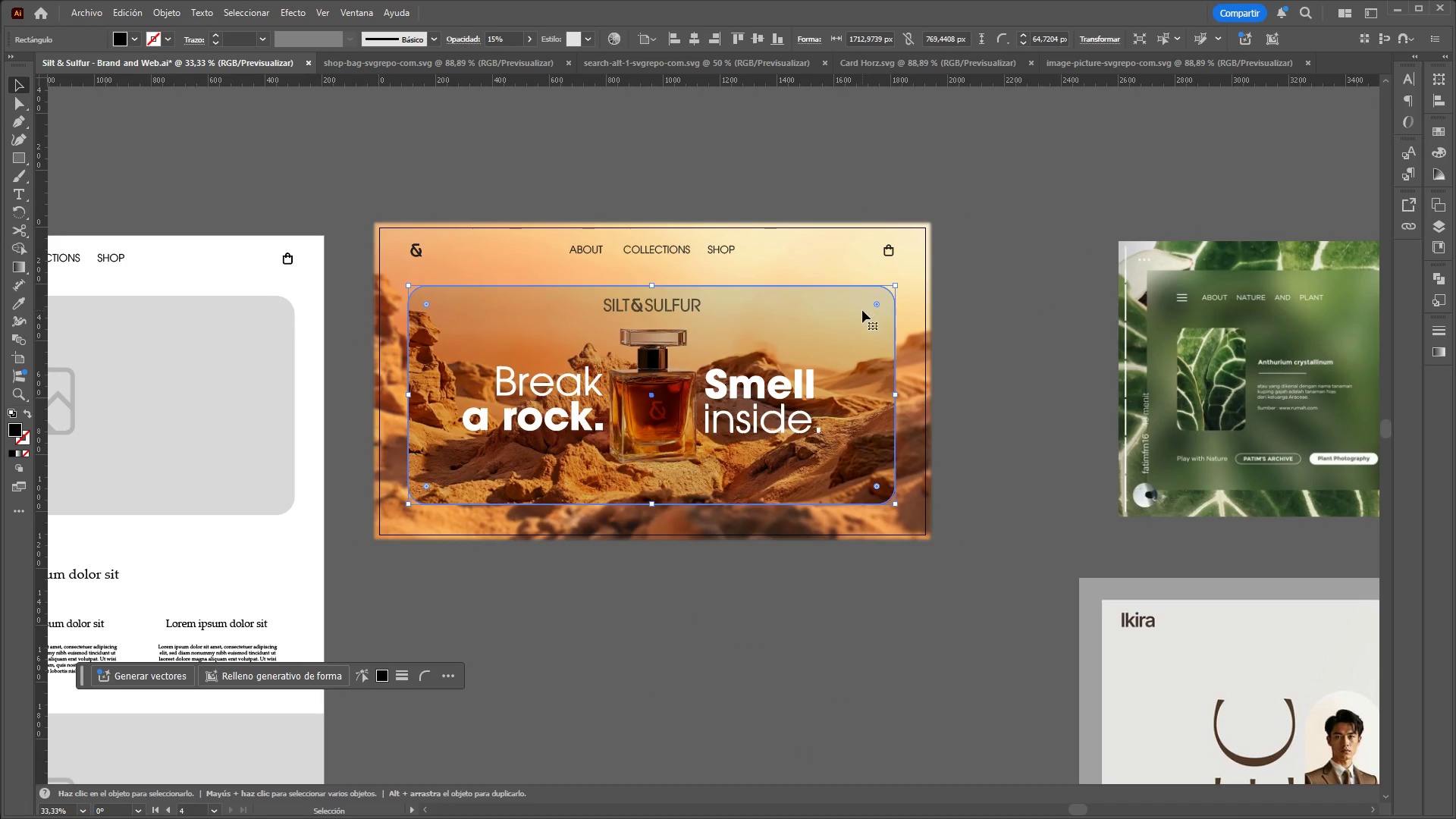 
left_click_drag(start_coordinate=[862, 310], to_coordinate=[876, 362])
 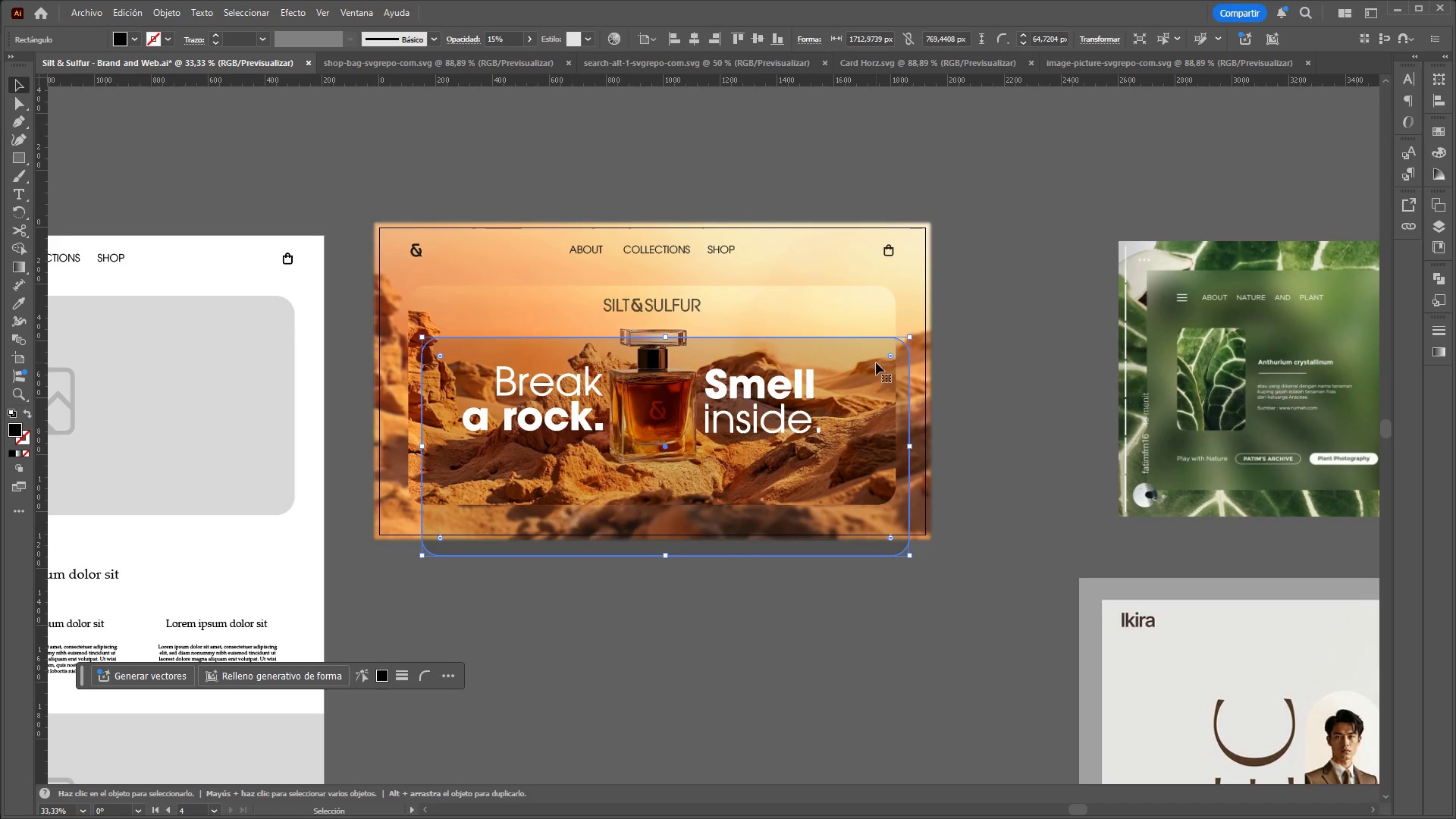 
key(Control+ControlLeft)
 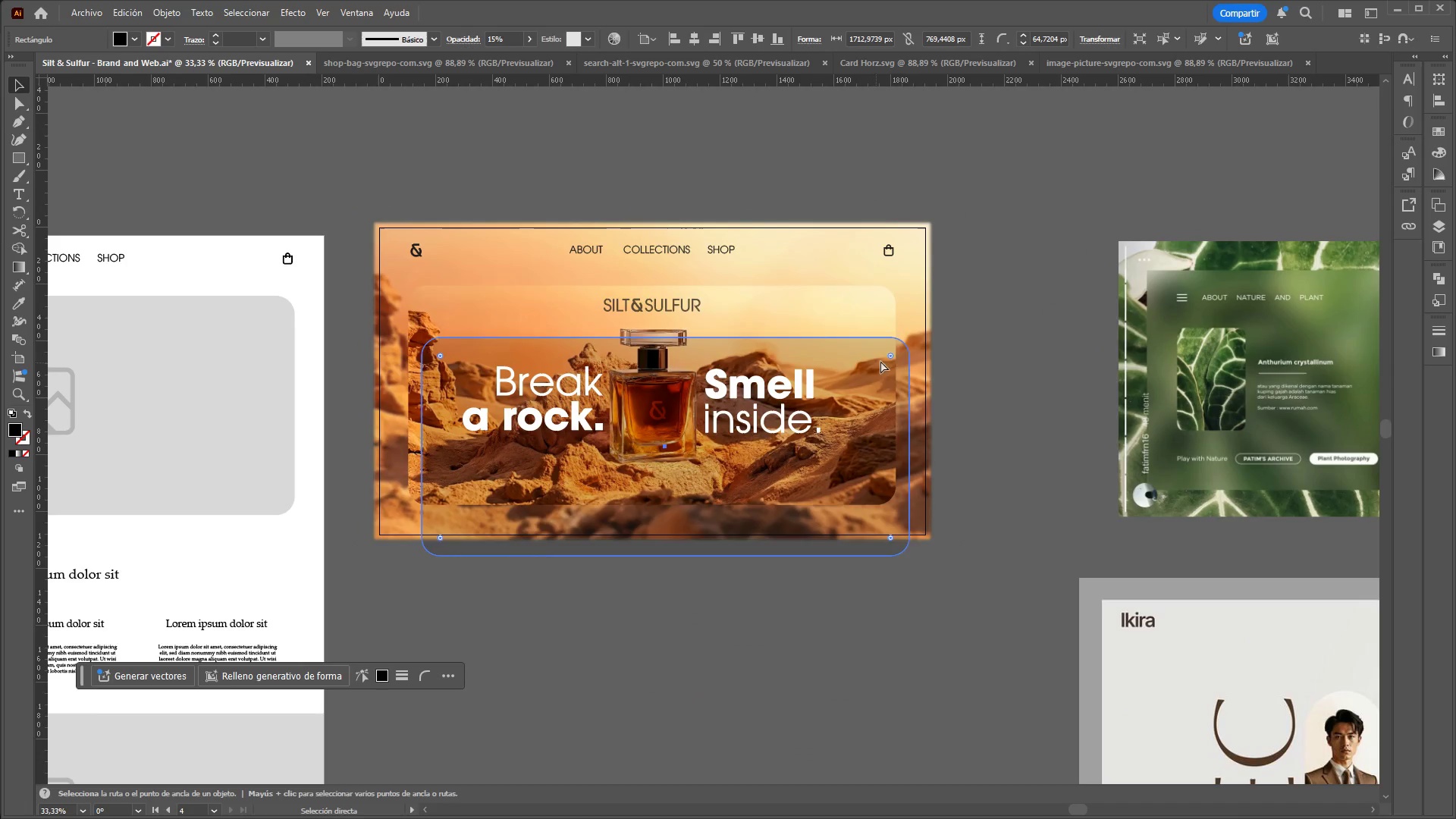 
key(Control+Z)
 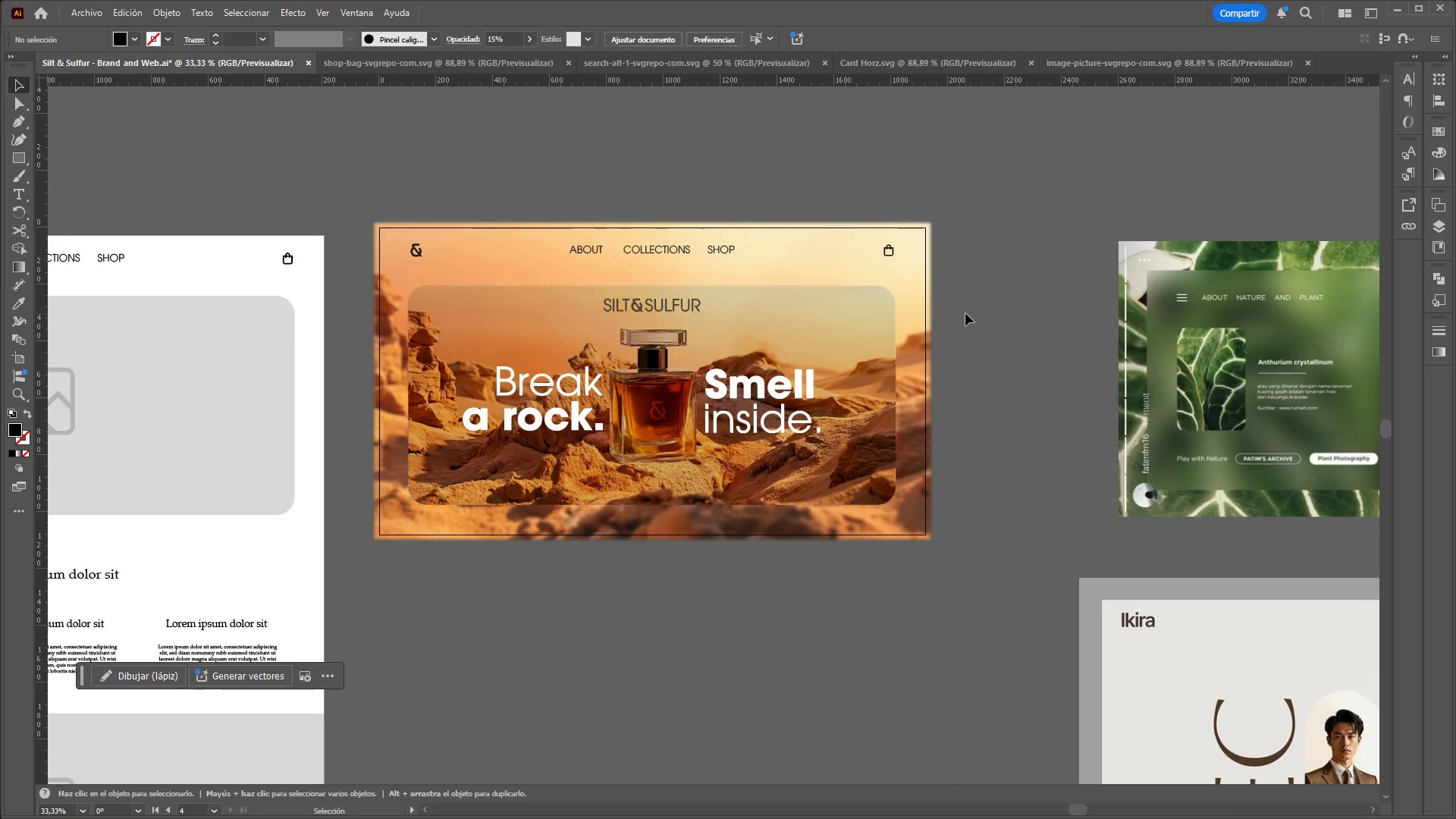 
hold_key(key=ControlLeft, duration=8.52)
hold_key(key=AltLeft, duration=1.5)
scroll: coordinate [977, 306], scroll_direction: down, amount: 3.0
 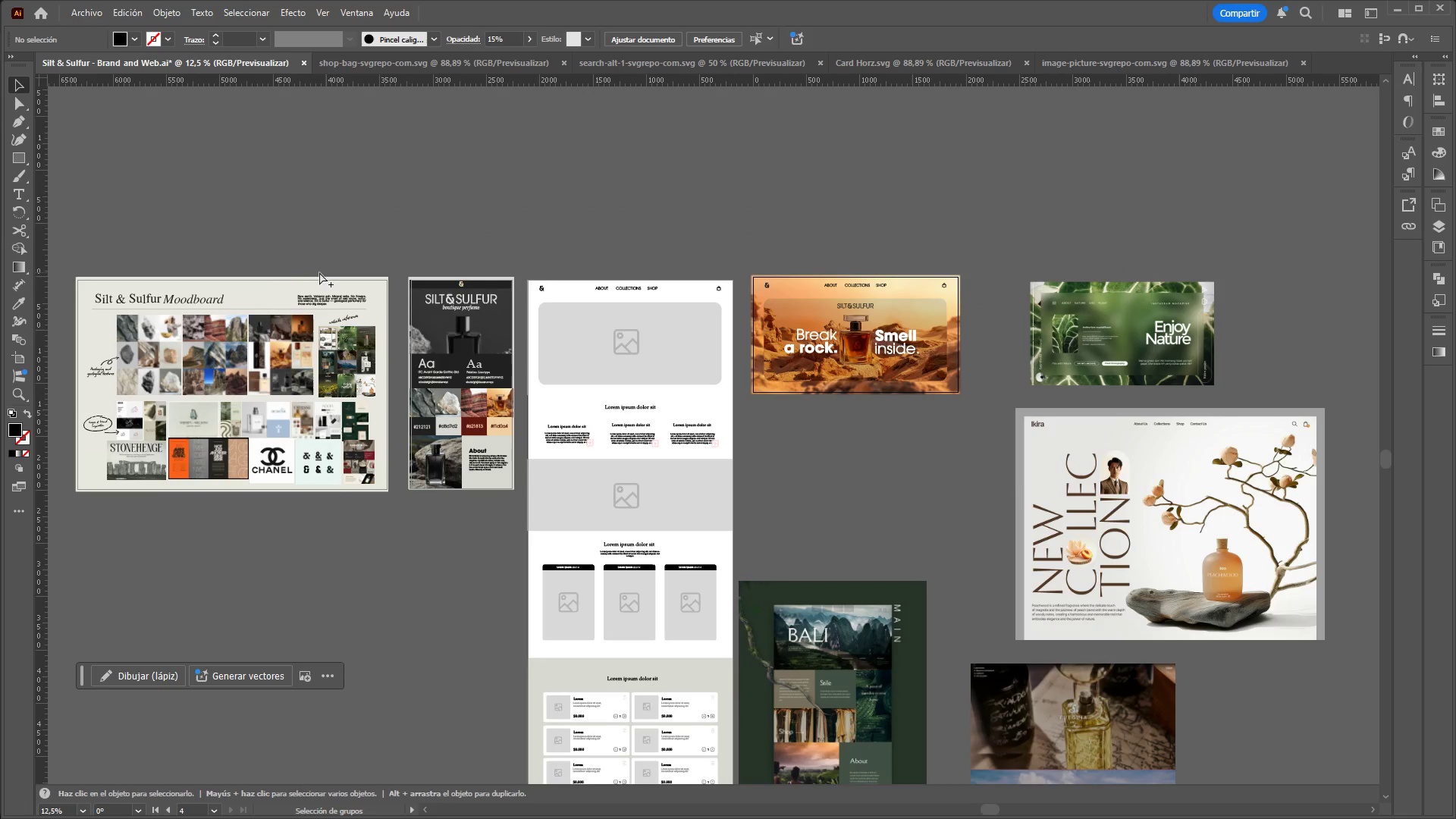 
hold_key(key=AltLeft, duration=1.51)
scroll: coordinate [491, 318], scroll_direction: up, amount: 5.0
 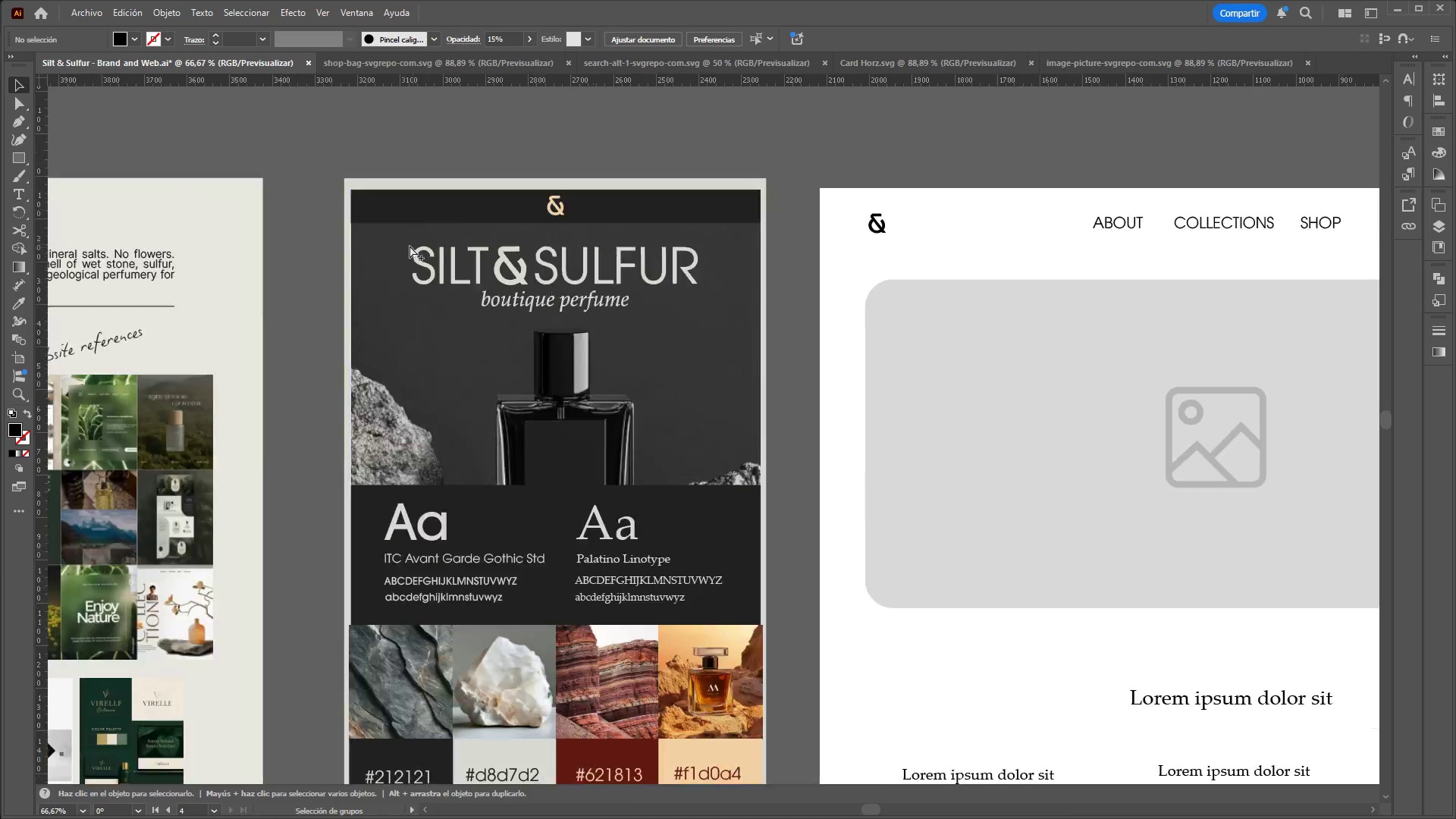 
hold_key(key=AltLeft, duration=1.53)
hold_key(key=AltLeft, duration=1.5)
scroll: coordinate [864, 284], scroll_direction: down, amount: 2.0
 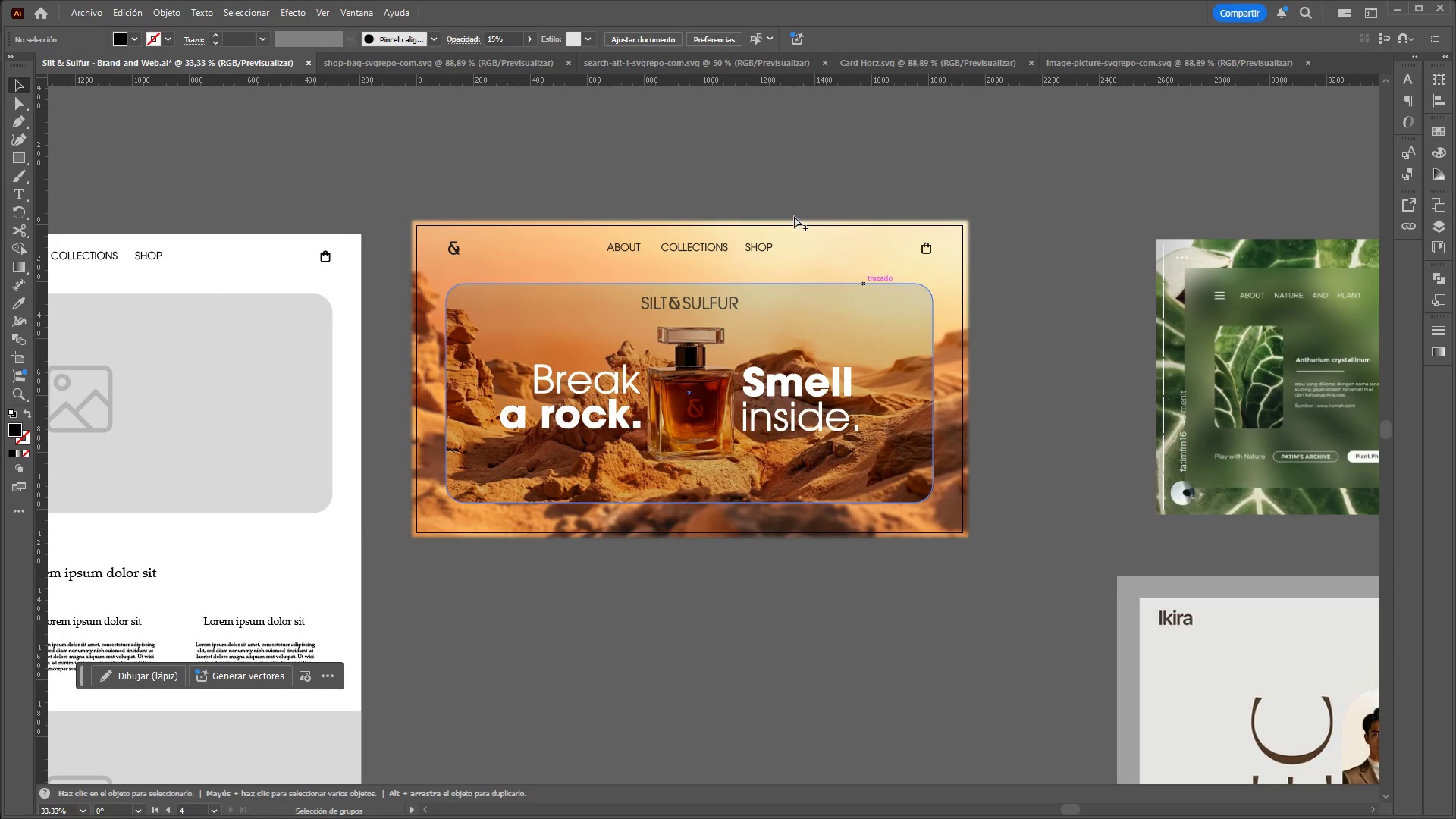 
hold_key(key=AltLeft, duration=1.5)
hold_key(key=AltLeft, duration=0.94)
scroll: coordinate [777, 206], scroll_direction: none, amount: 0.0
 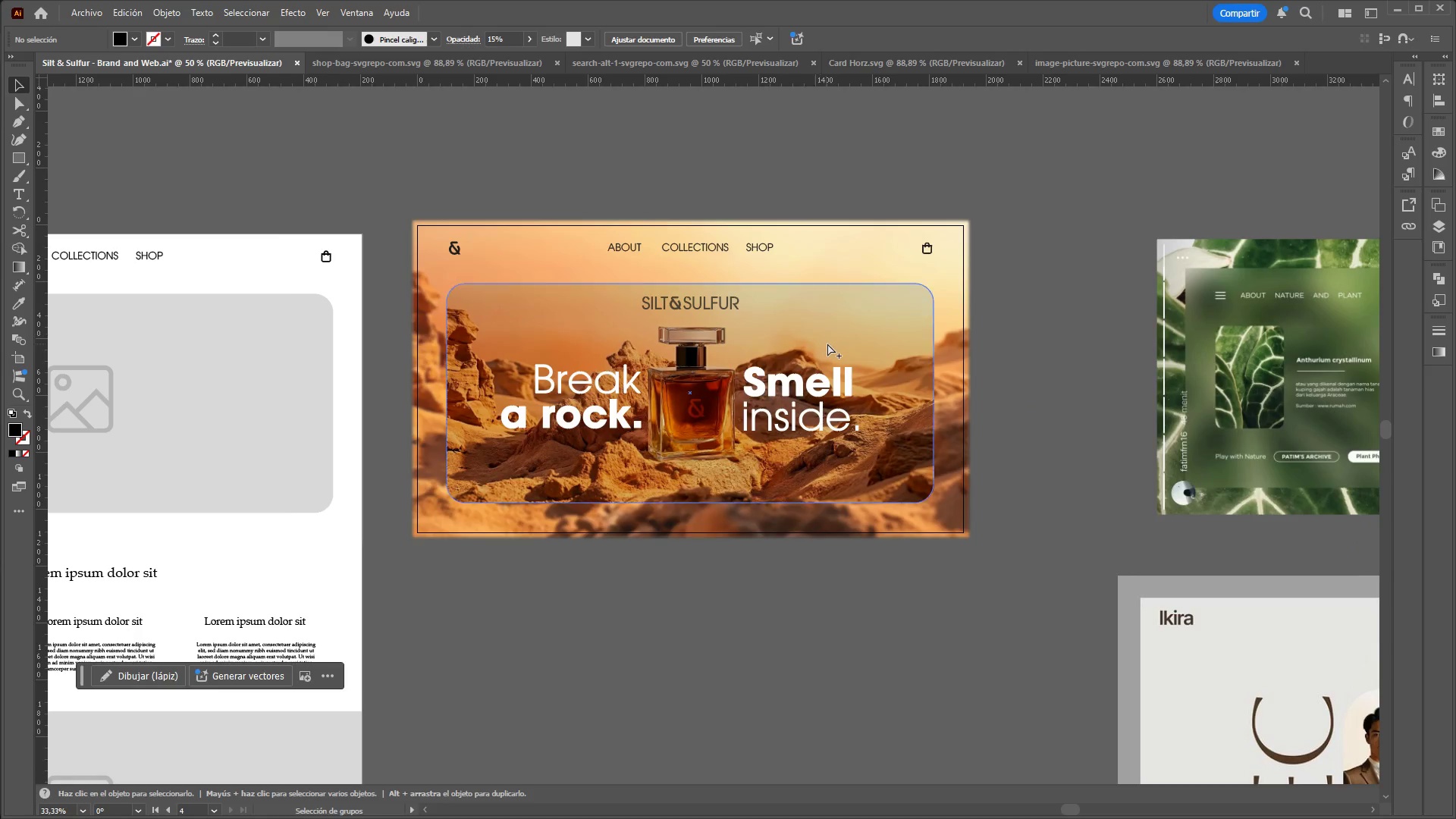 
scroll: coordinate [827, 344], scroll_direction: up, amount: 1.0
 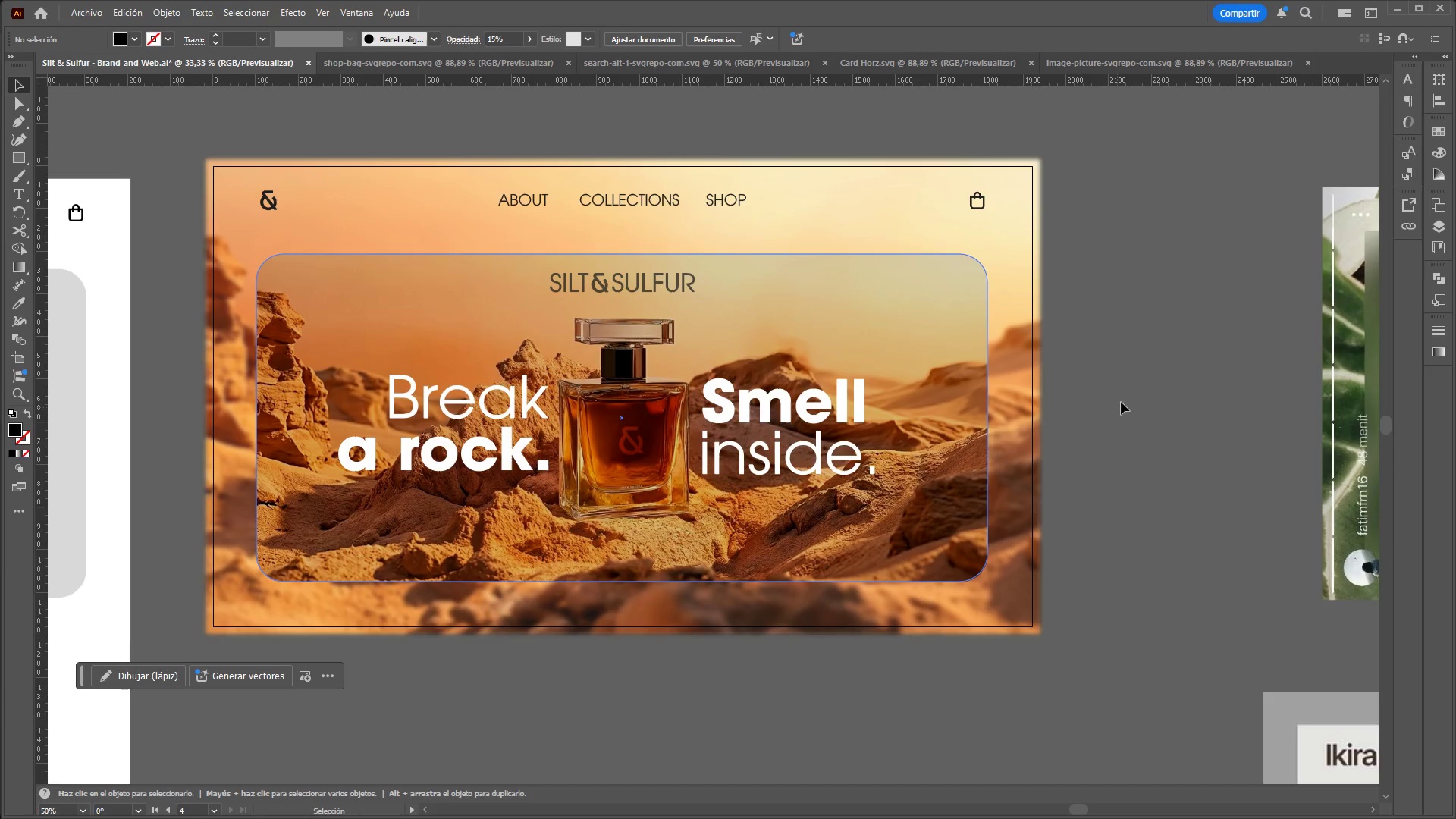 
hold_key(key=ControlLeft, duration=1.25)
hold_key(key=AltLeft, duration=1.17)
scroll: coordinate [1122, 378], scroll_direction: none, amount: 0.0
 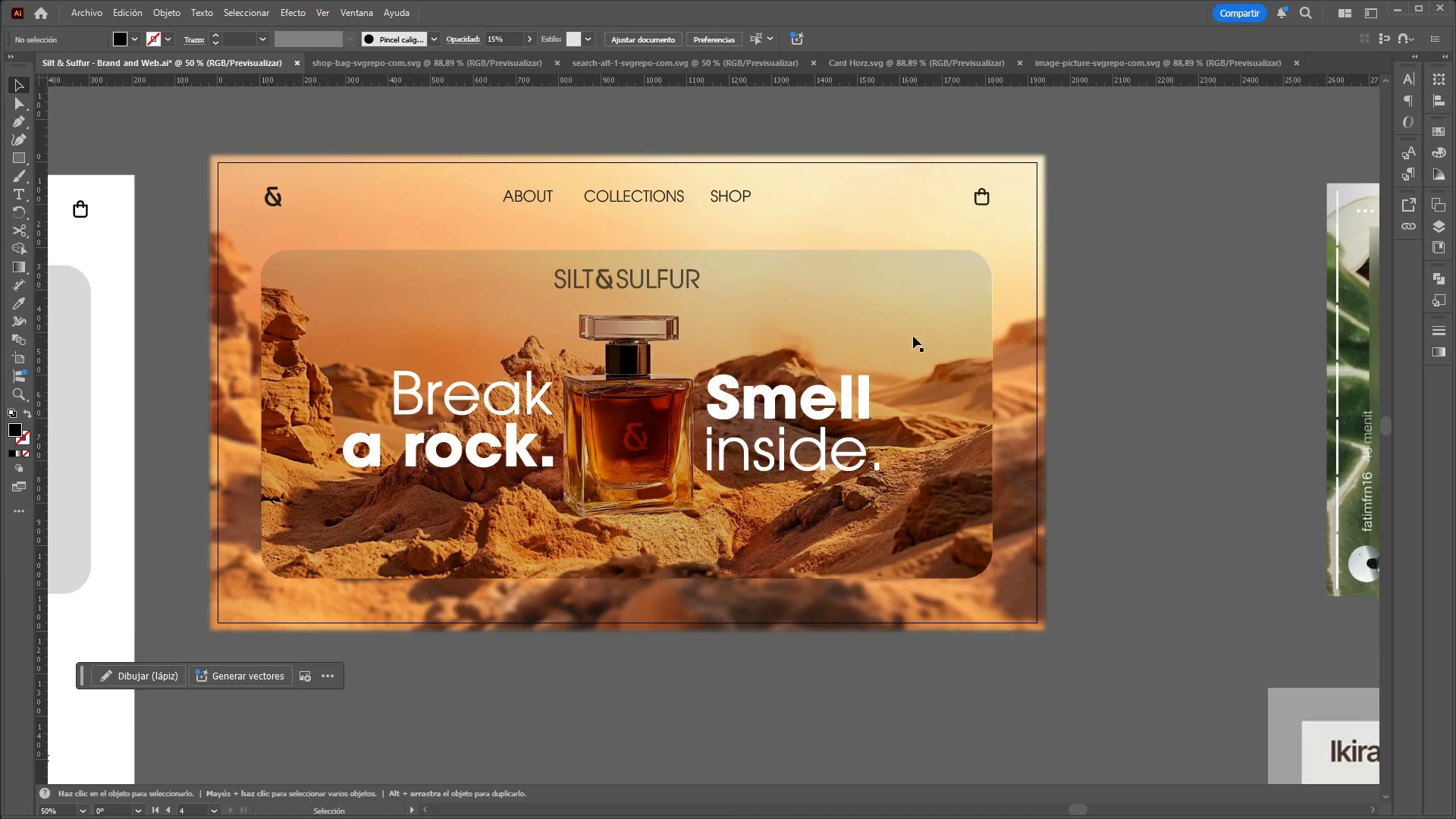 
left_click_drag(start_coordinate=[912, 335], to_coordinate=[927, 345])
 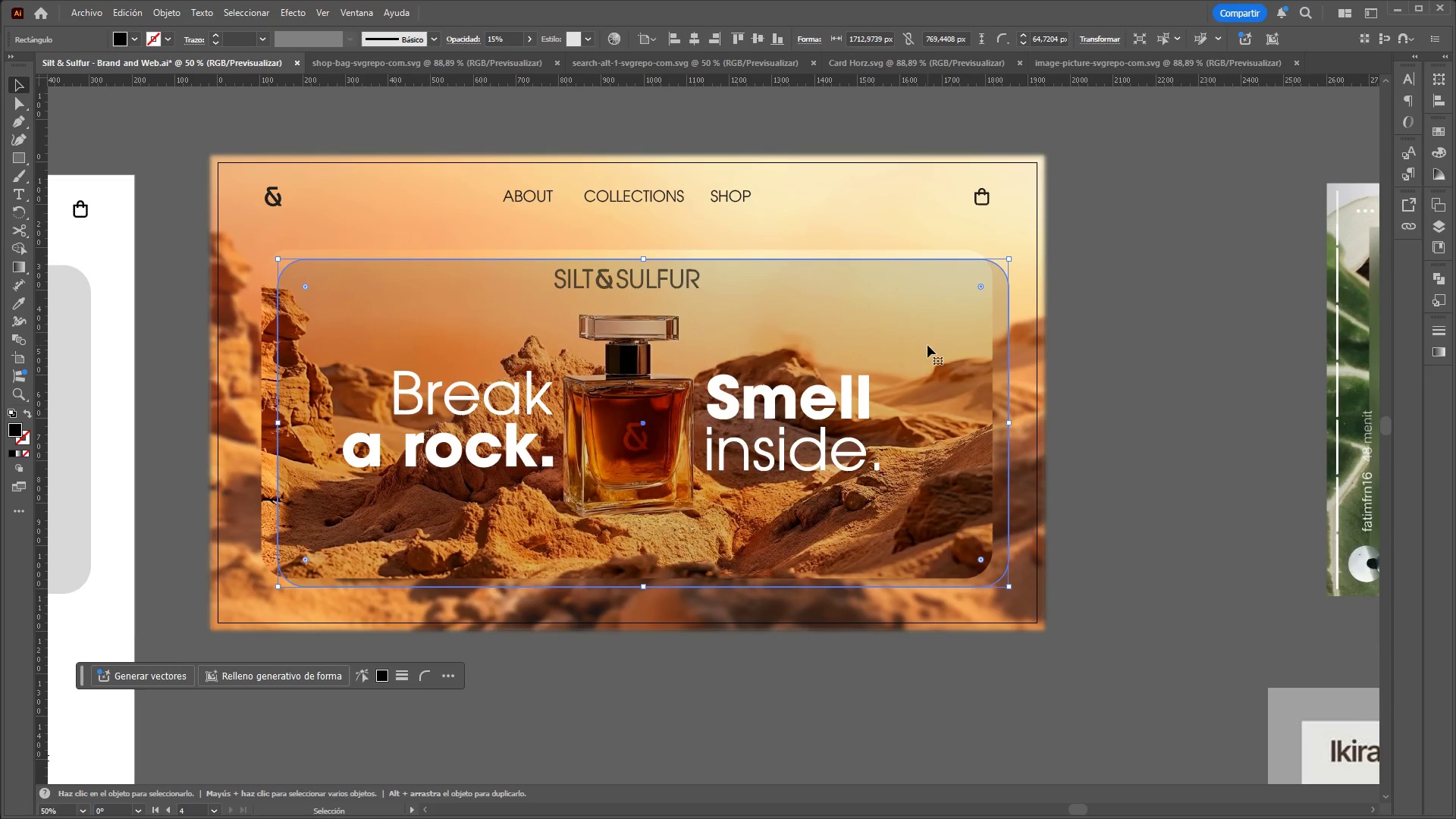 
key(Control+Z)
 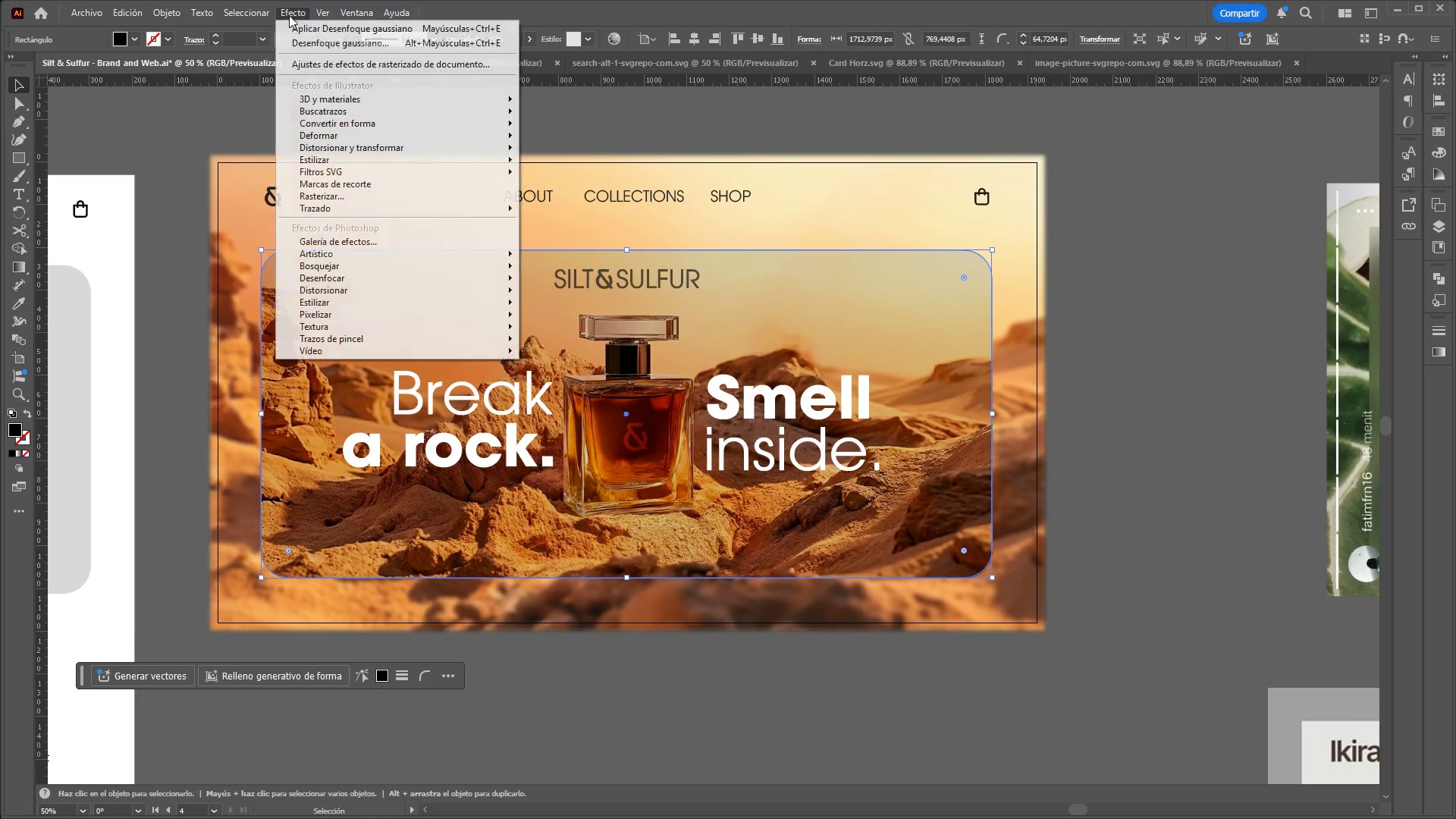 
left_click([359, 238])
 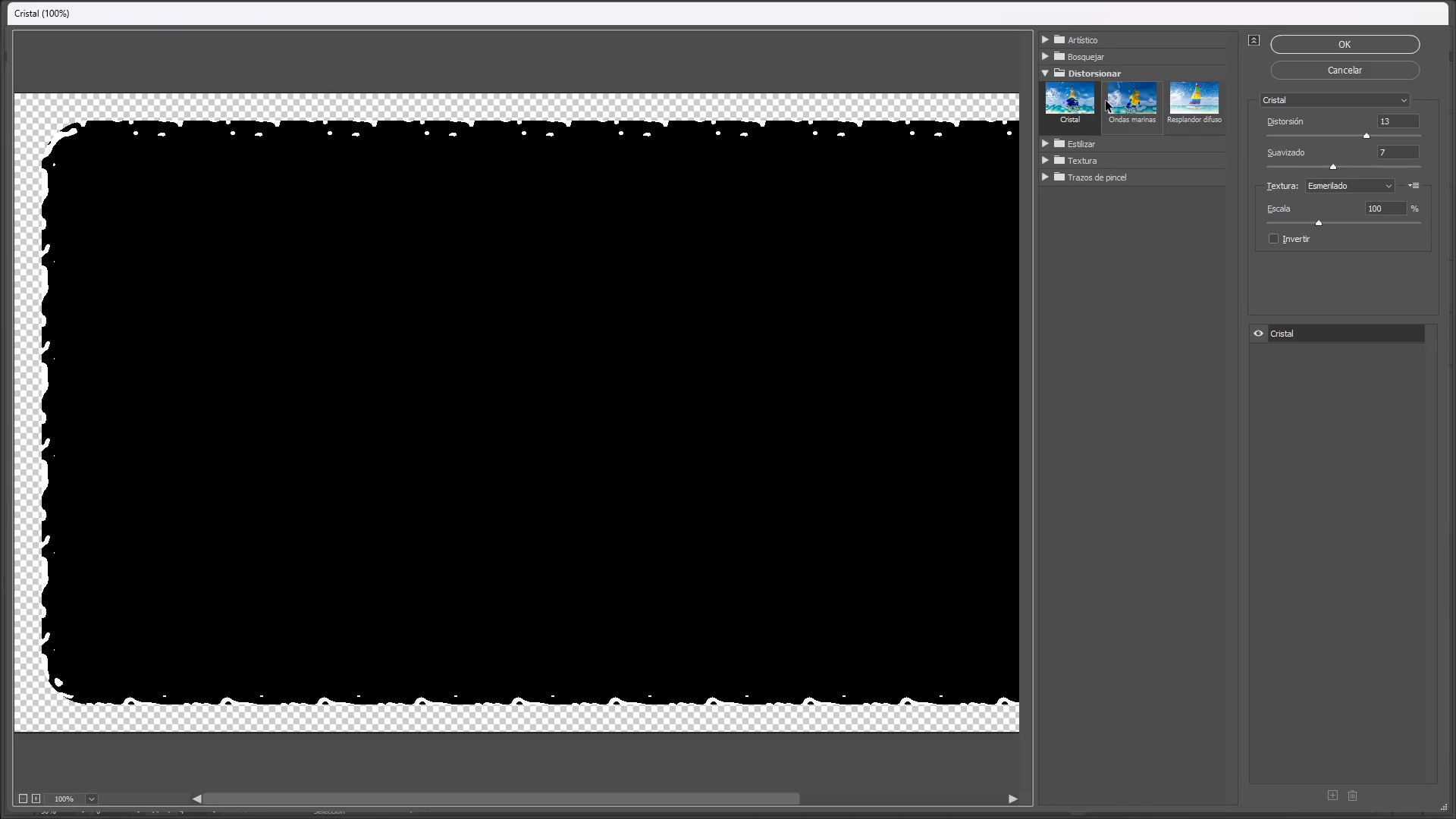 
left_click([1351, 137])
 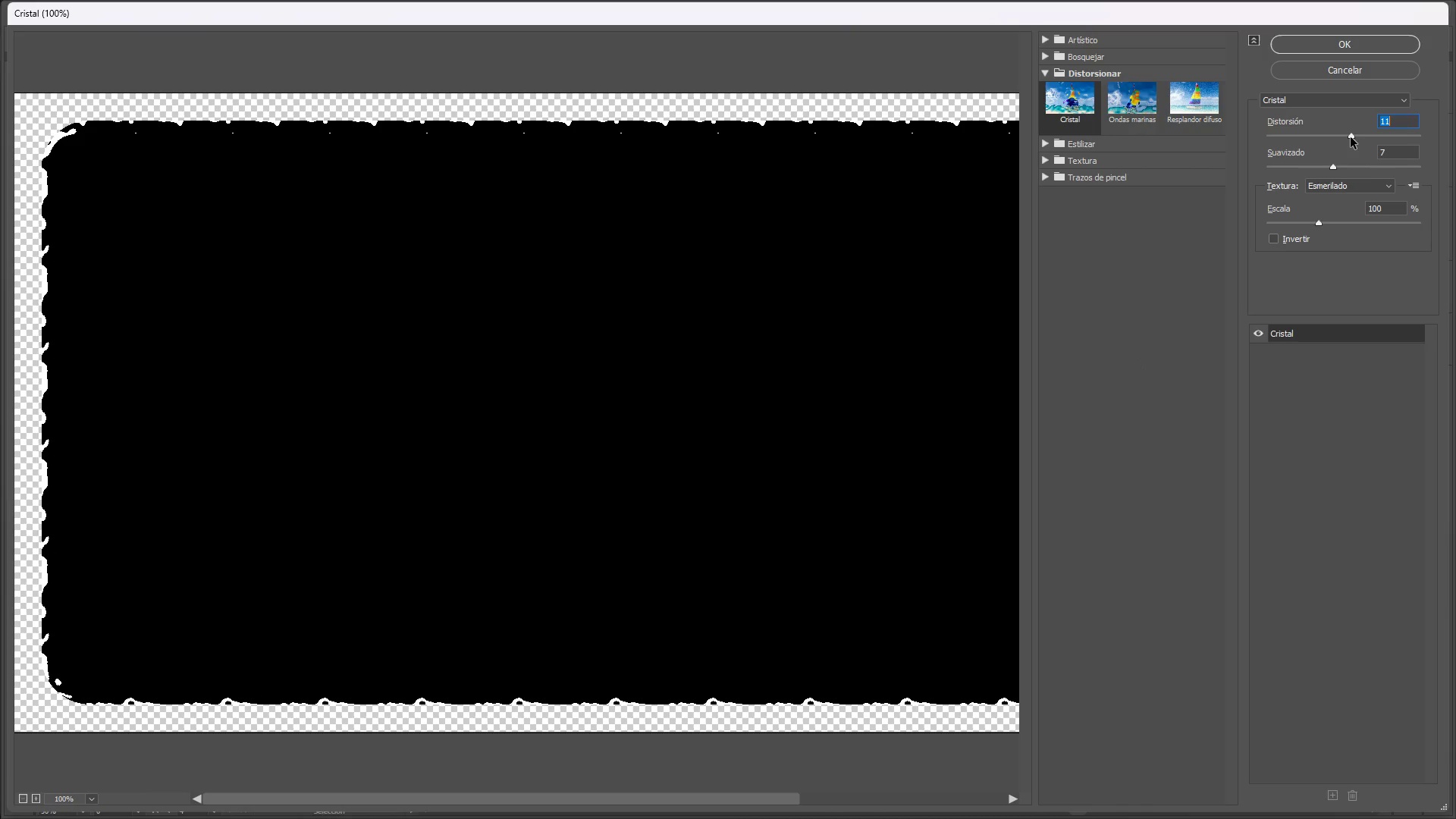 
left_click_drag(start_coordinate=[1351, 137], to_coordinate=[1295, 141])
 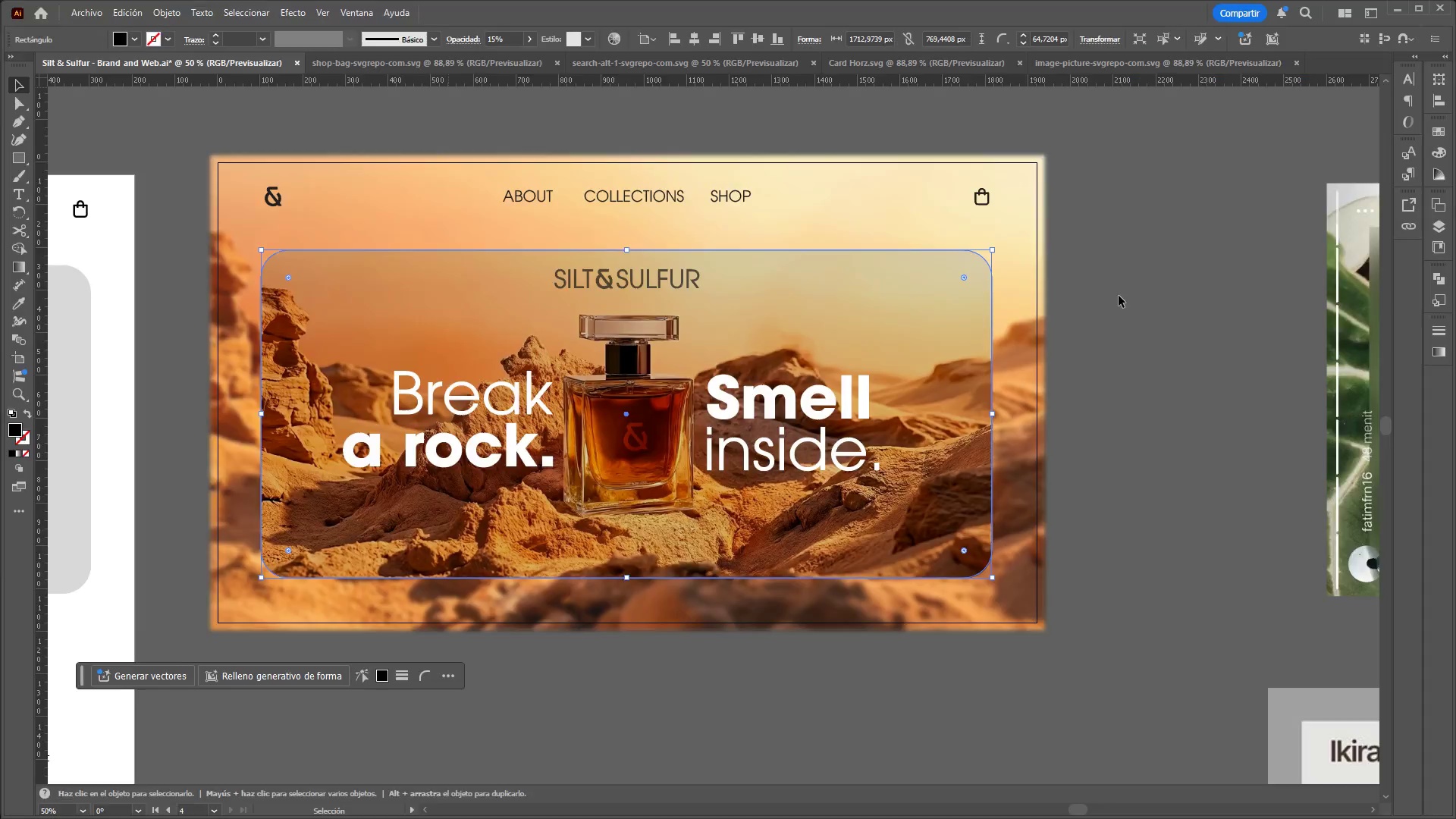 
left_click([1100, 332])
 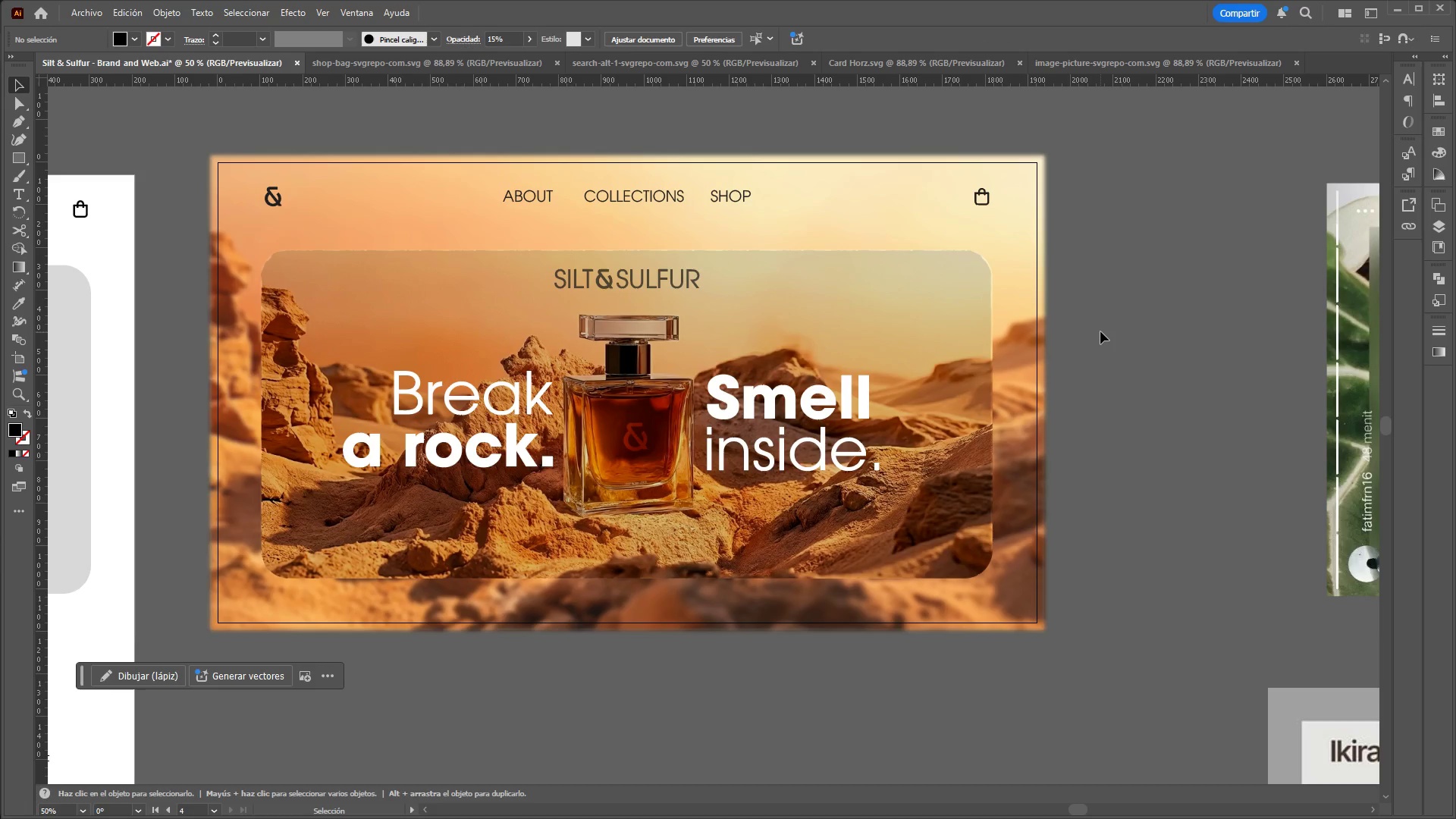 
key(Control+Z)
 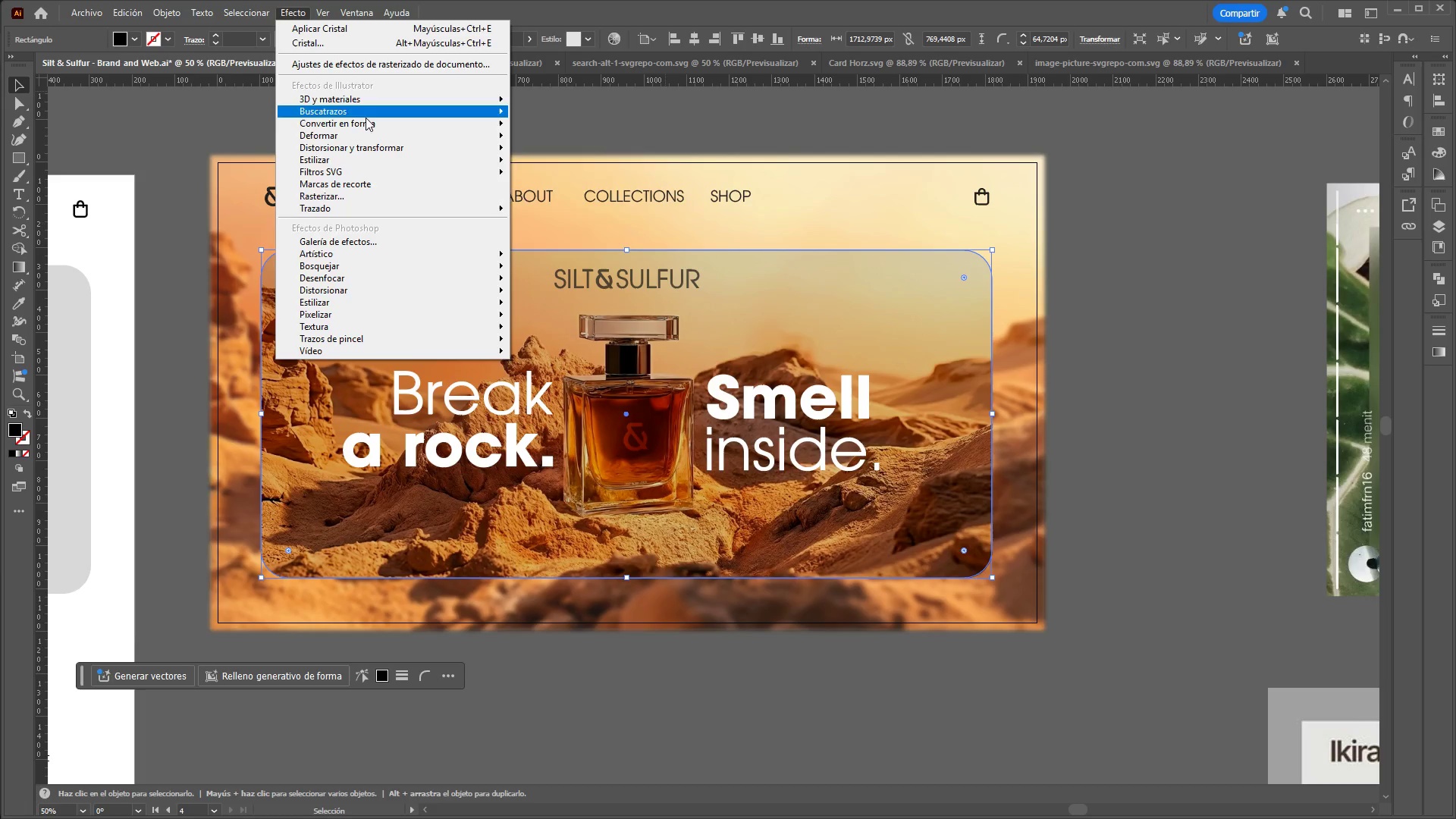 
left_click([385, 240])
 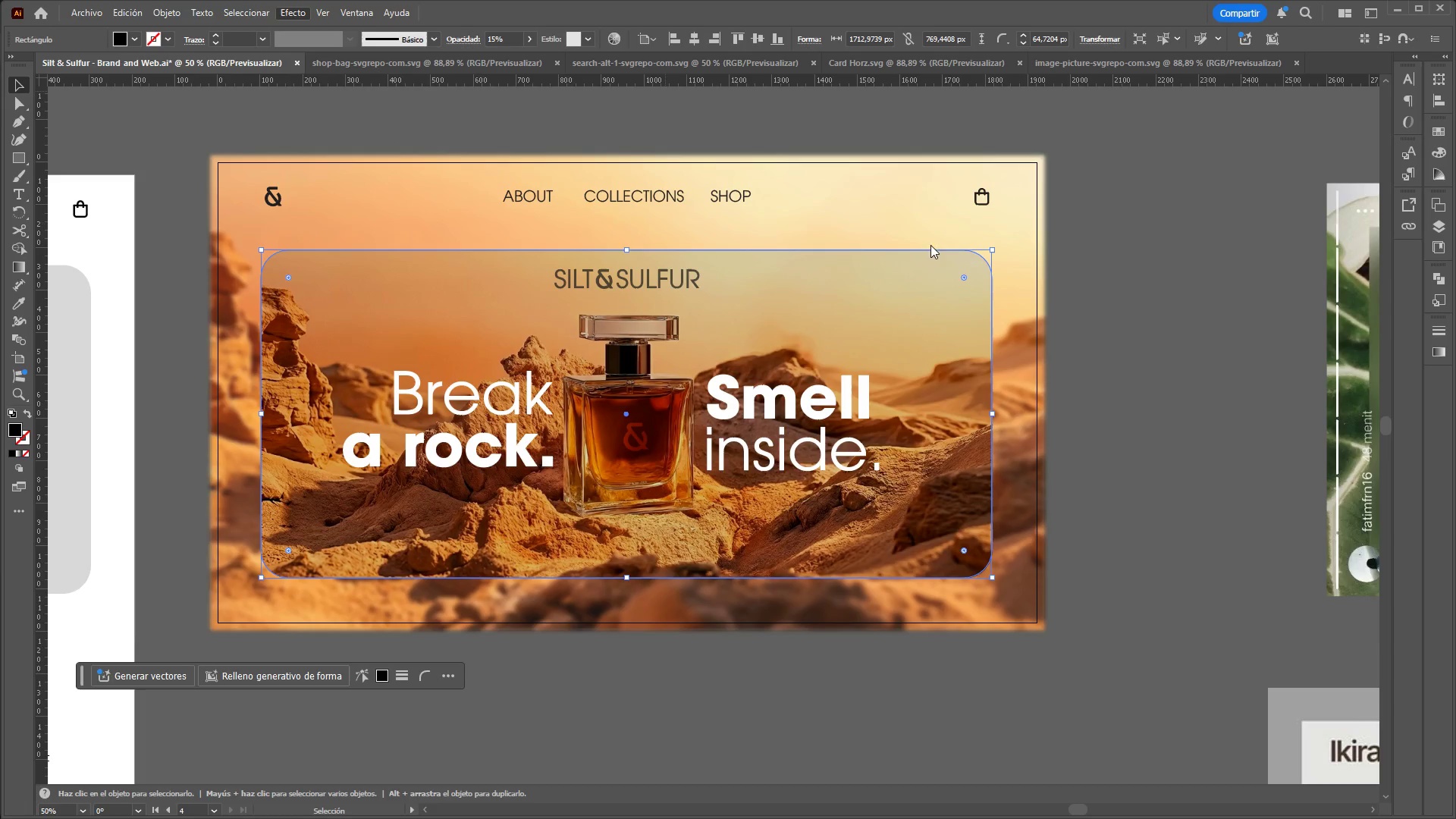 
mouse_move([1136, 174])
 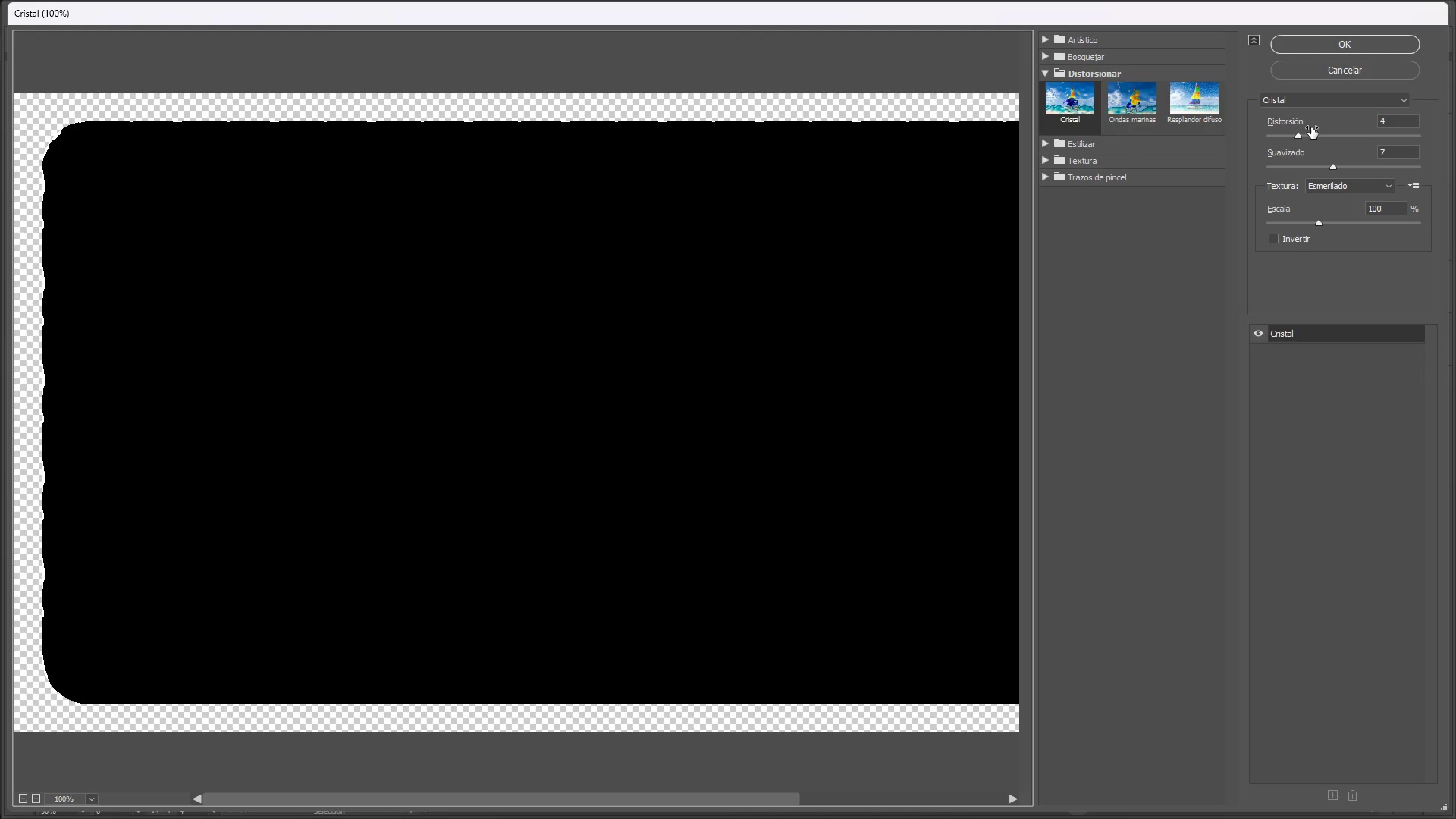 
left_click_drag(start_coordinate=[1305, 137], to_coordinate=[1378, 144])
 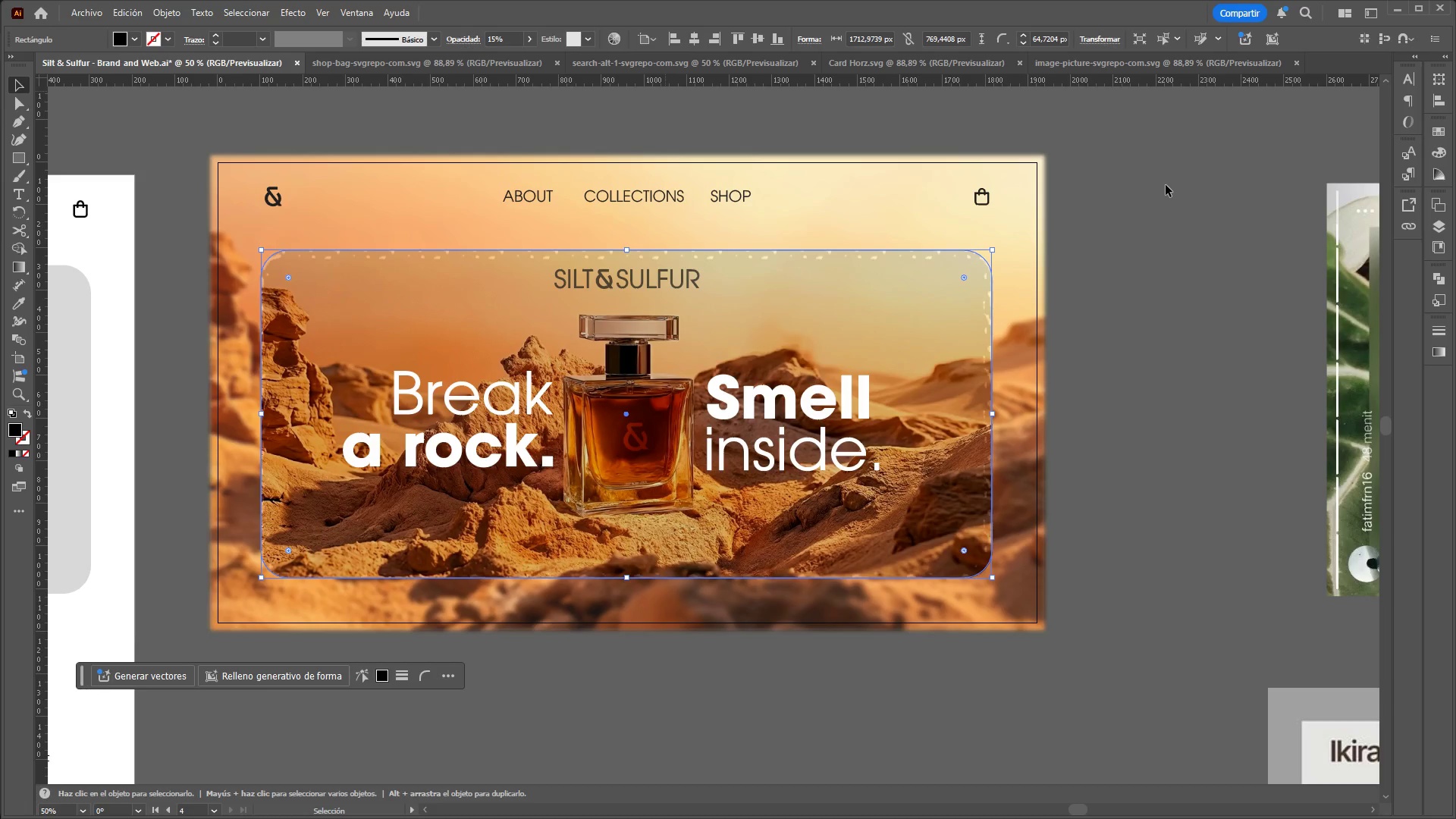 
left_click([1161, 192])
 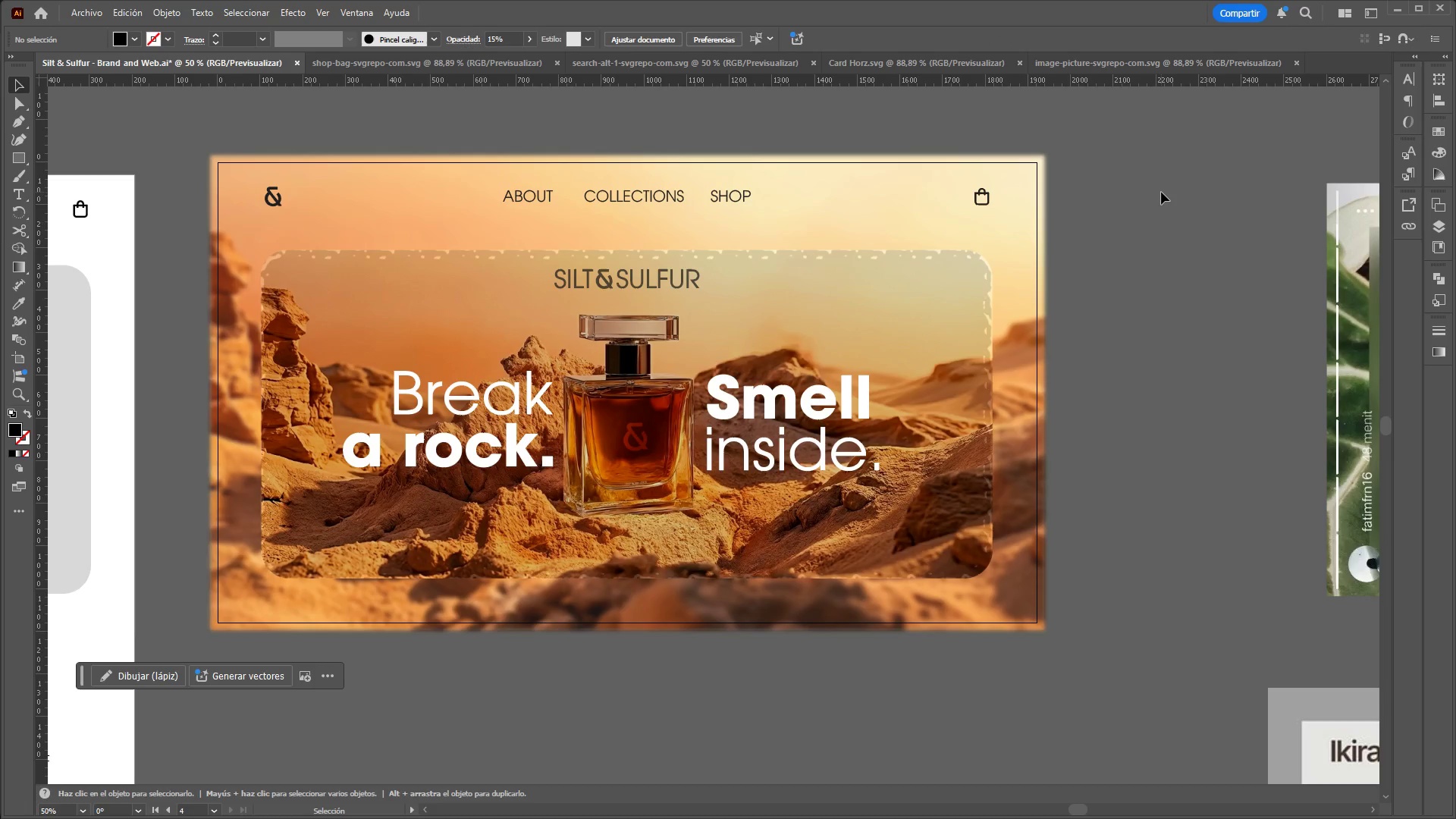 
key(Control+Z)
 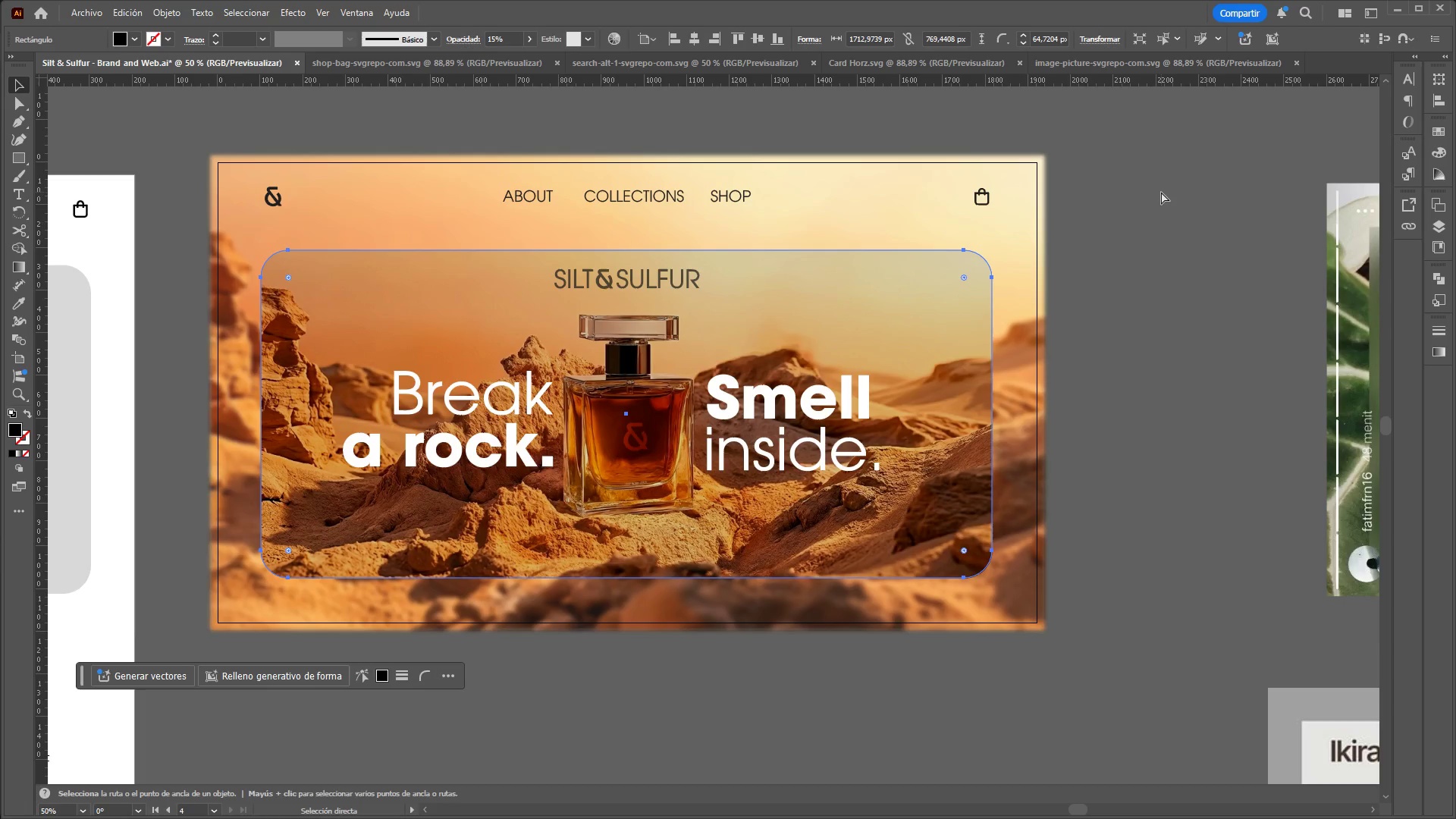 
left_click([1161, 192])
 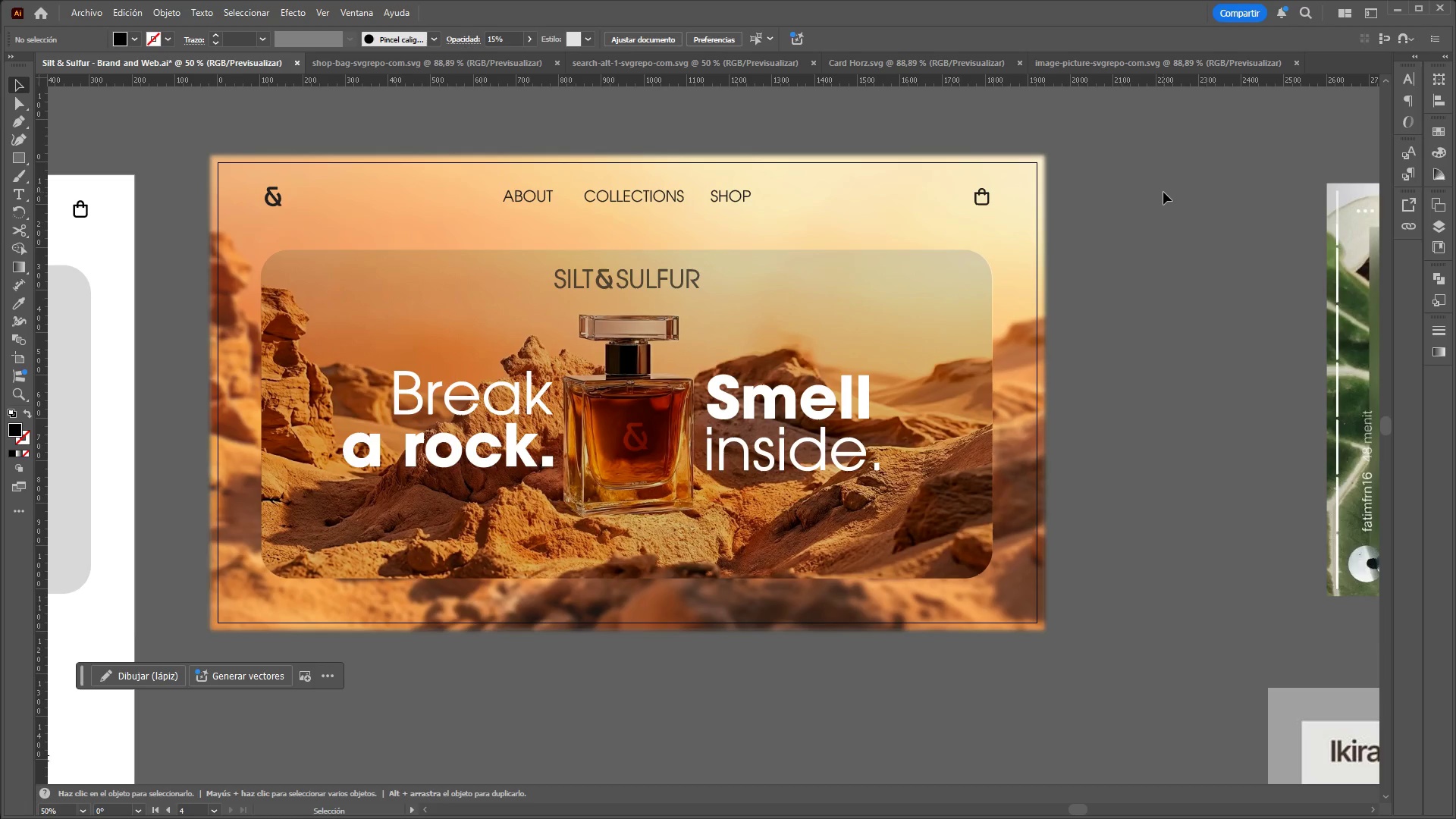 
hold_key(key=ControlLeft, duration=3.22)
hold_key(key=AltLeft, duration=1.5)
scroll: coordinate [1166, 192], scroll_direction: down, amount: 2.0
 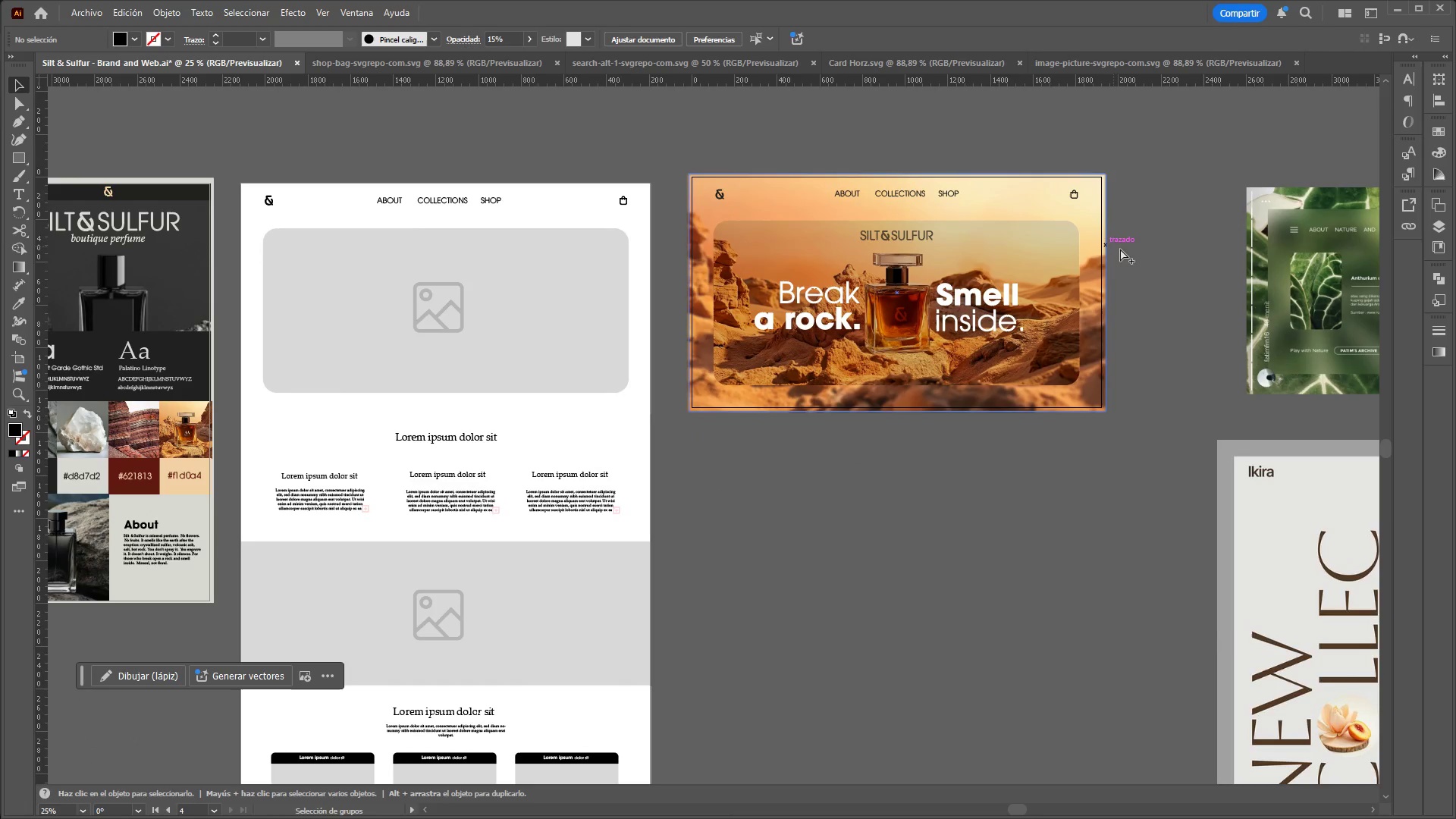 
hold_key(key=AltLeft, duration=1.53)
scroll: coordinate [1132, 250], scroll_direction: up, amount: 2.0
 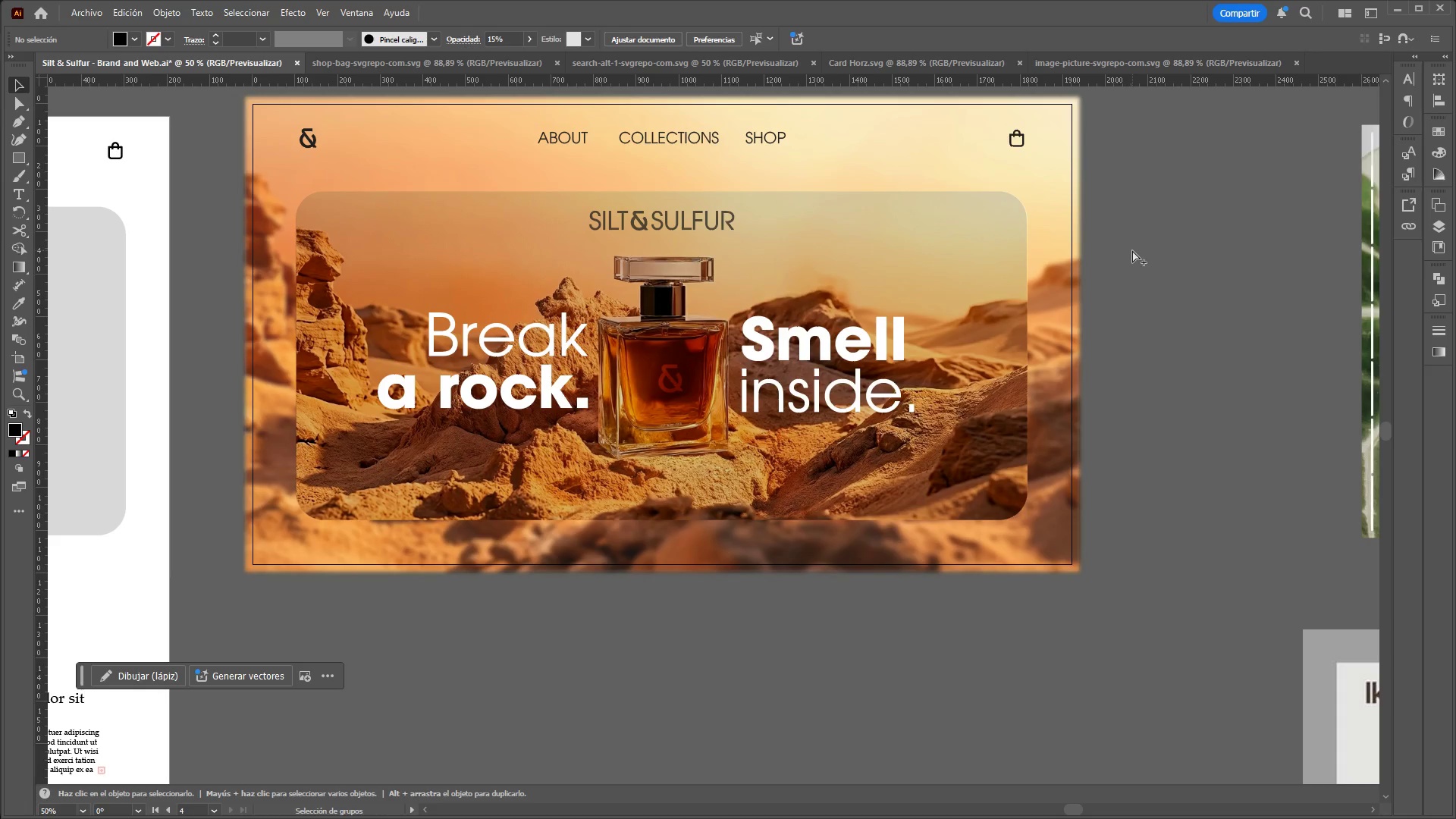 
key(Alt+Control+AltLeft)
 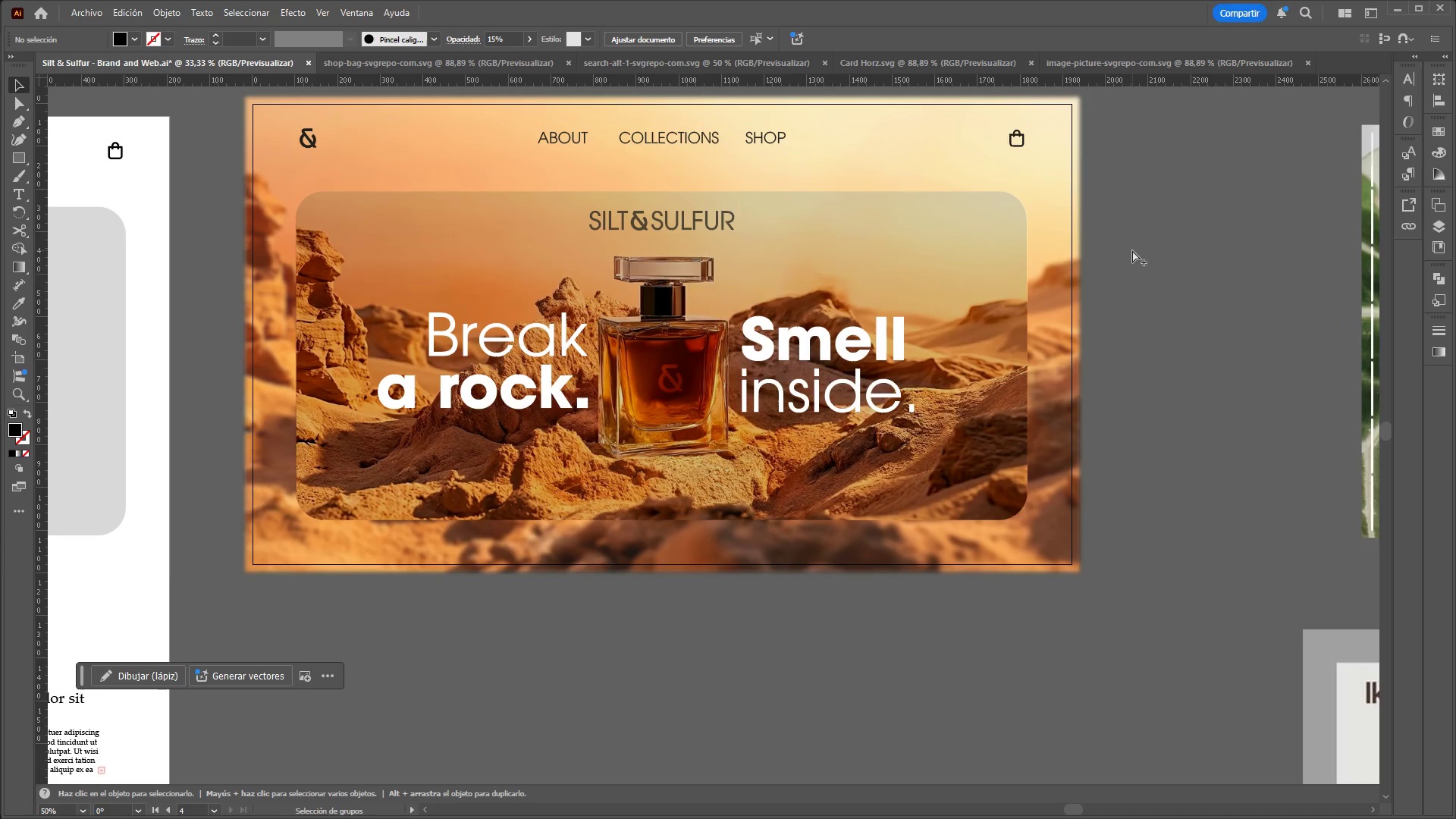 
key(Alt+Control+AltLeft)
 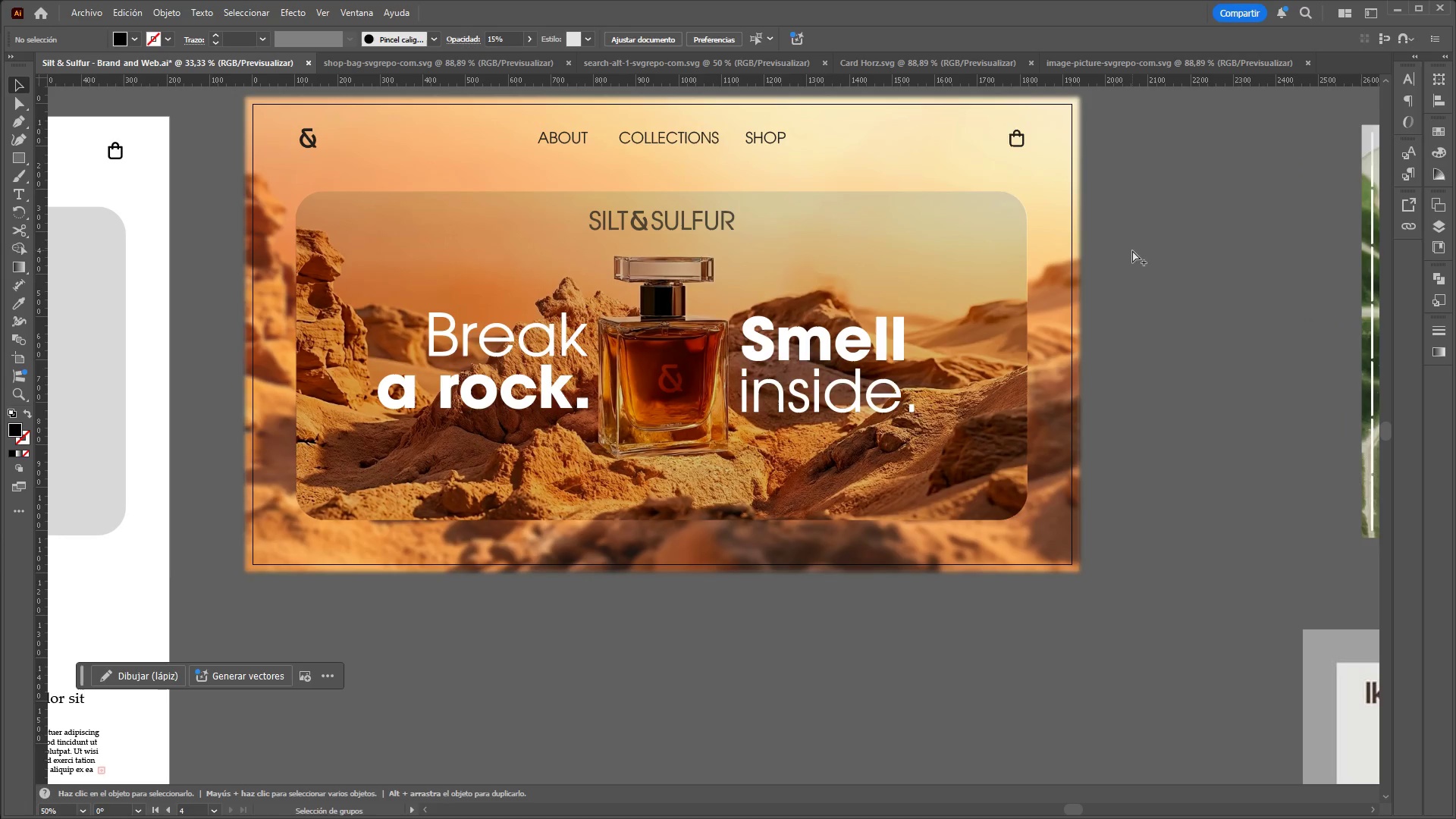 
key(Alt+Control+AltLeft)
 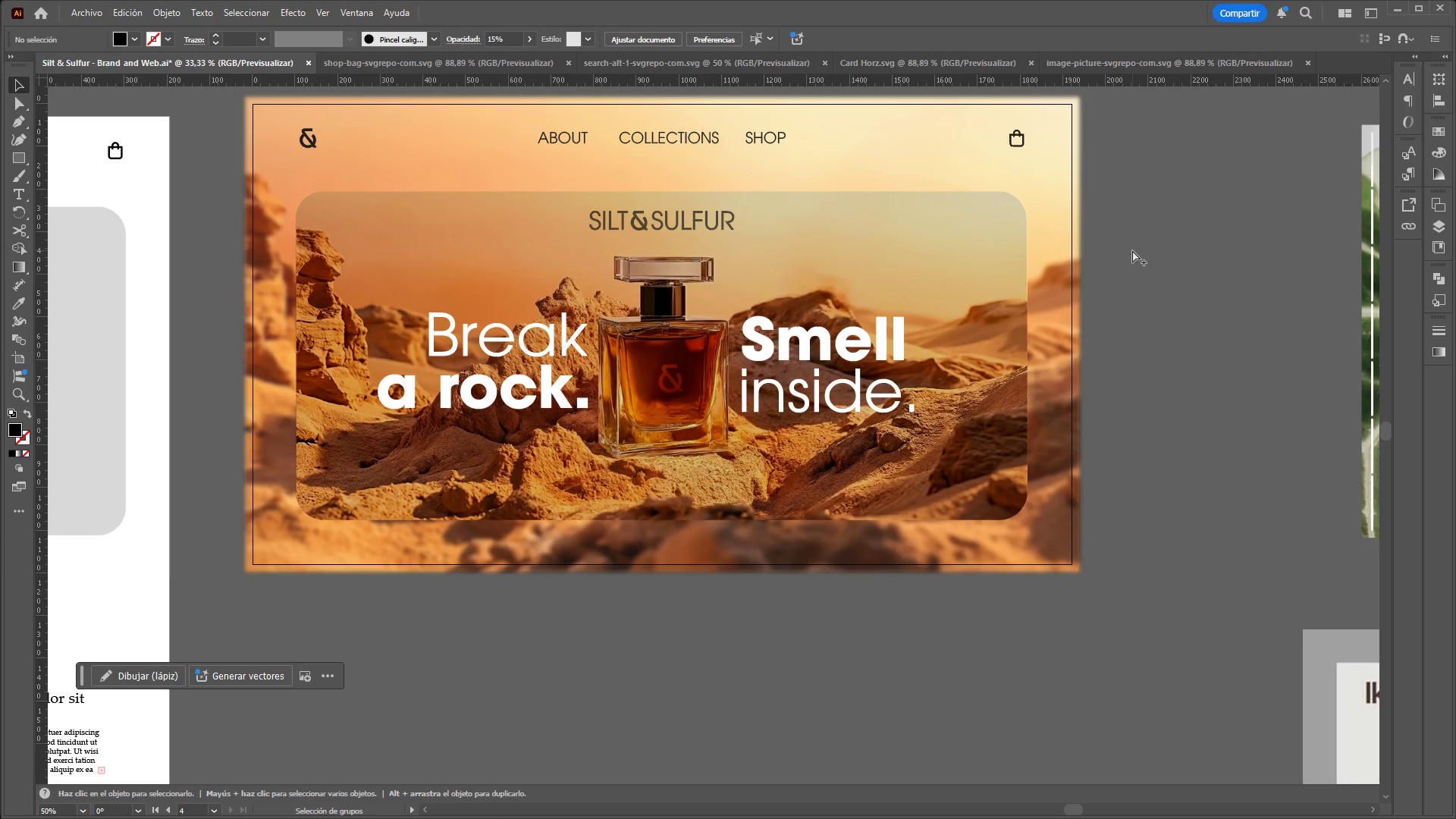 
key(Alt+Control+AltLeft)
 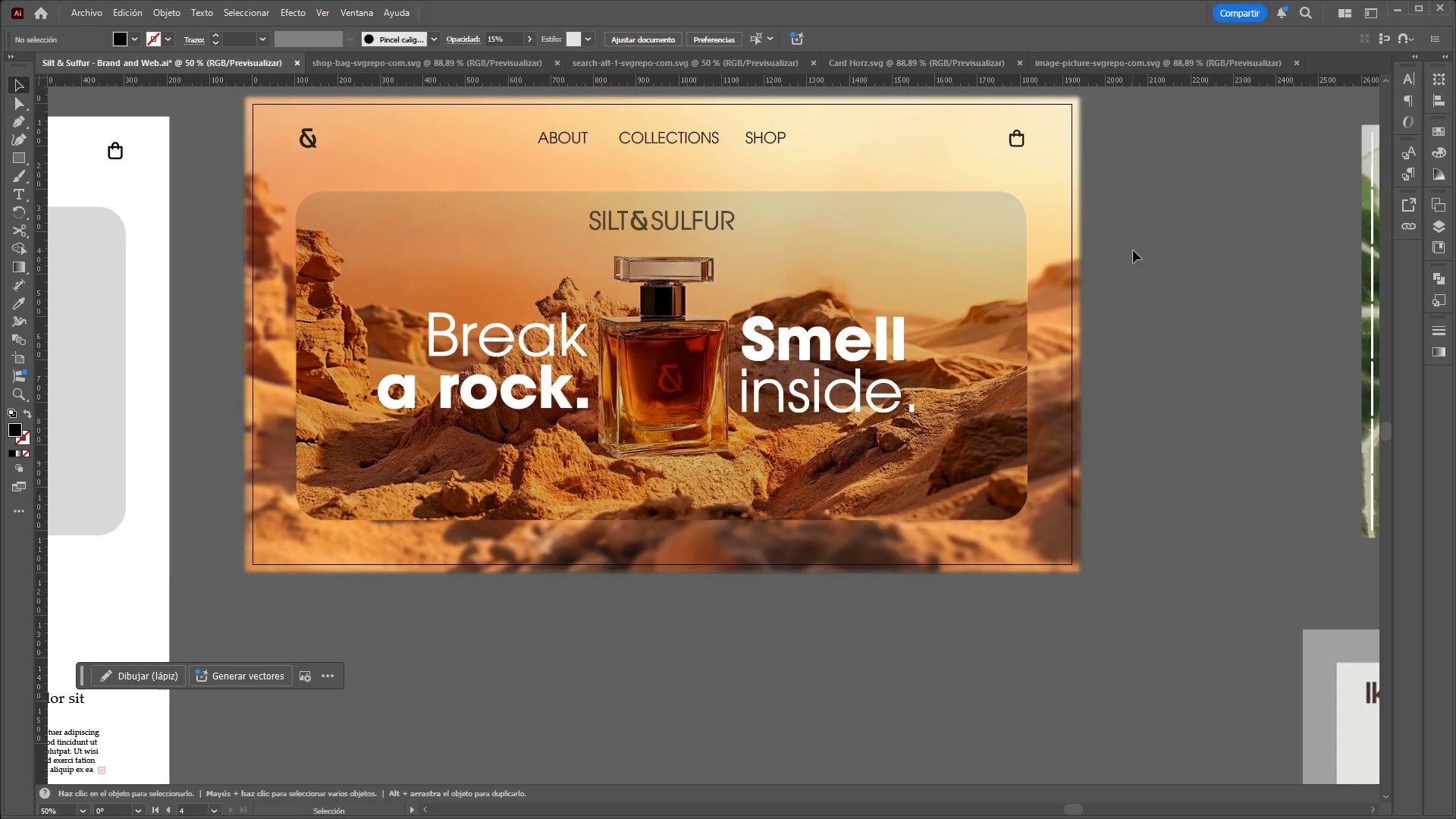 
scroll: coordinate [1132, 250], scroll_direction: none, amount: 0.0
 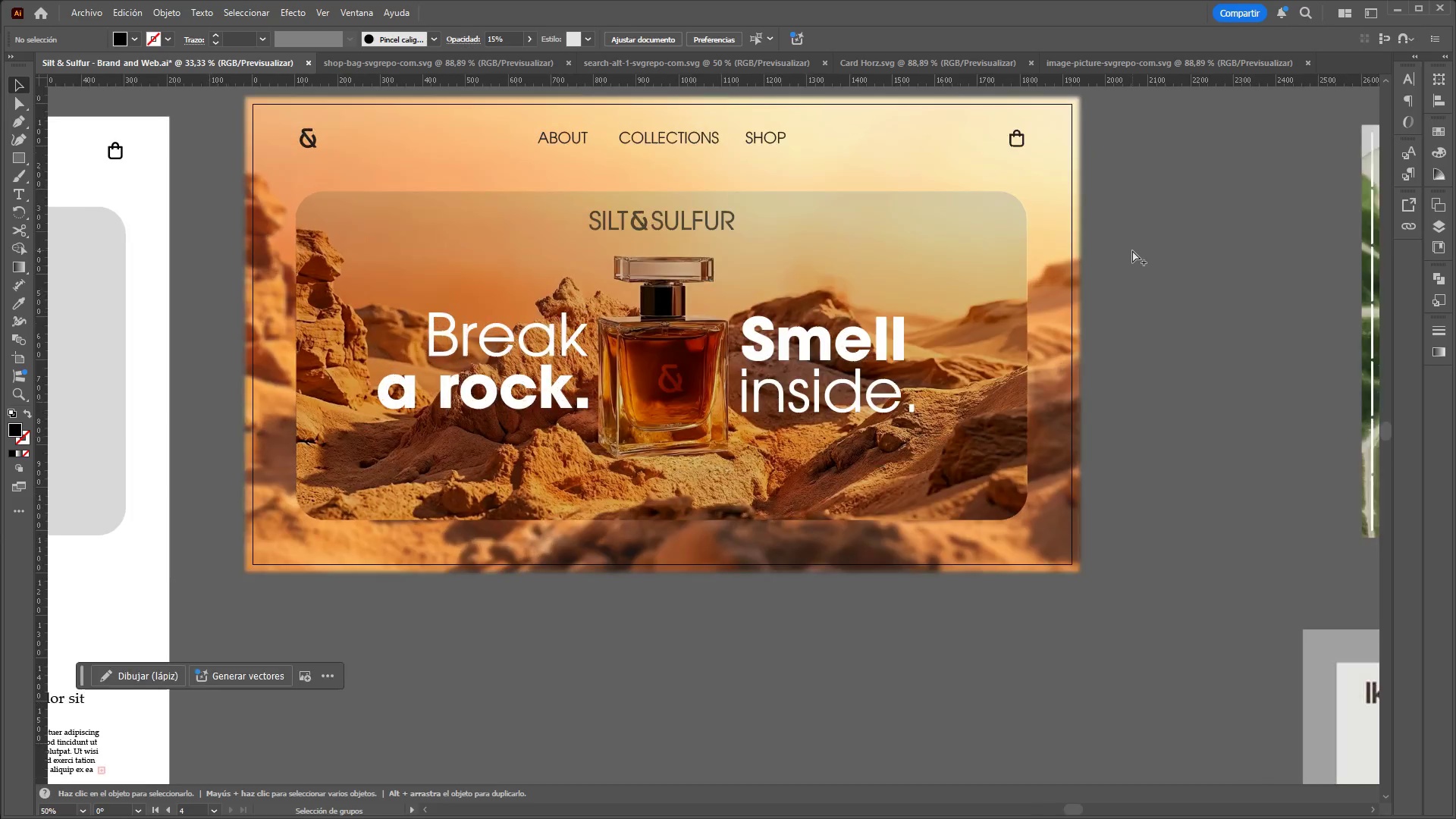 
left_click_drag(start_coordinate=[1133, 250], to_coordinate=[1156, 293])
 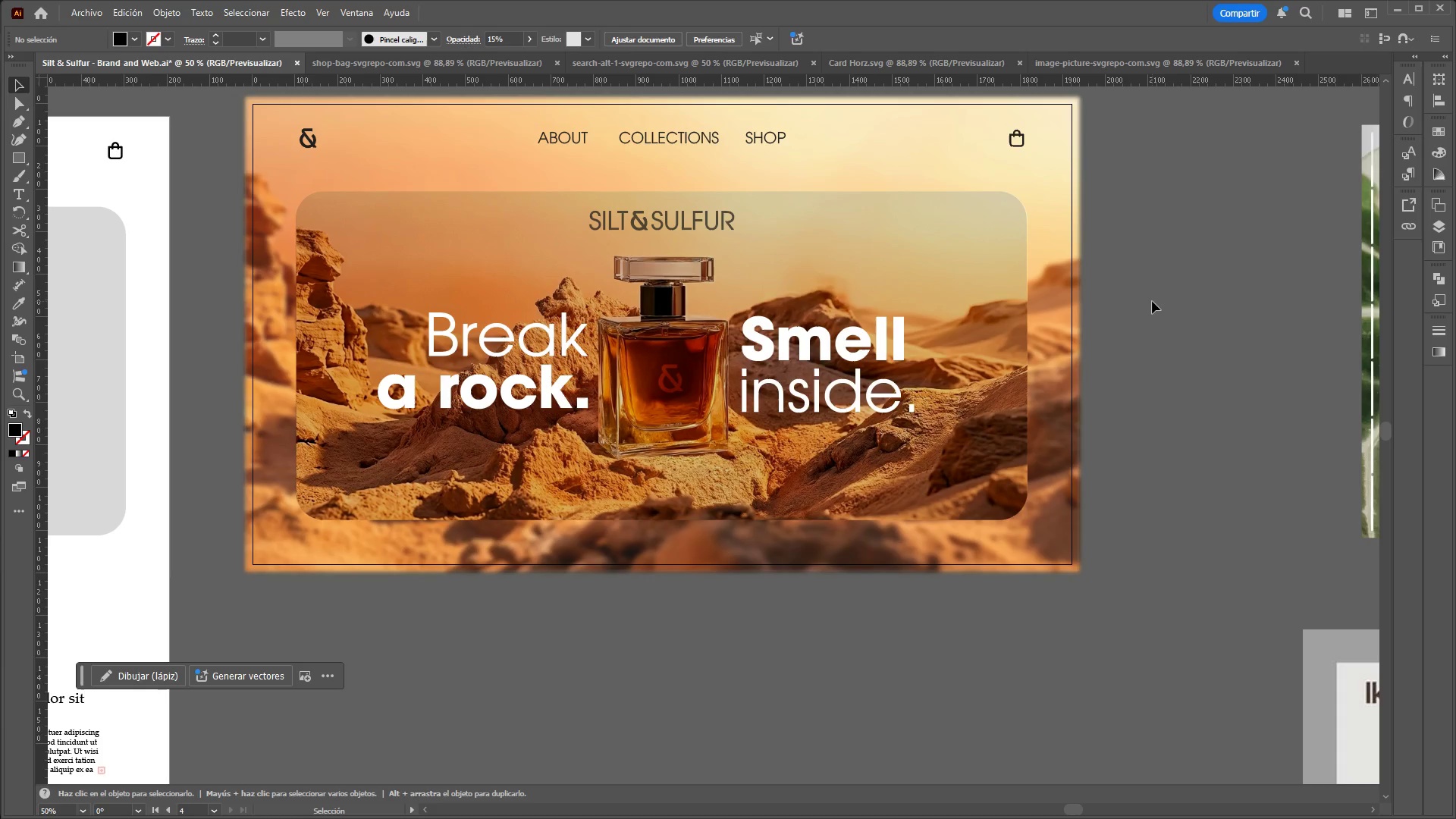 
wait(9.09)
 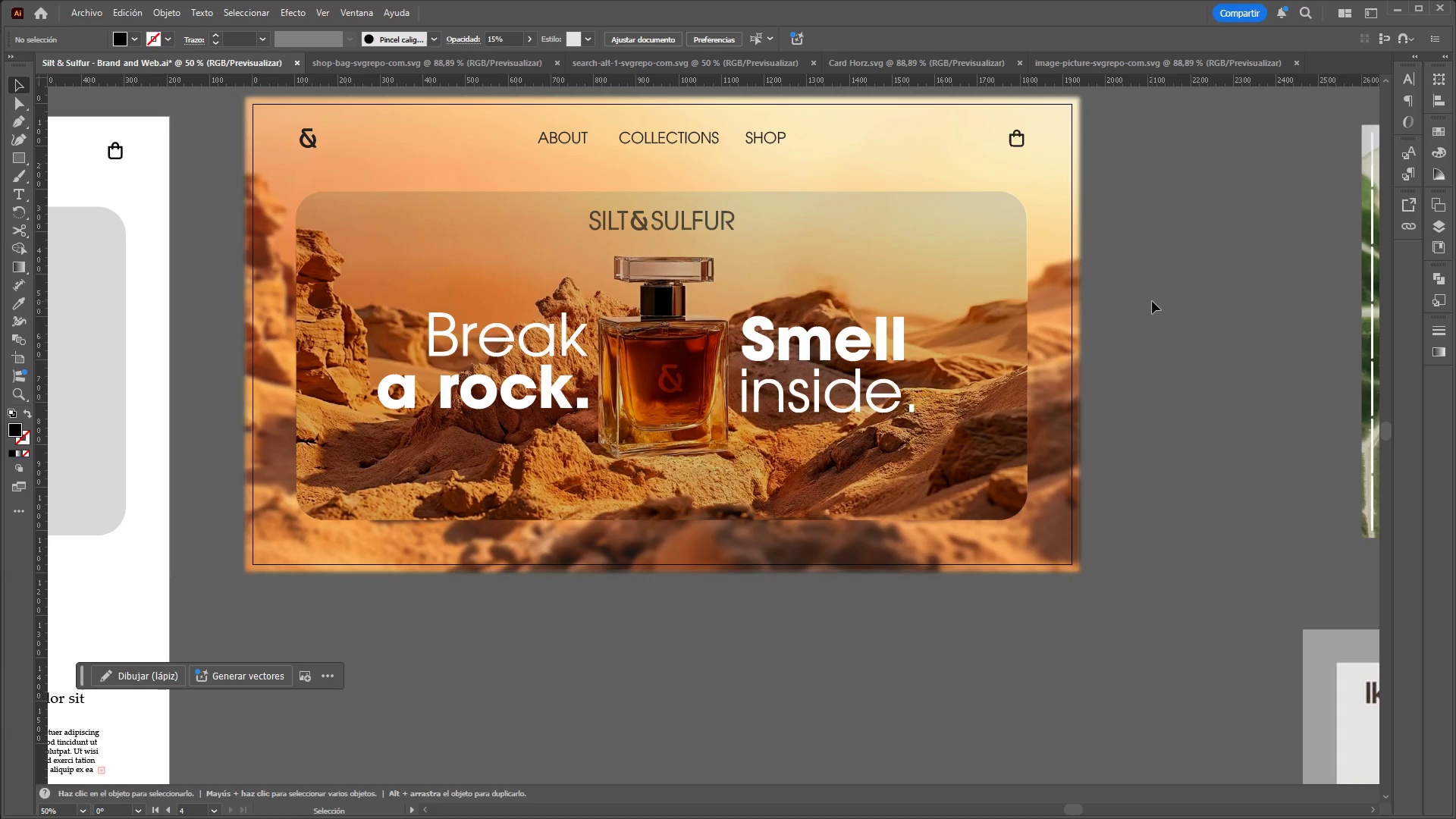 
left_click([667, 136])
 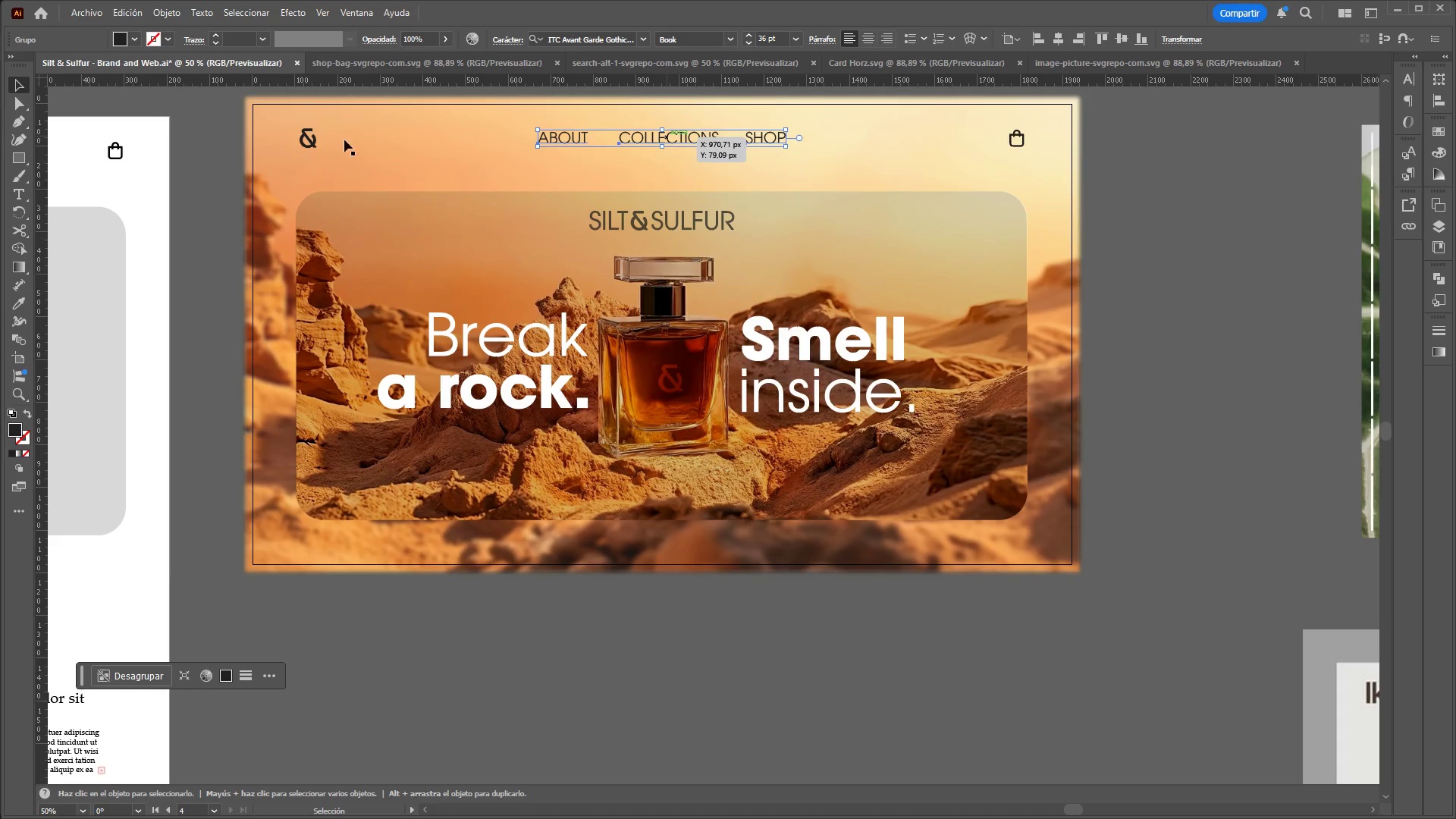 
hold_key(key=ShiftLeft, duration=1.5)
left_click([314, 139])
 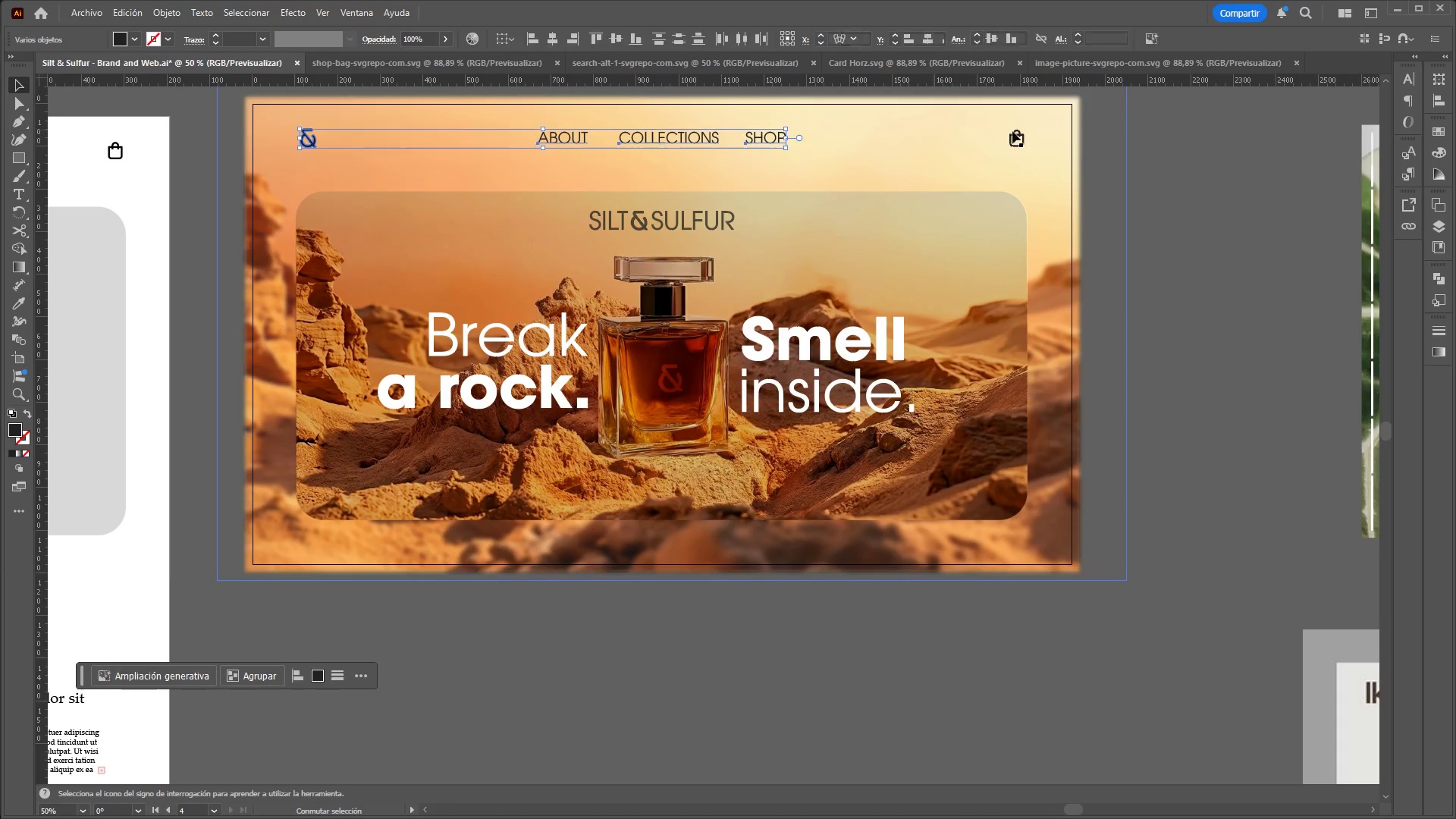 
hold_key(key=ShiftLeft, duration=0.47)
left_click([1016, 131])
 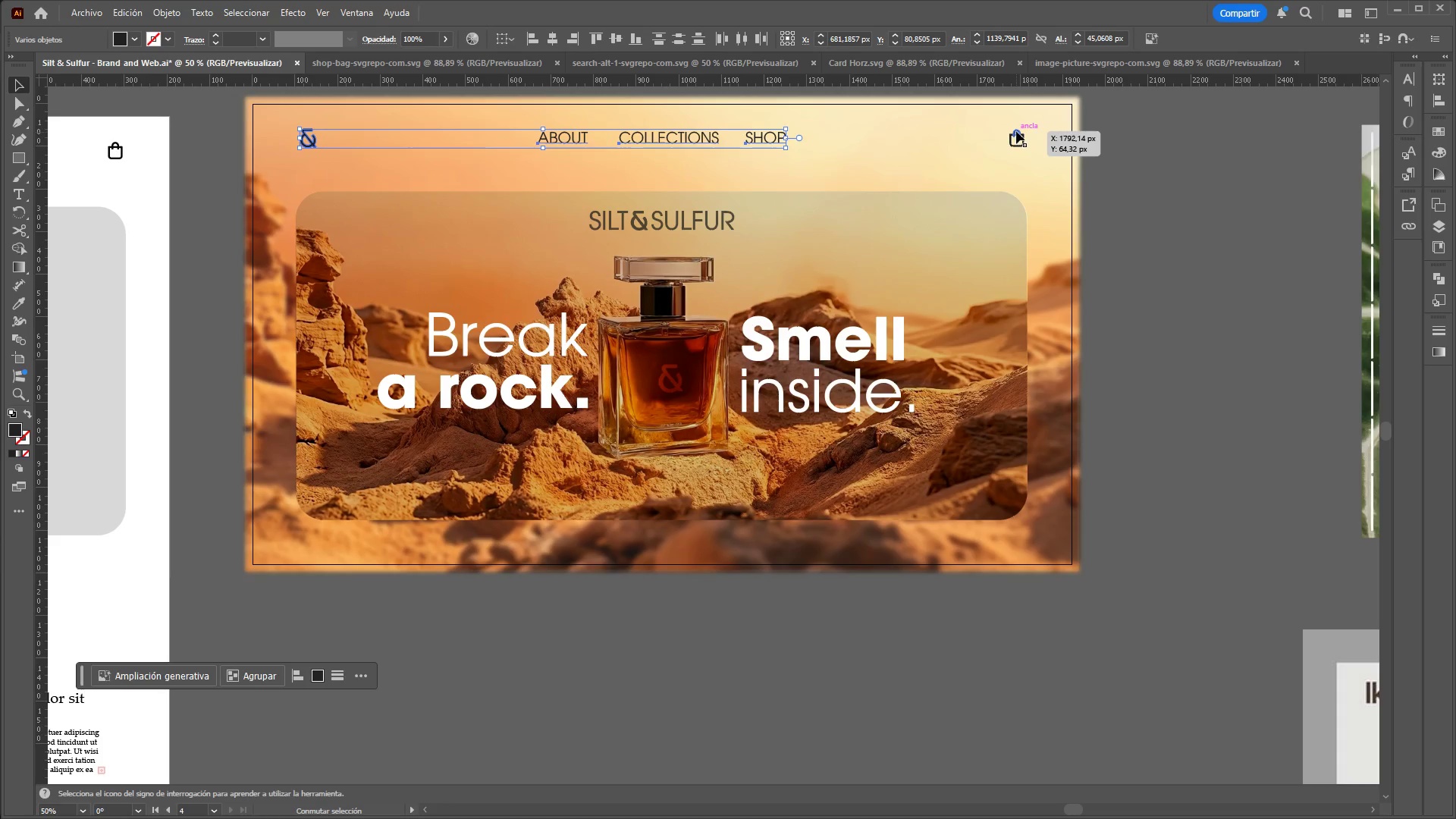 
hold_key(key=ControlLeft, duration=0.66)
hold_key(key=AltLeft, duration=0.62)
scroll: coordinate [1150, 206], scroll_direction: down, amount: 3.0
 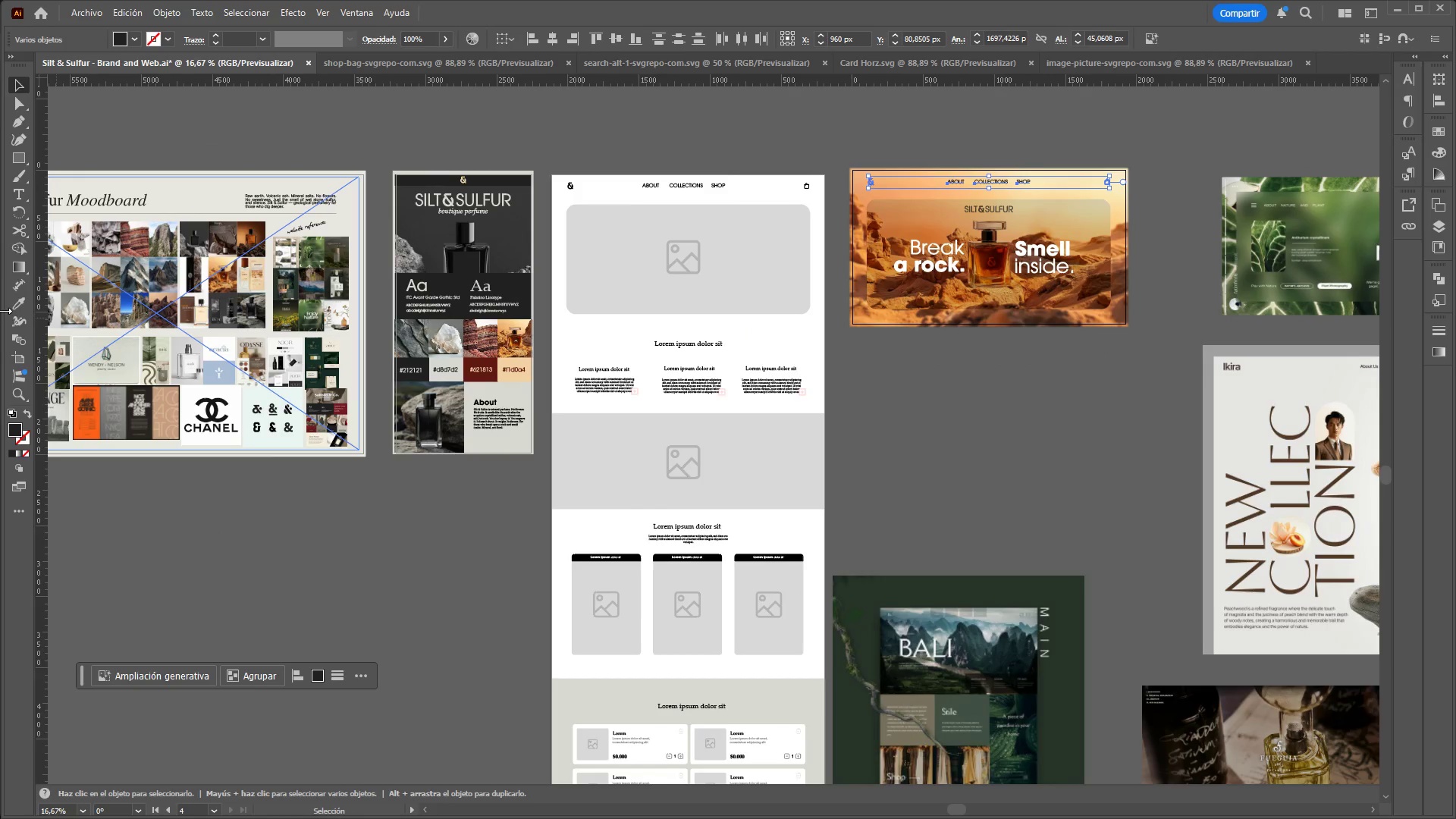 
left_click([16, 308])
 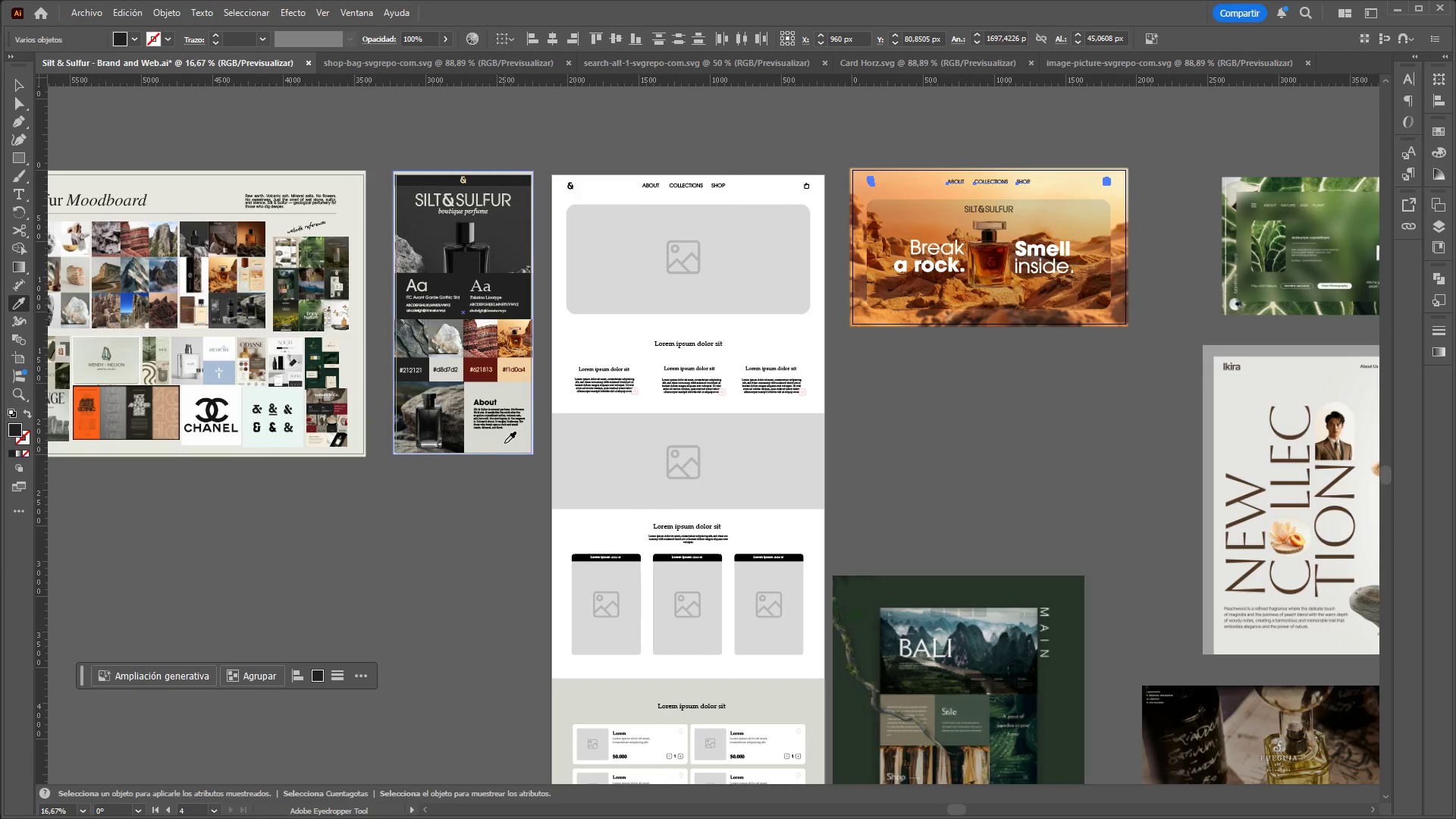 
left_click([504, 443])
 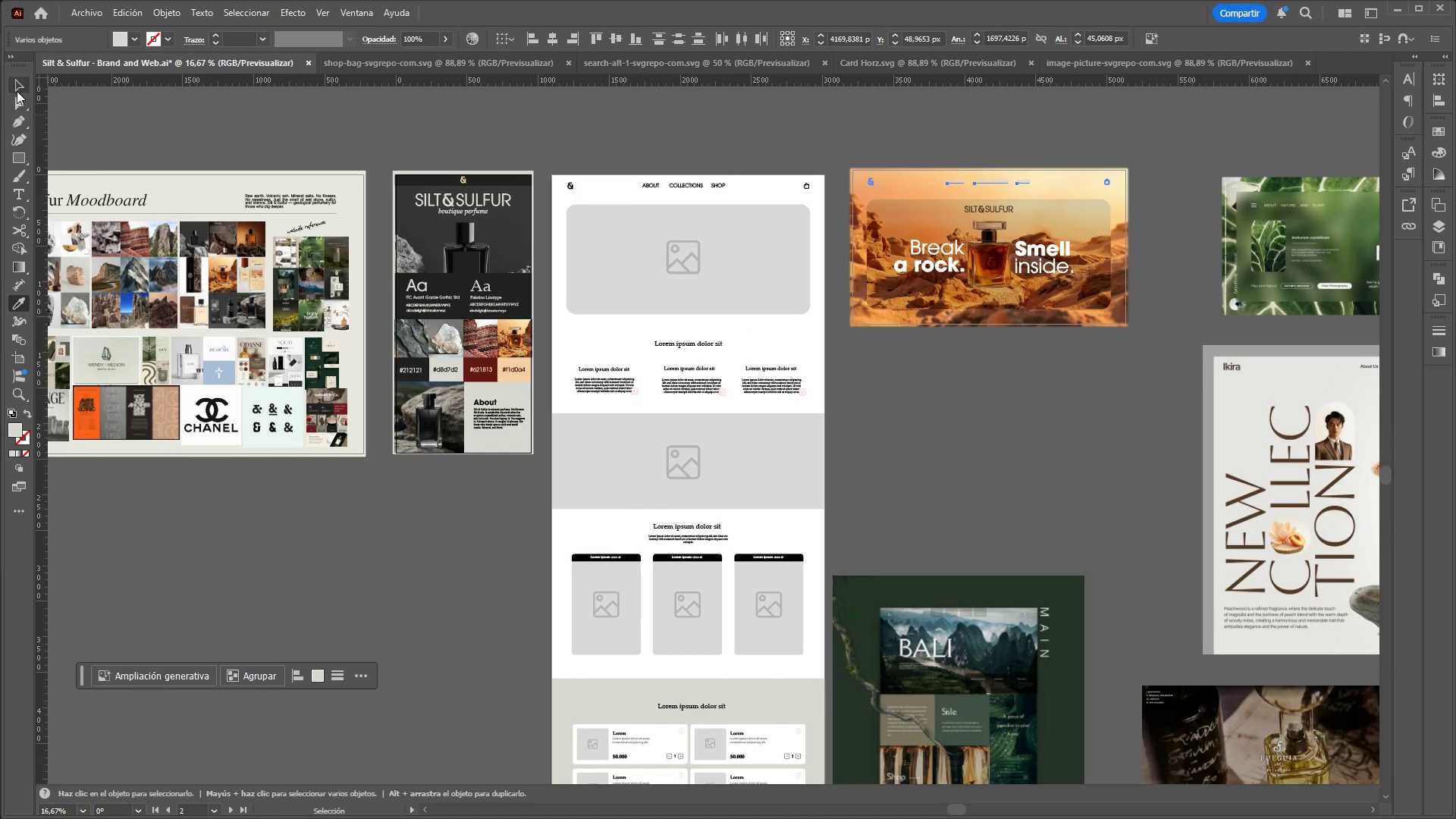 
double_click([237, 129])
 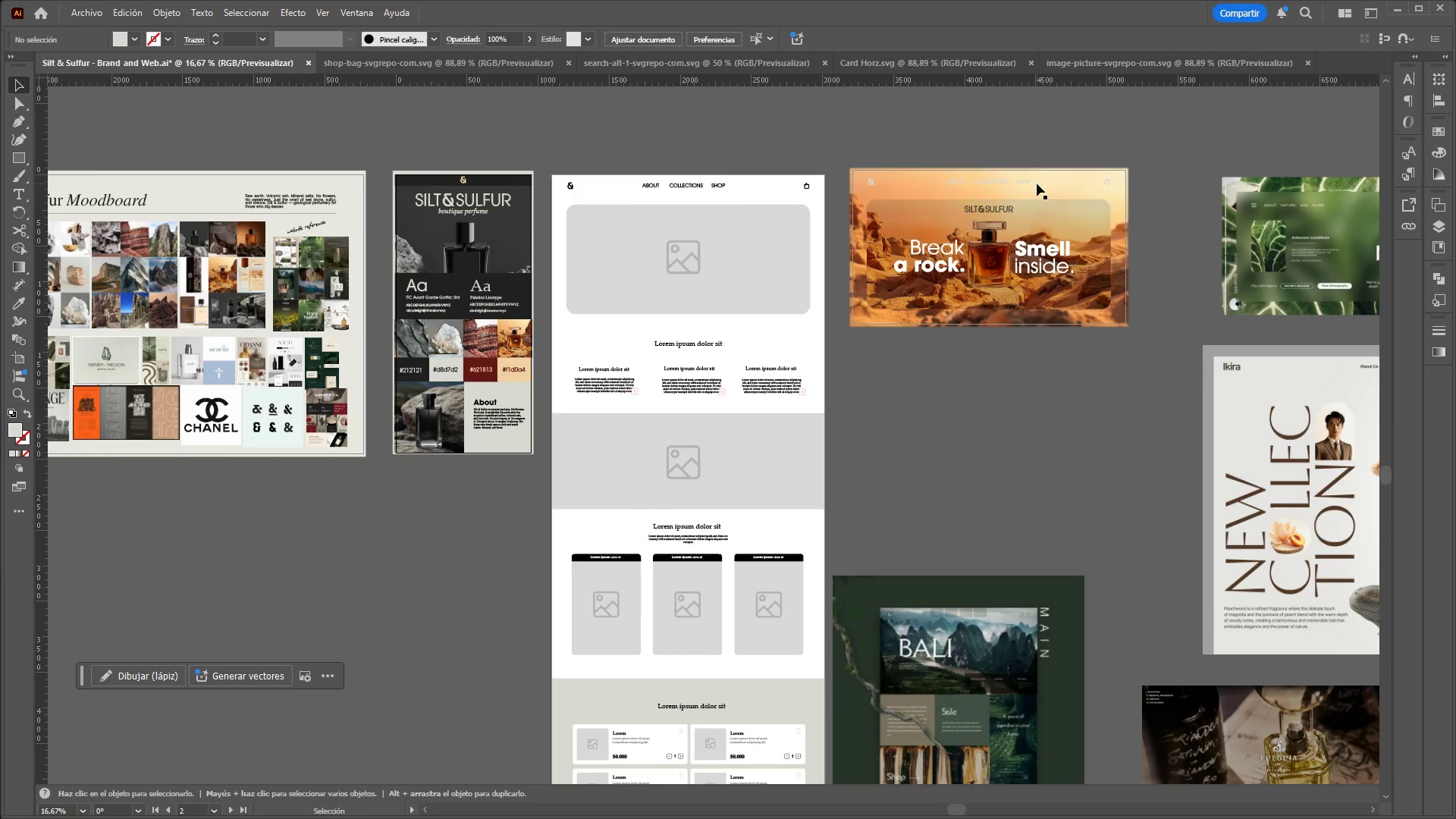 
hold_key(key=ControlLeft, duration=1.19)
hold_key(key=AltLeft, duration=0.84)
scroll: coordinate [1162, 175], scroll_direction: up, amount: 2.0
 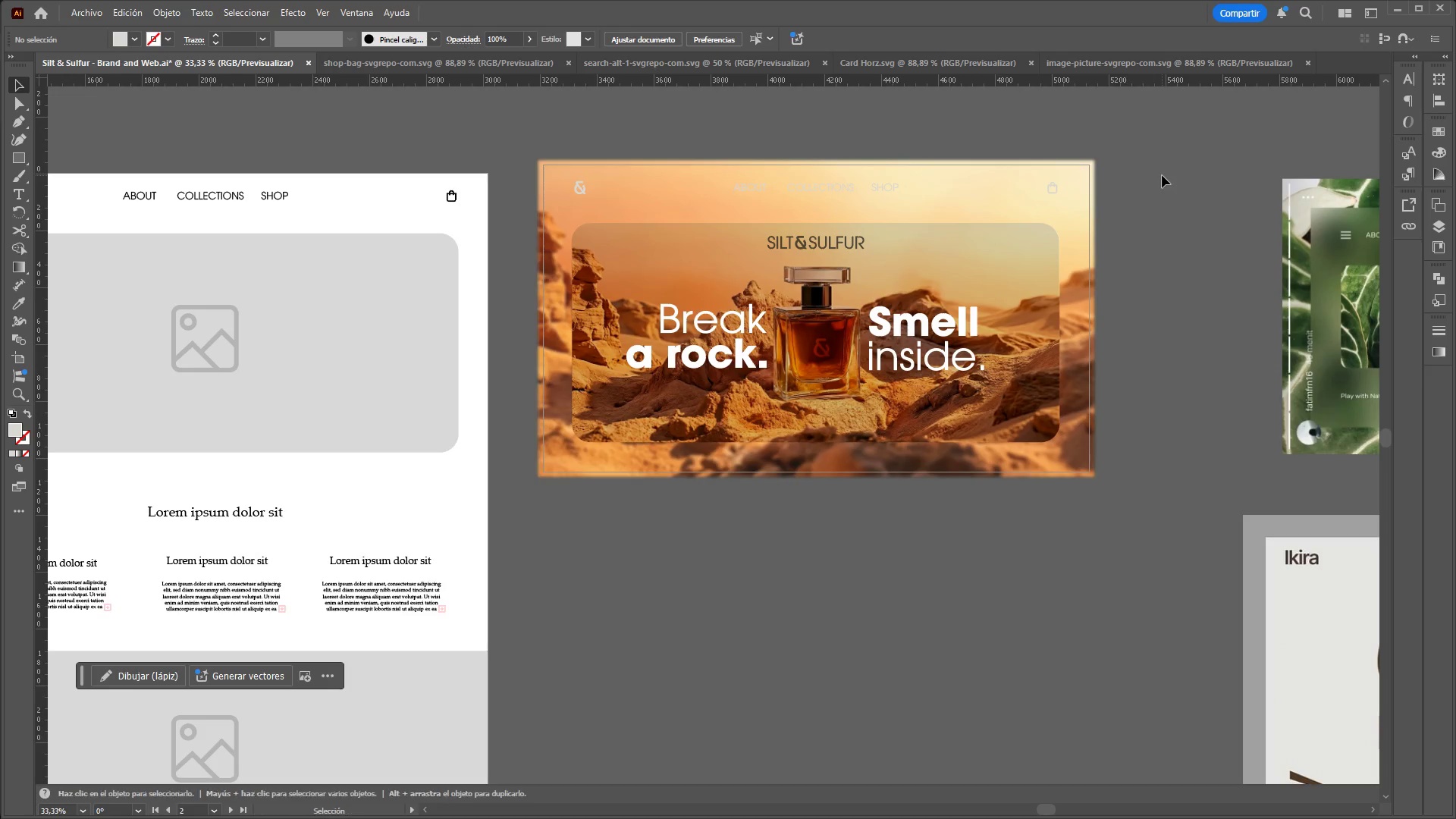 
key(Control+ControlLeft)
 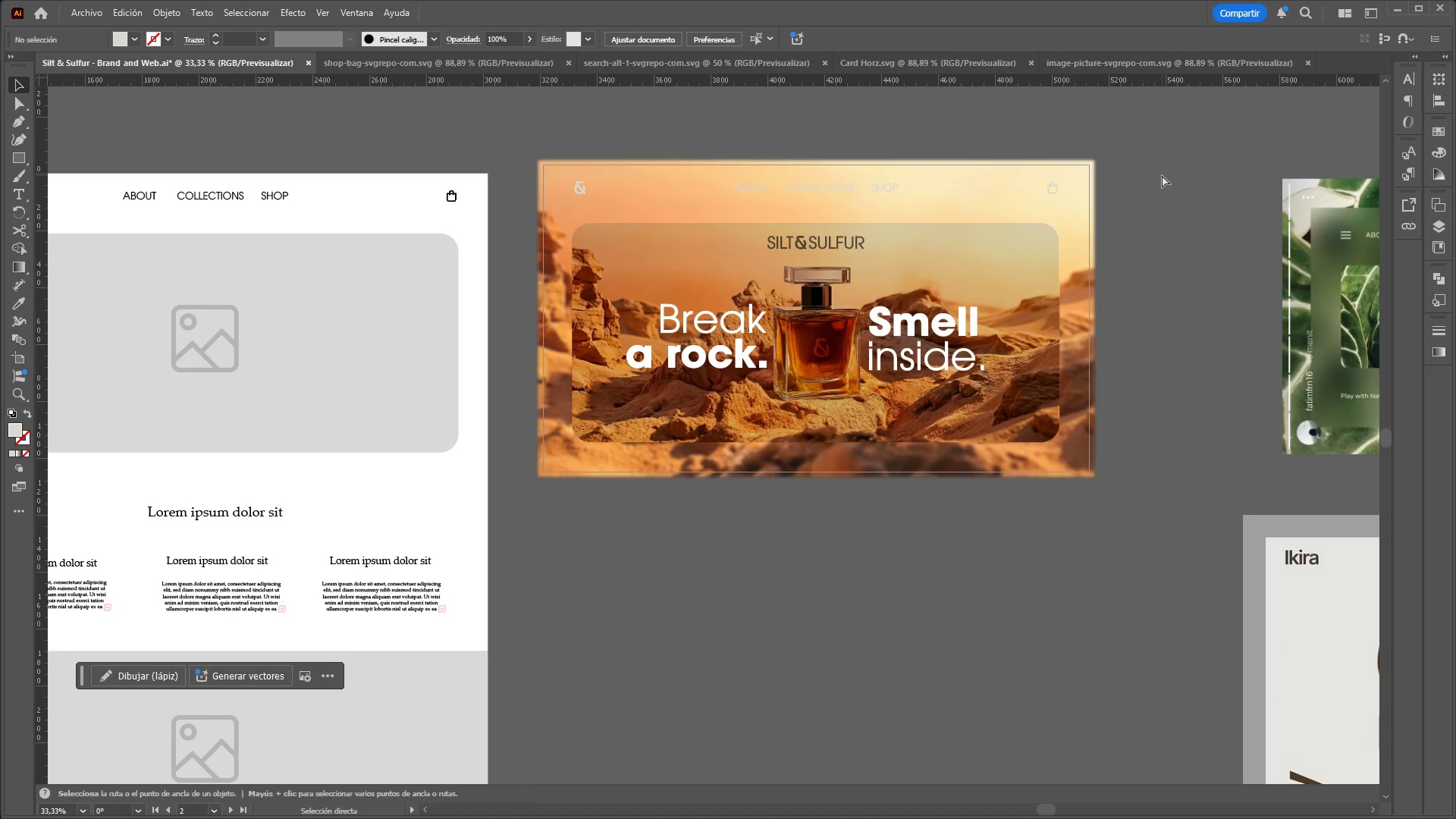 
key(Control+Z)
 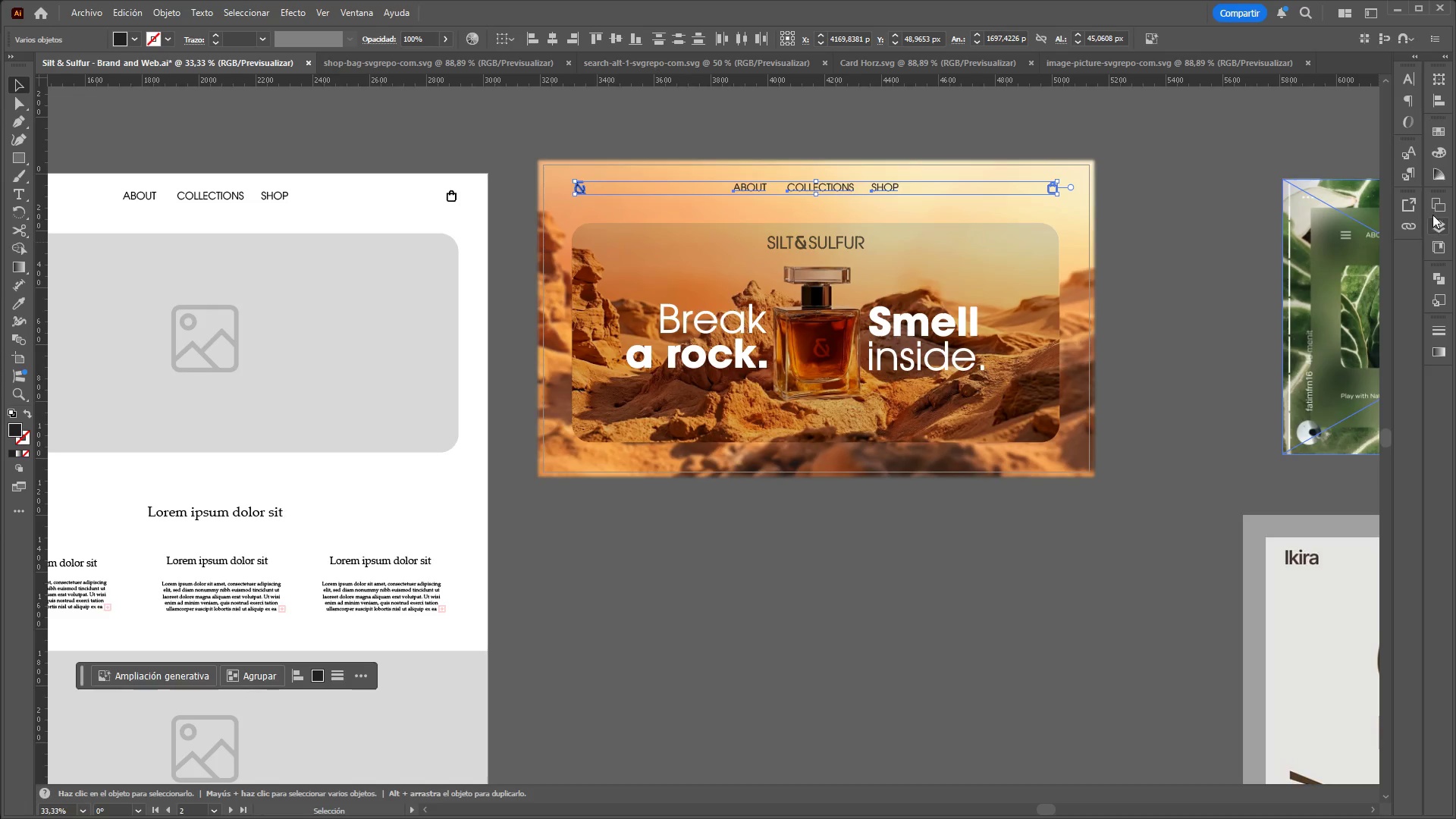 
left_click([1444, 150])
 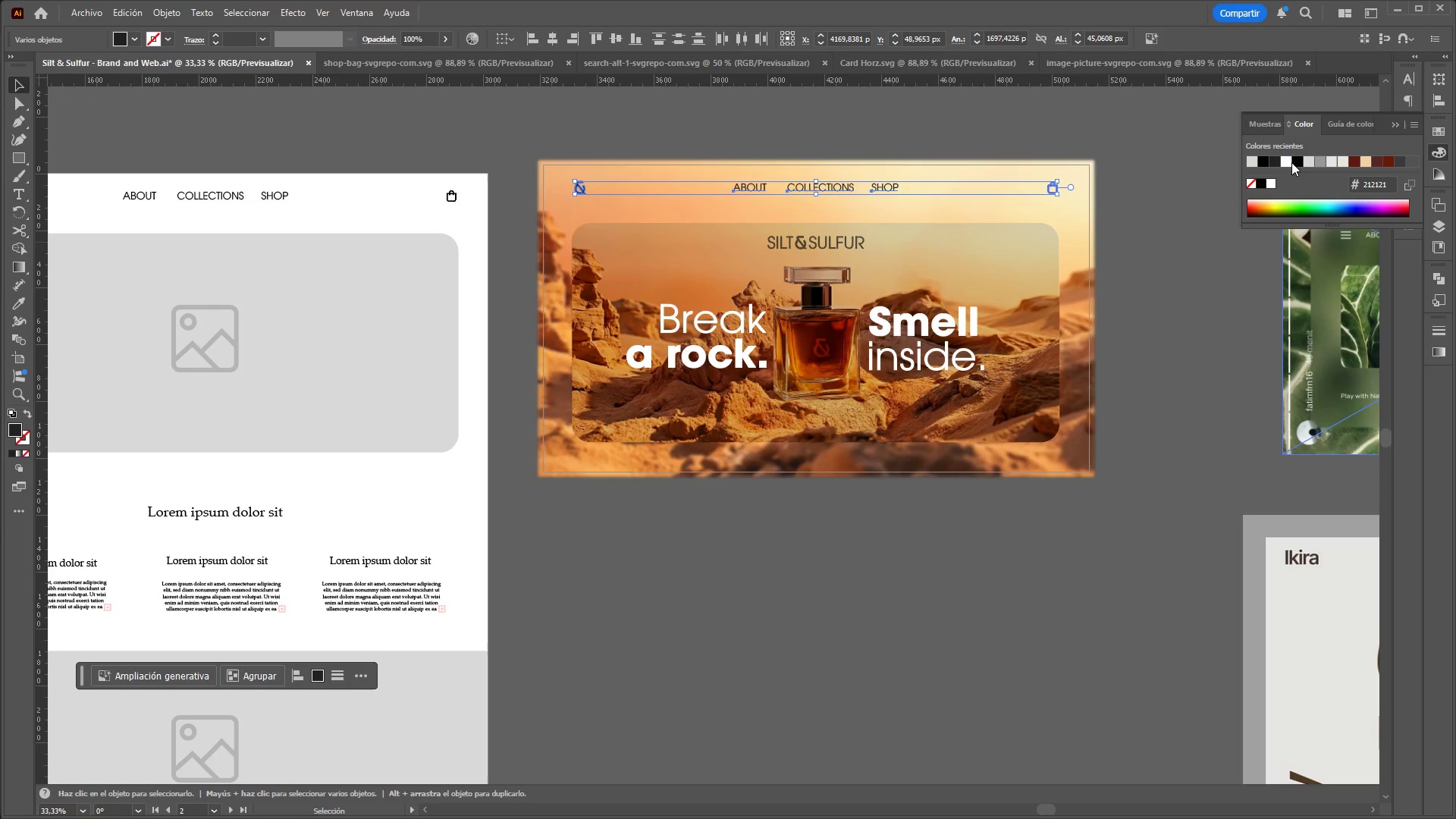 
left_click([1288, 162])
 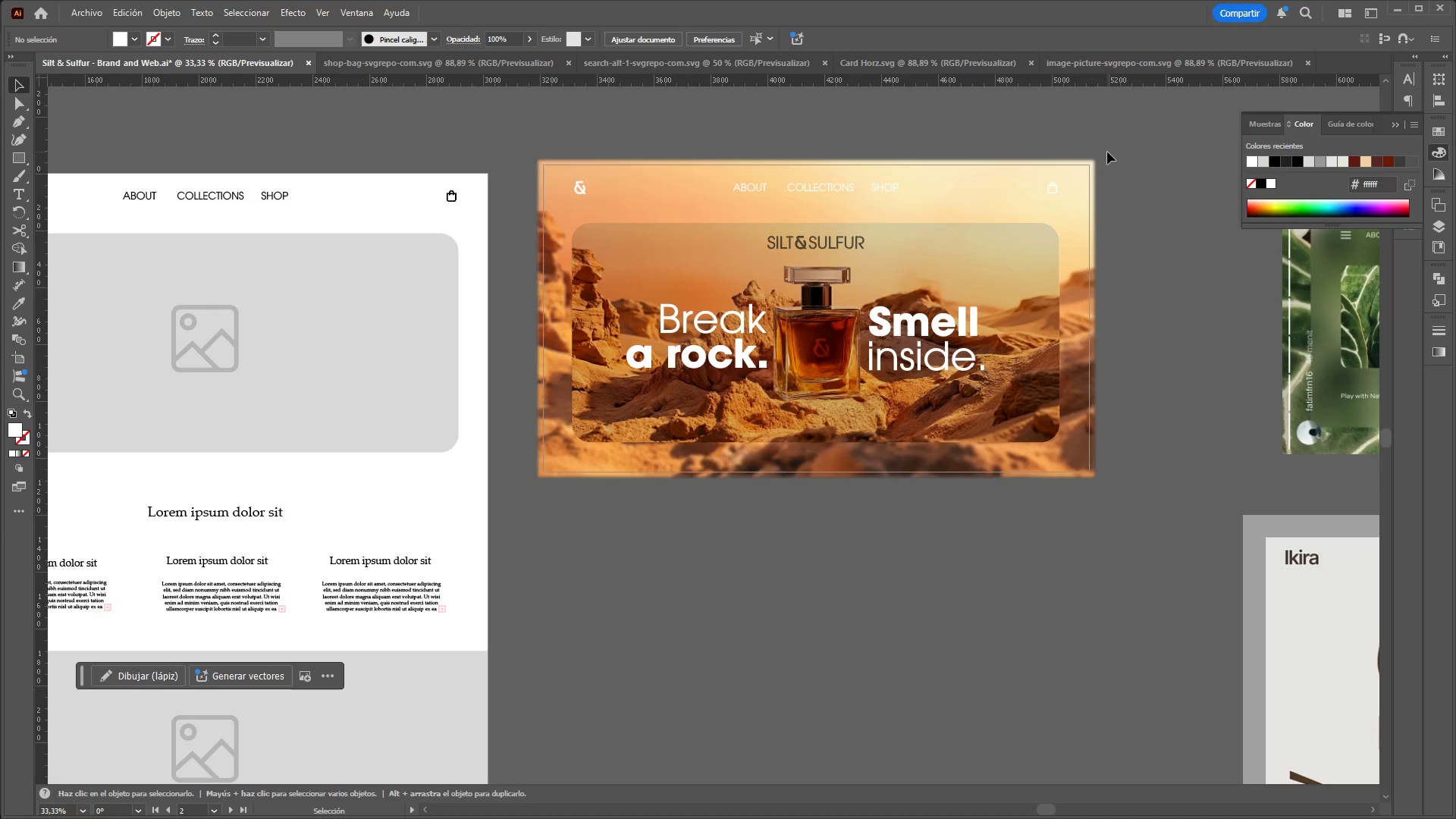 
key(Control+Z)
 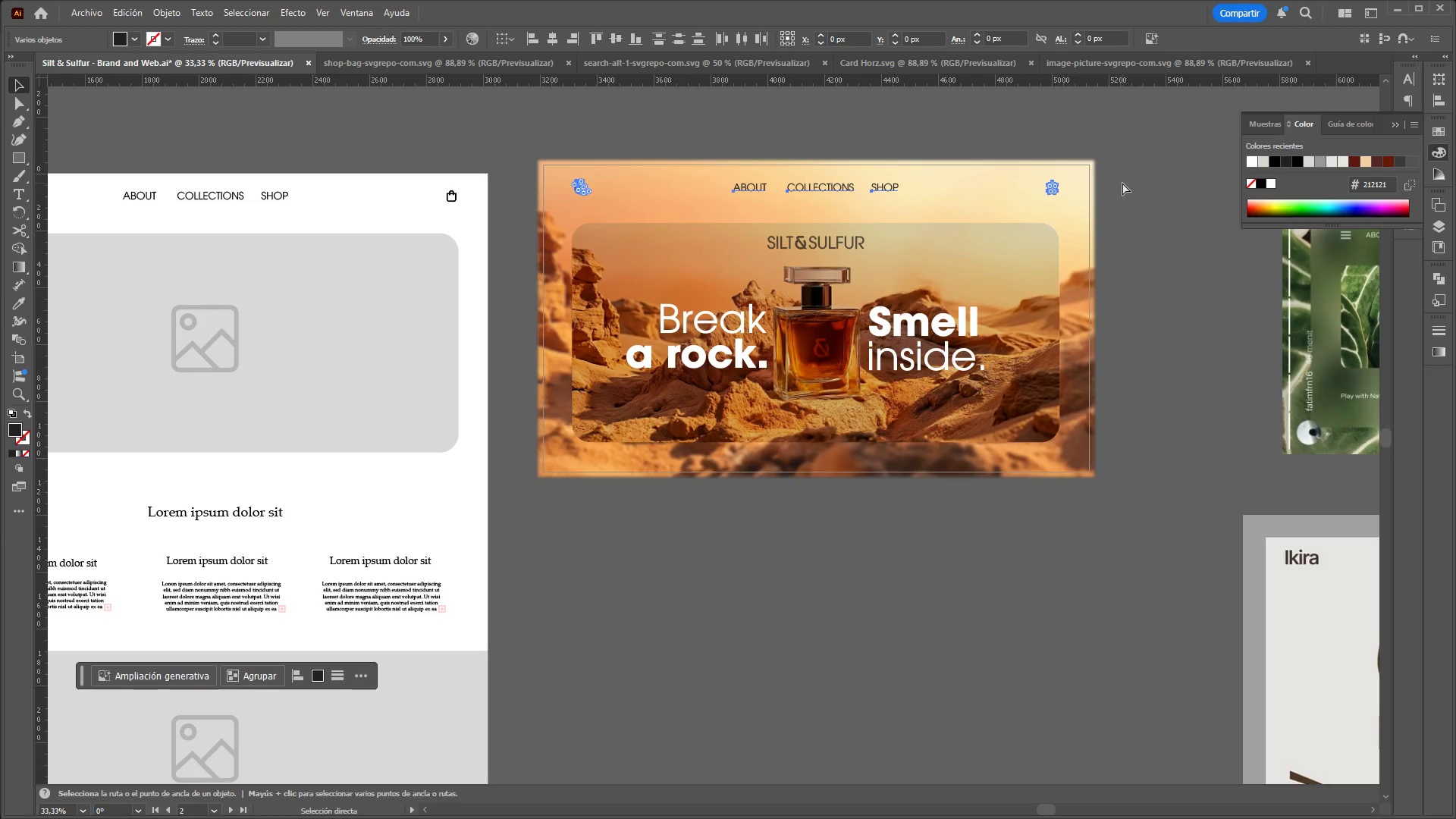 
left_click([1122, 183])
 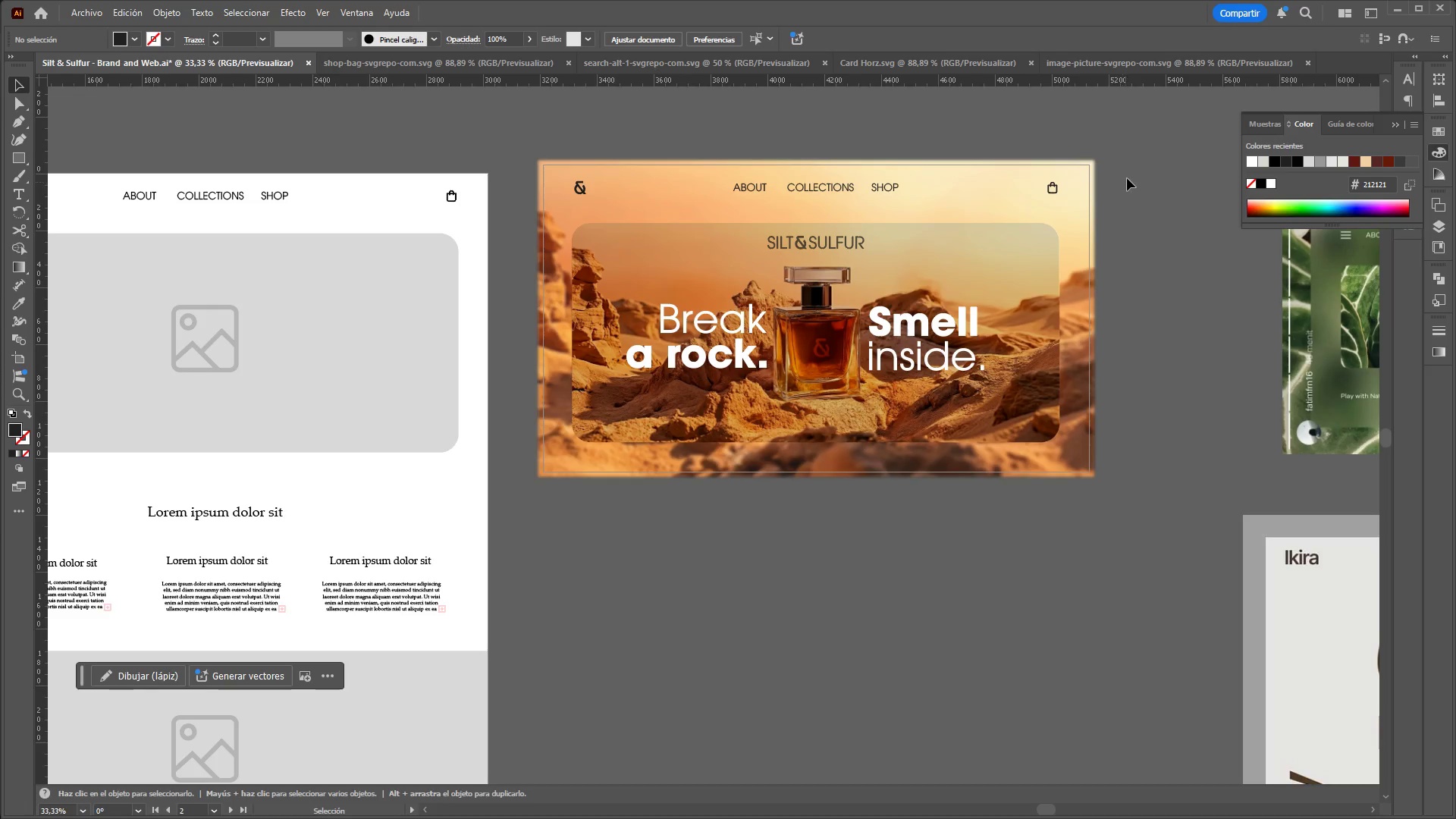 
hold_key(key=ControlLeft, duration=1.36)
hold_key(key=AltLeft, duration=1.31)
scroll: coordinate [1125, 146], scroll_direction: up, amount: 1.0
 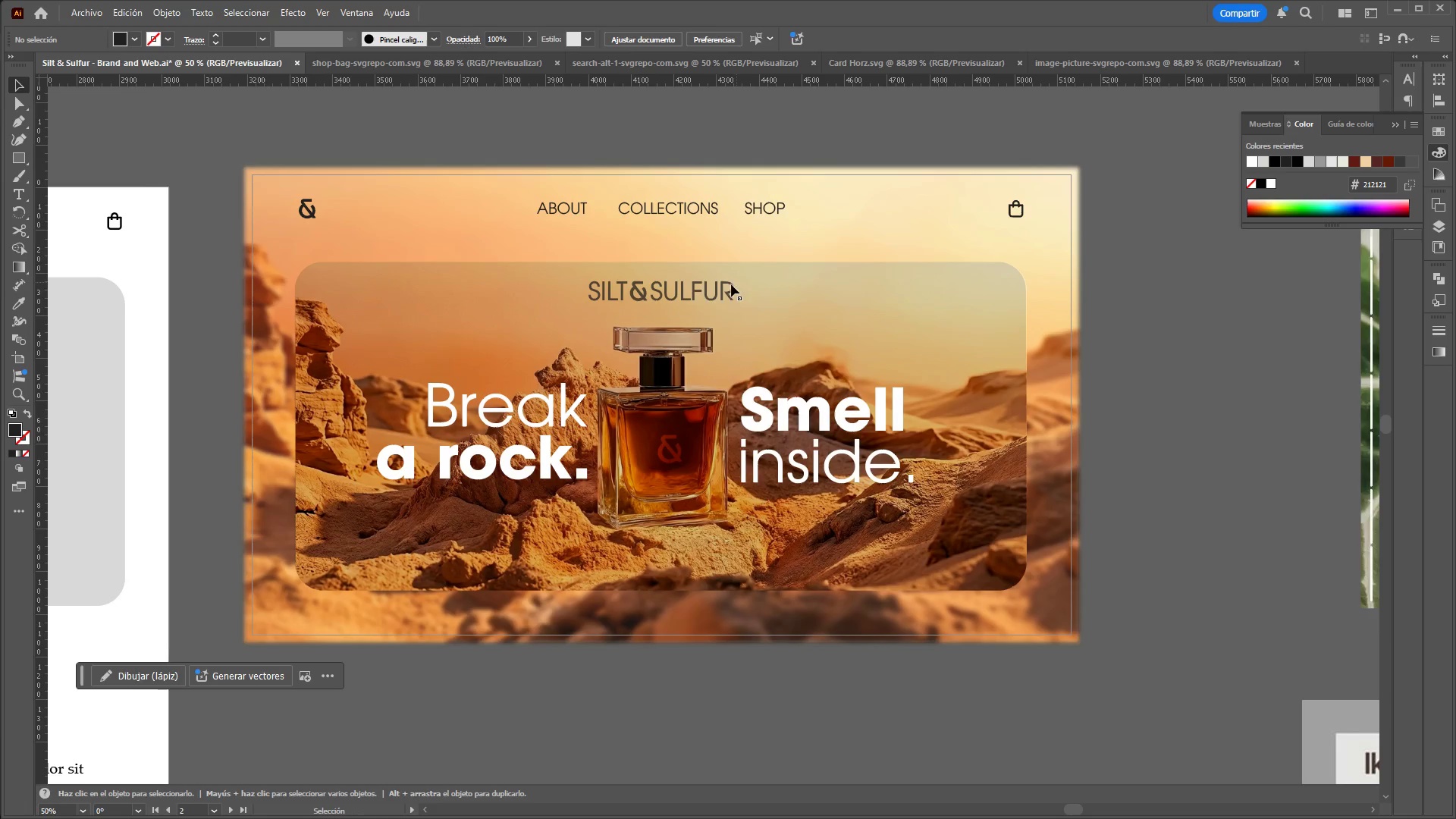 
left_click([683, 300])
 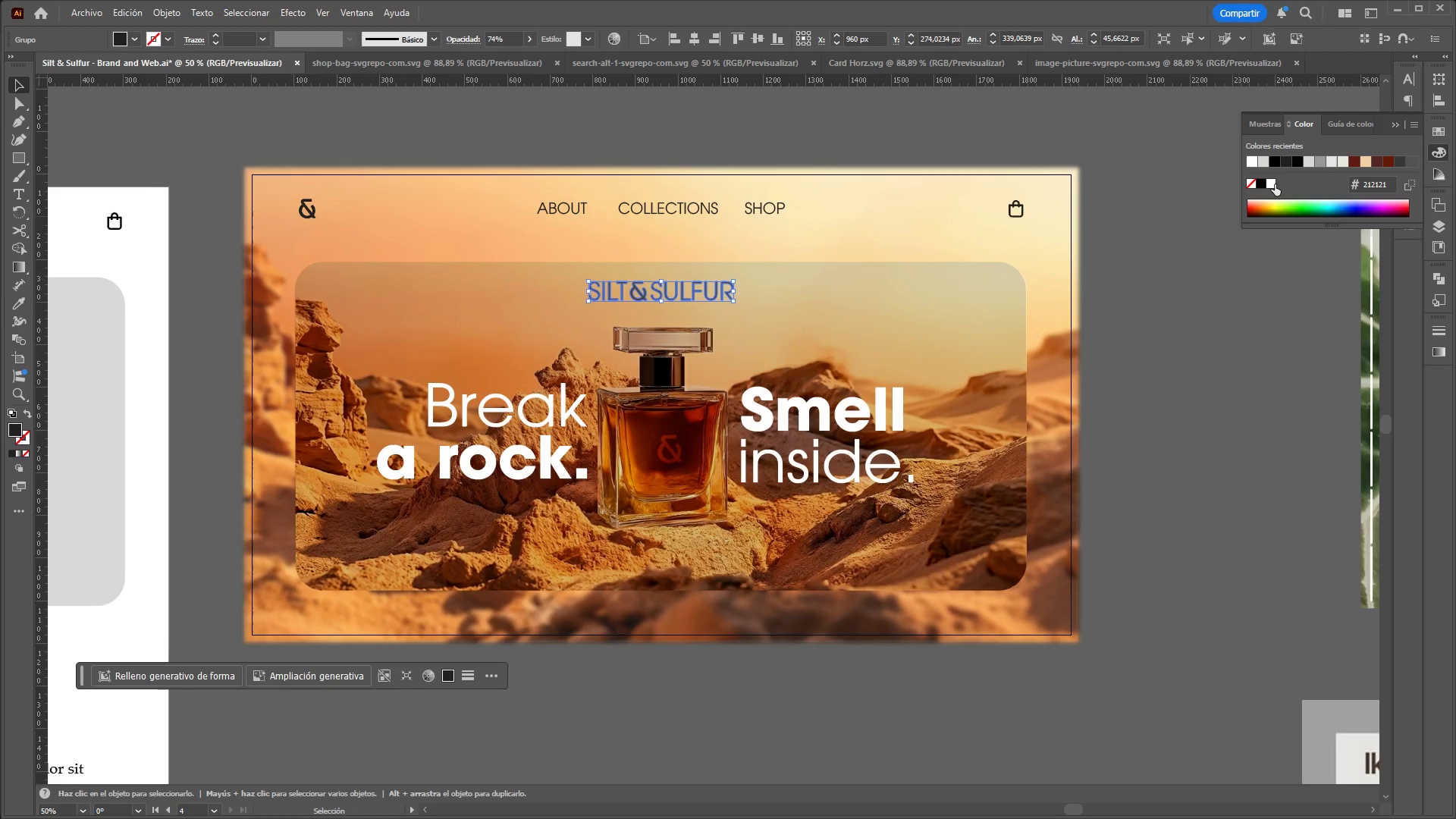 
double_click([1202, 278])
 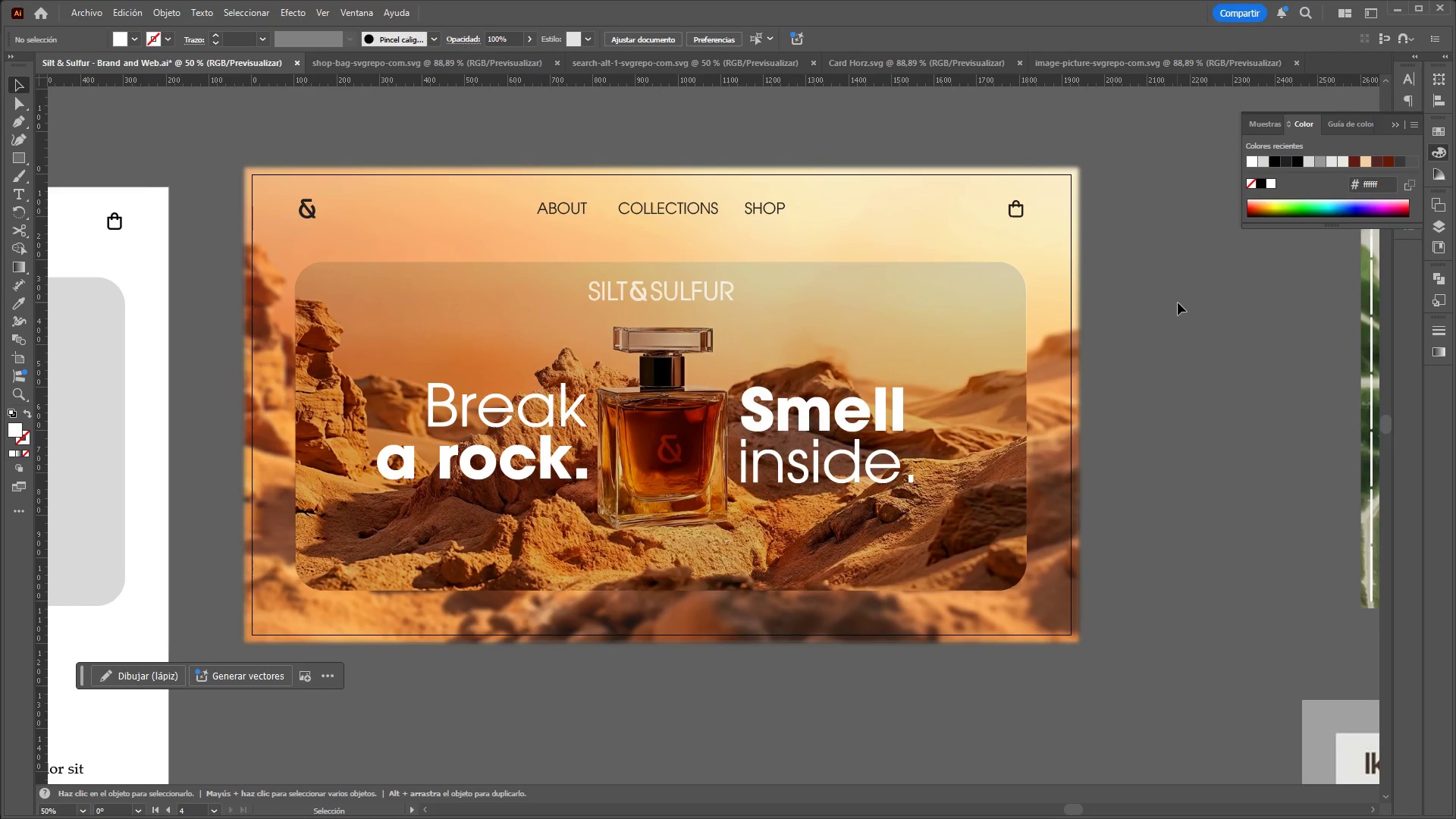 
hold_key(key=ControlLeft, duration=2.03)
 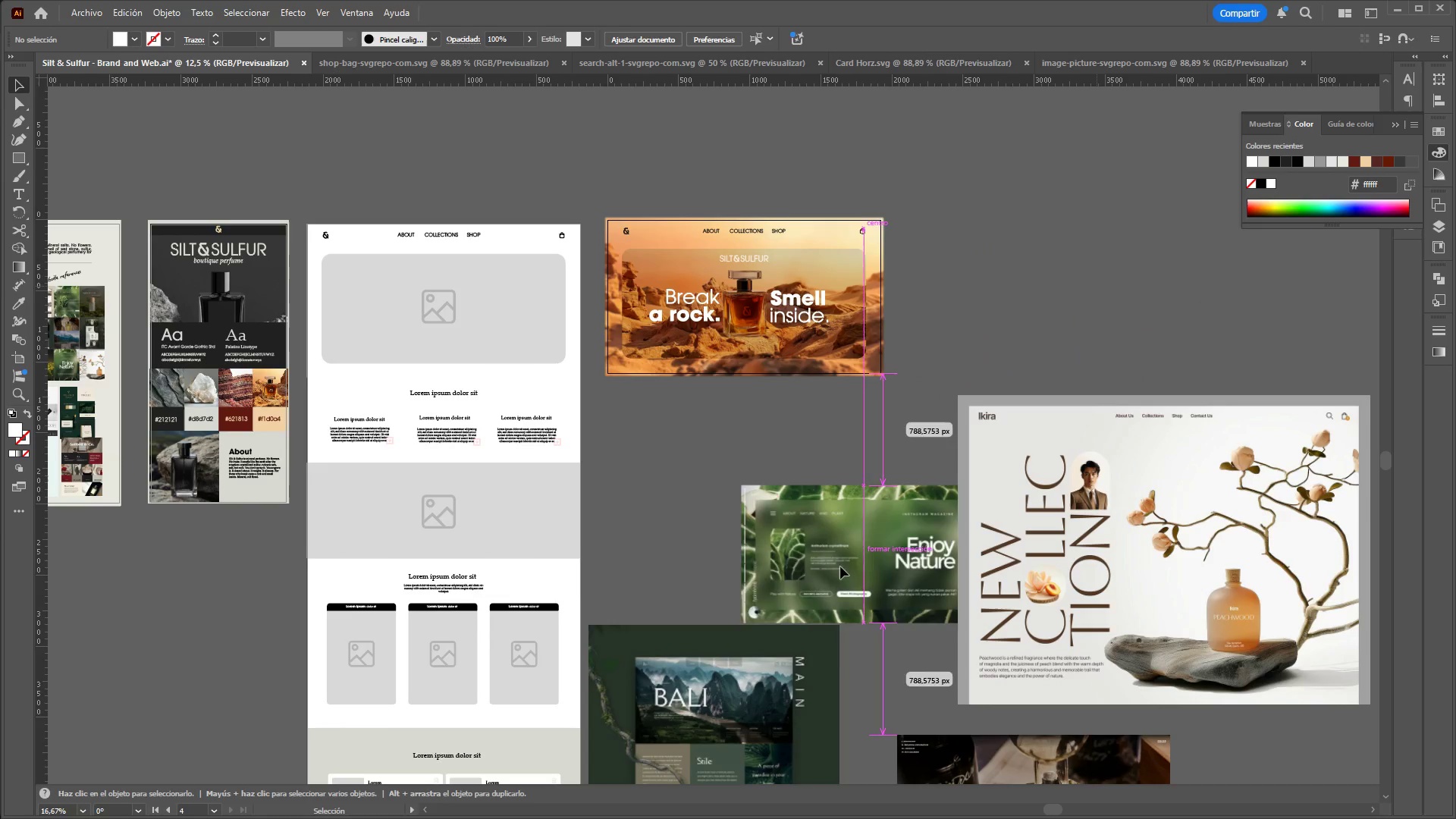 
hold_key(key=AltLeft, duration=1.5)
 